 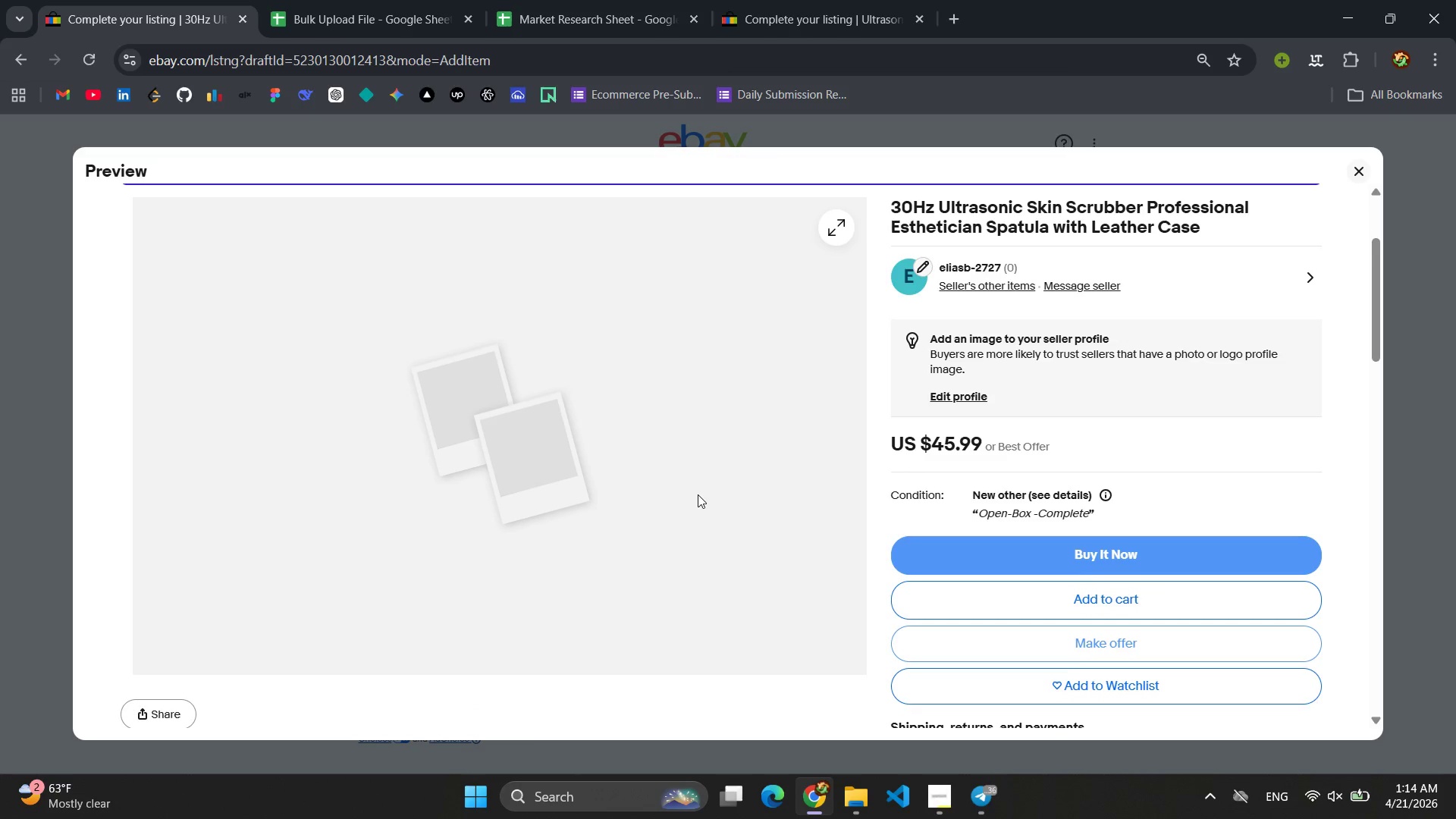 
key(Meta+Shift+ShiftLeft)
 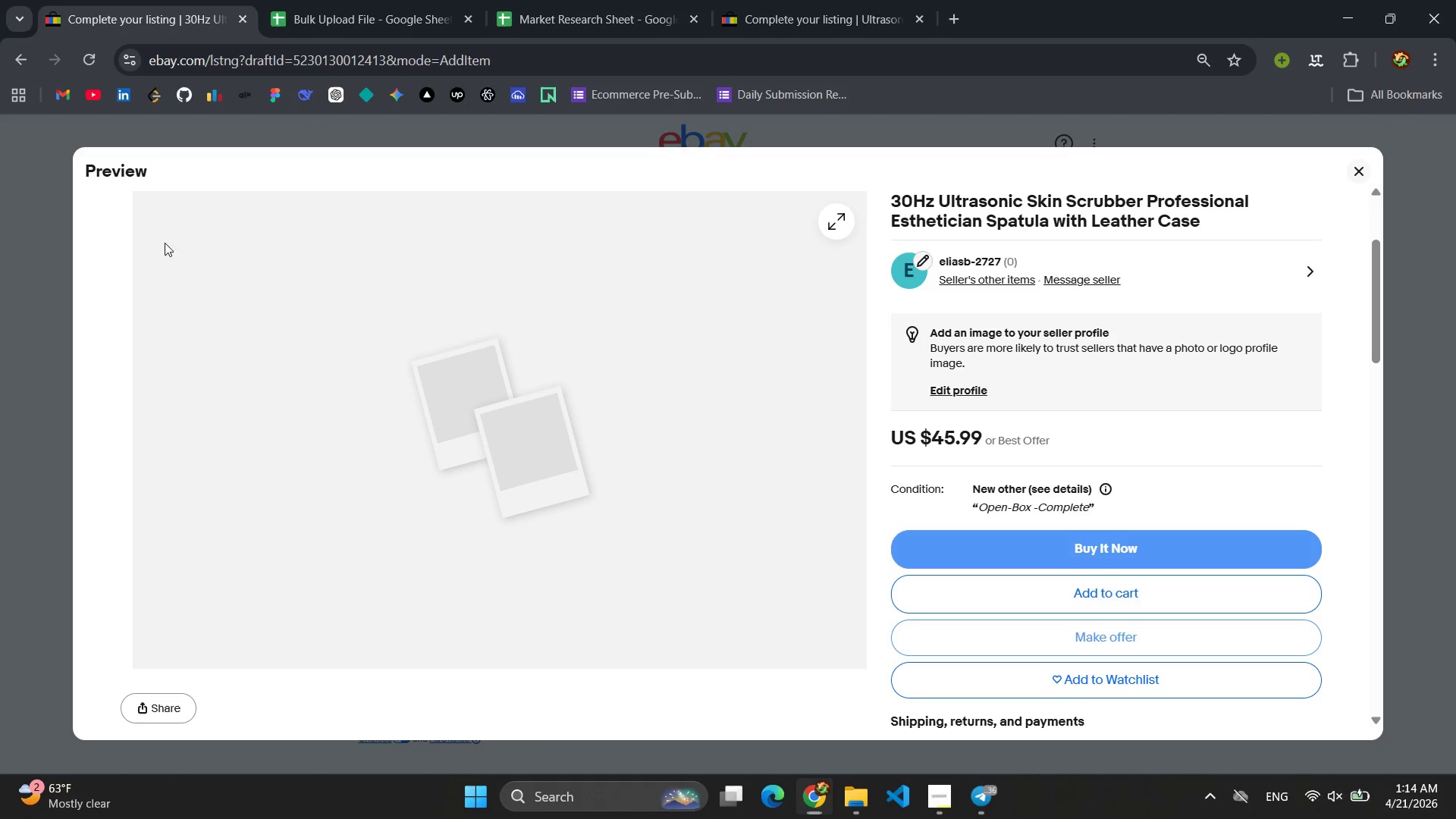 
key(Meta+Shift+S)
 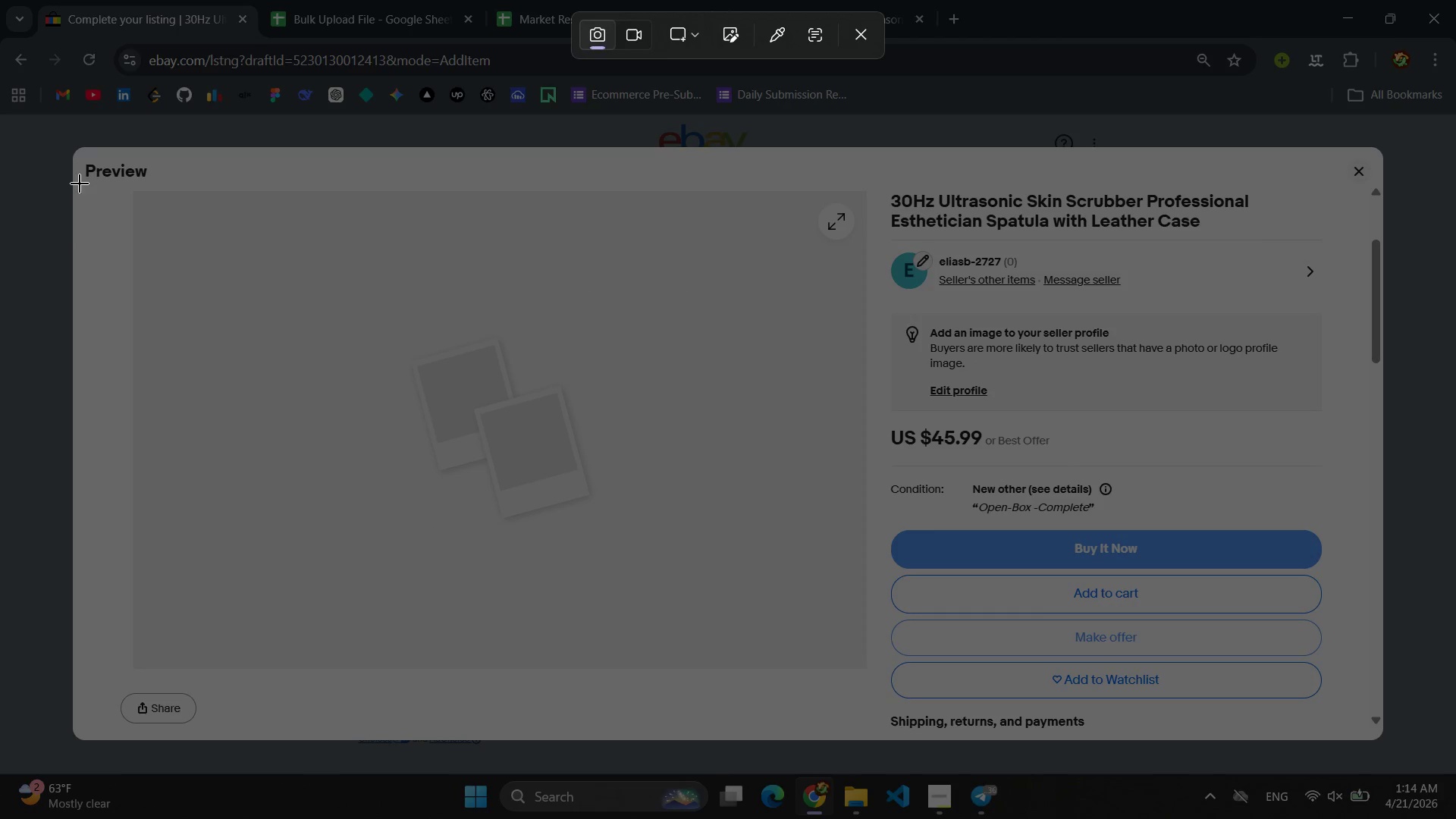 
left_click_drag(start_coordinate=[77, 181], to_coordinate=[1373, 733])
 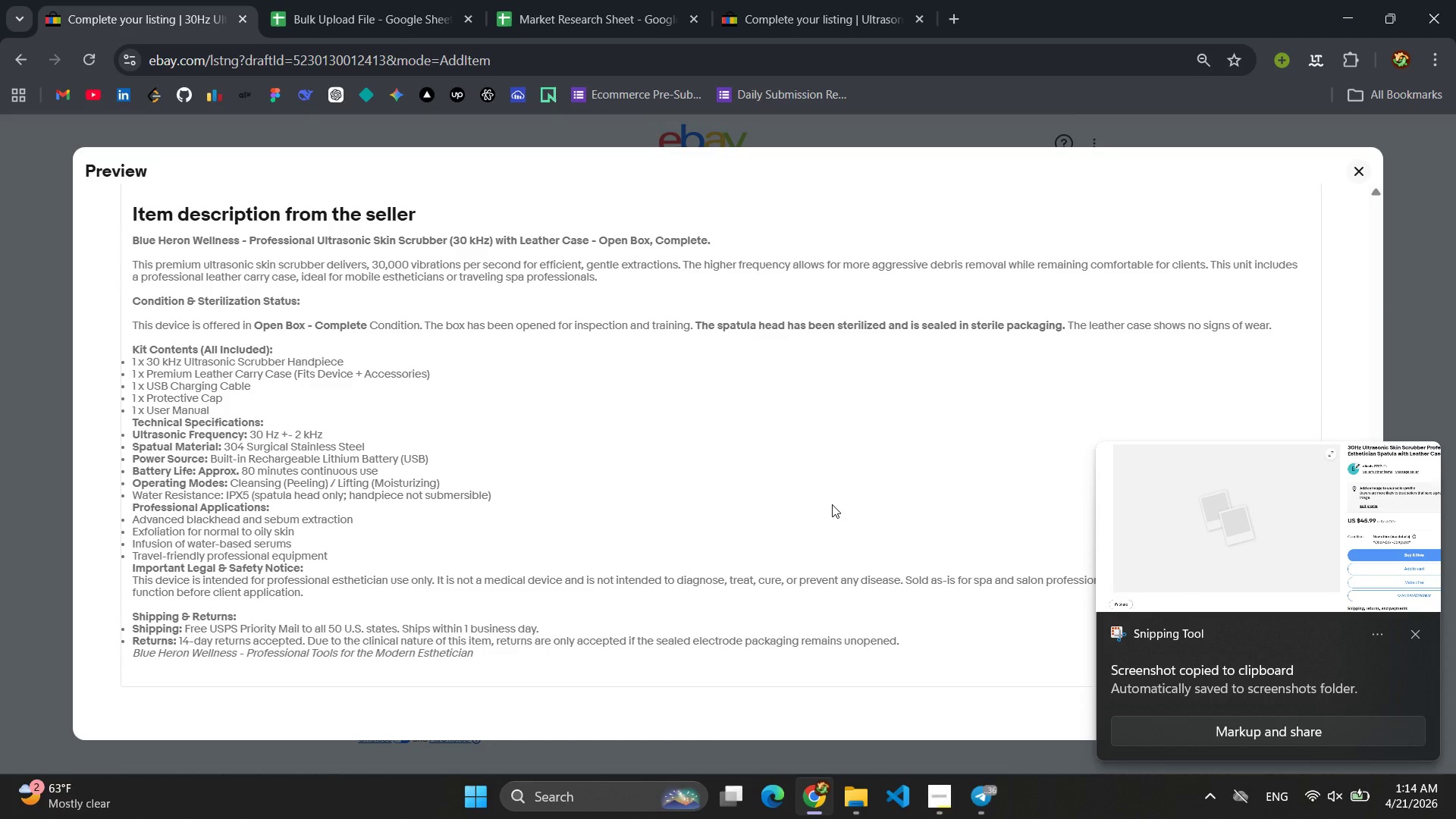 
wait(7.67)
 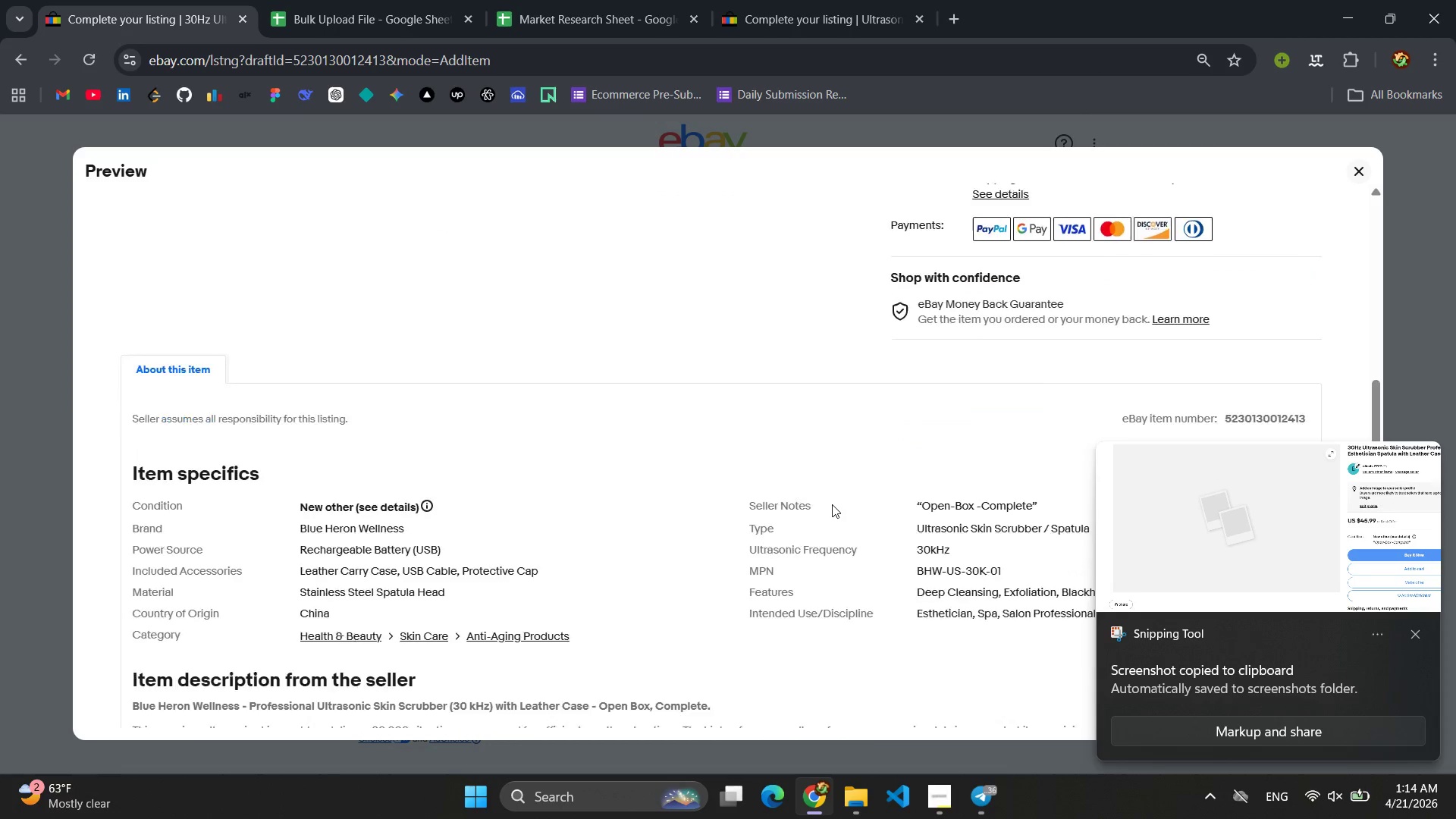 
left_click([1427, 630])
 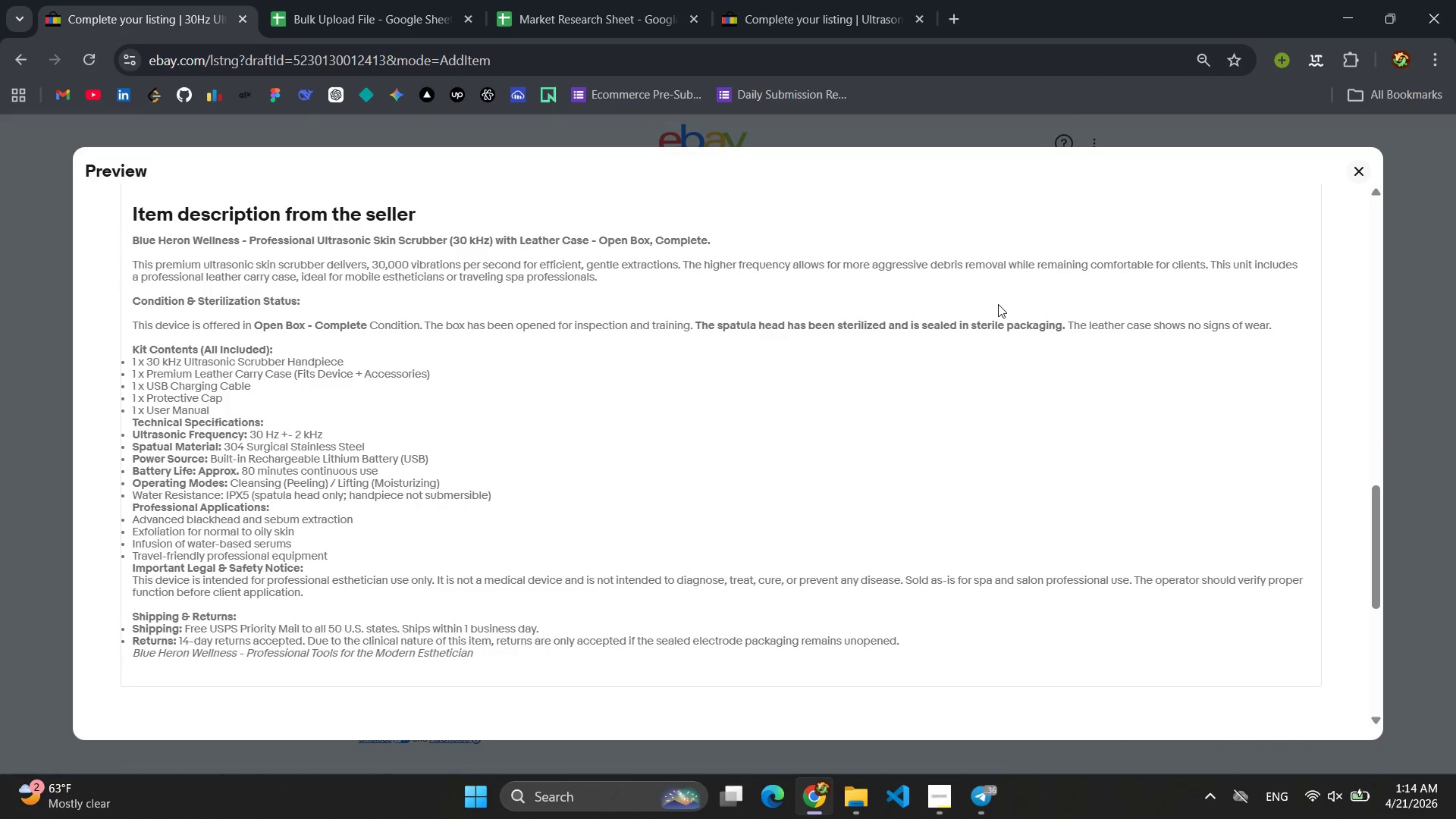 
key(Meta+MetaLeft)
 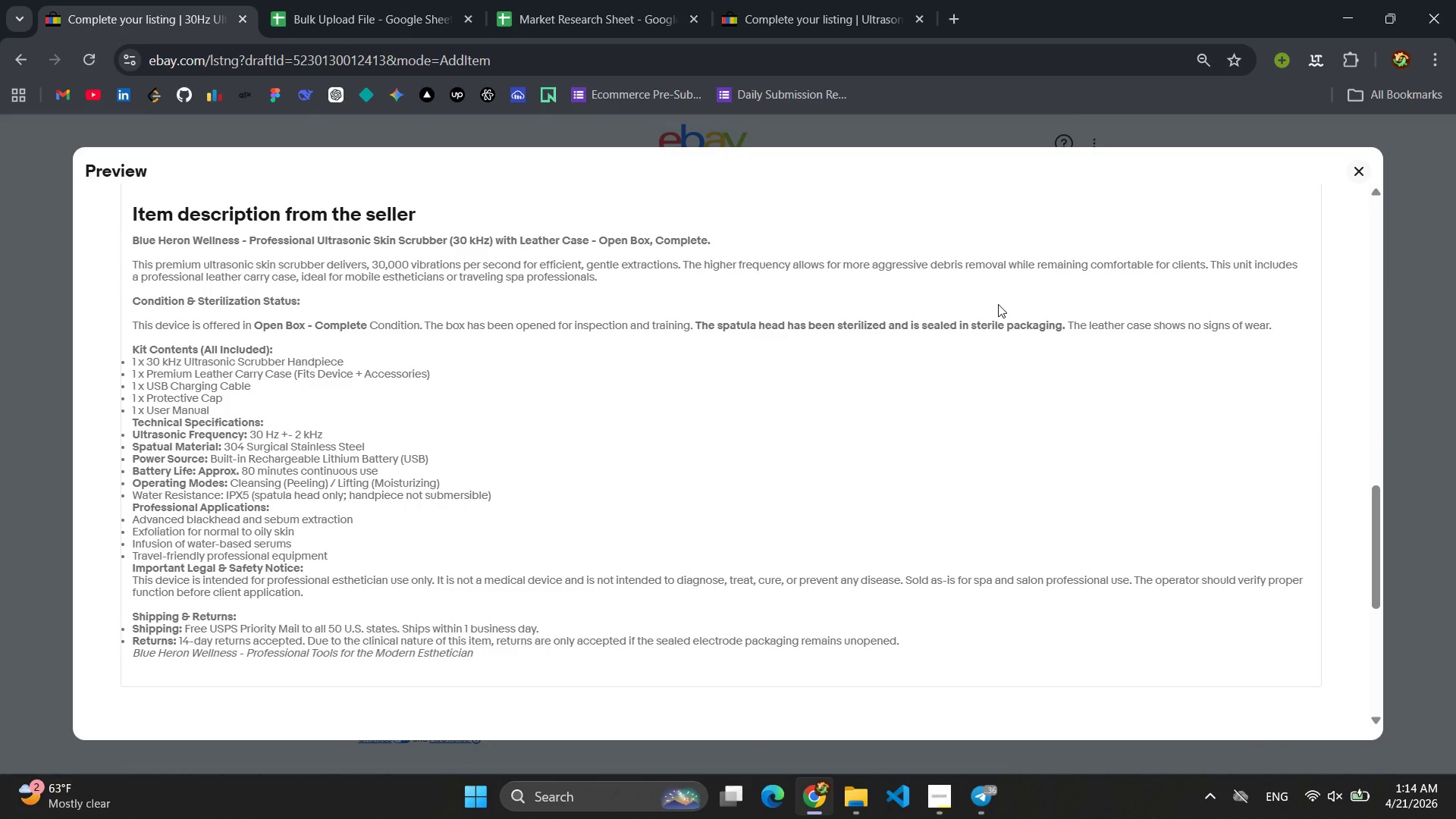 
key(Meta+Shift+ShiftLeft)
 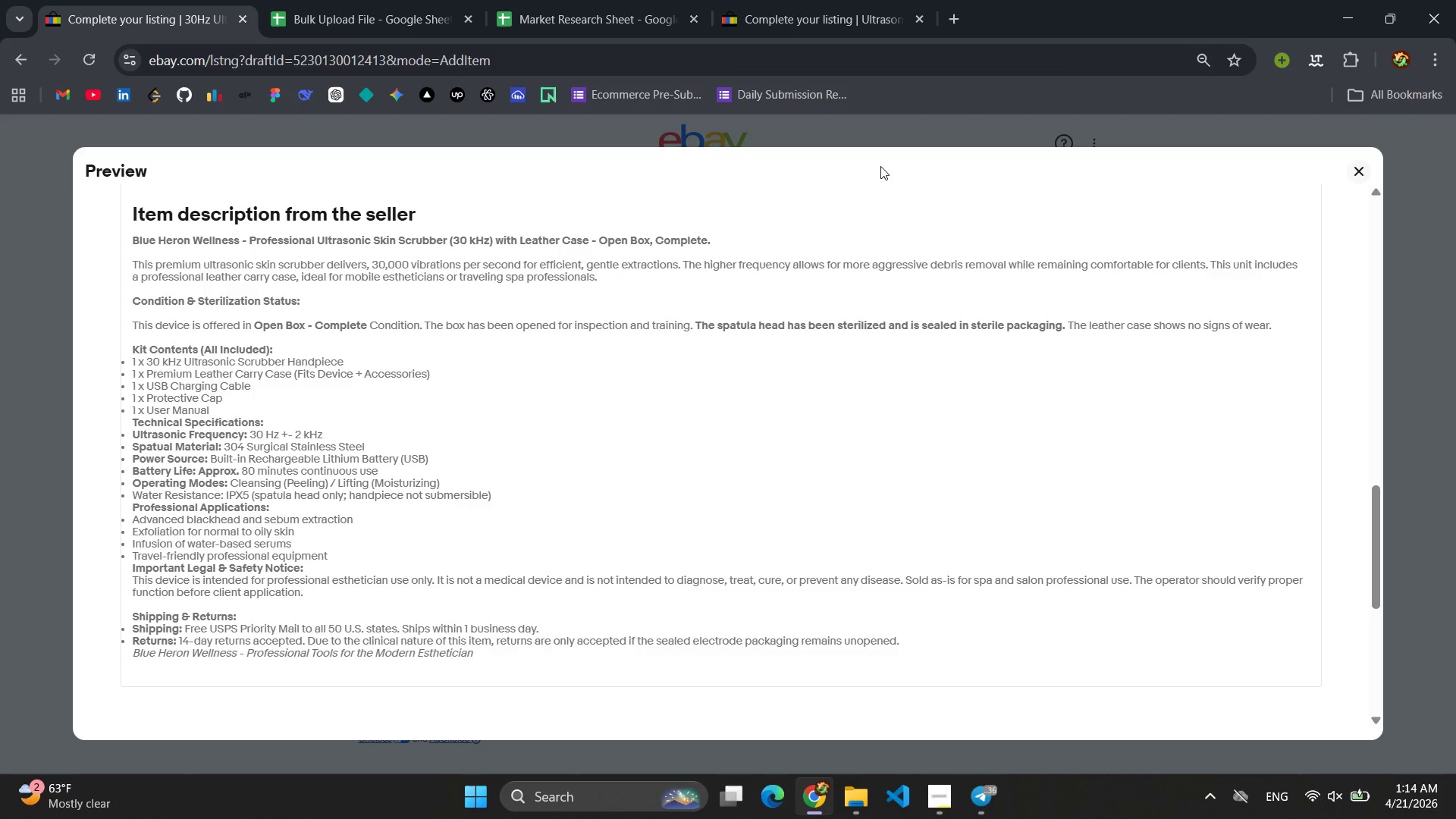 
left_click_drag(start_coordinate=[117, 189], to_coordinate=[1329, 692])
 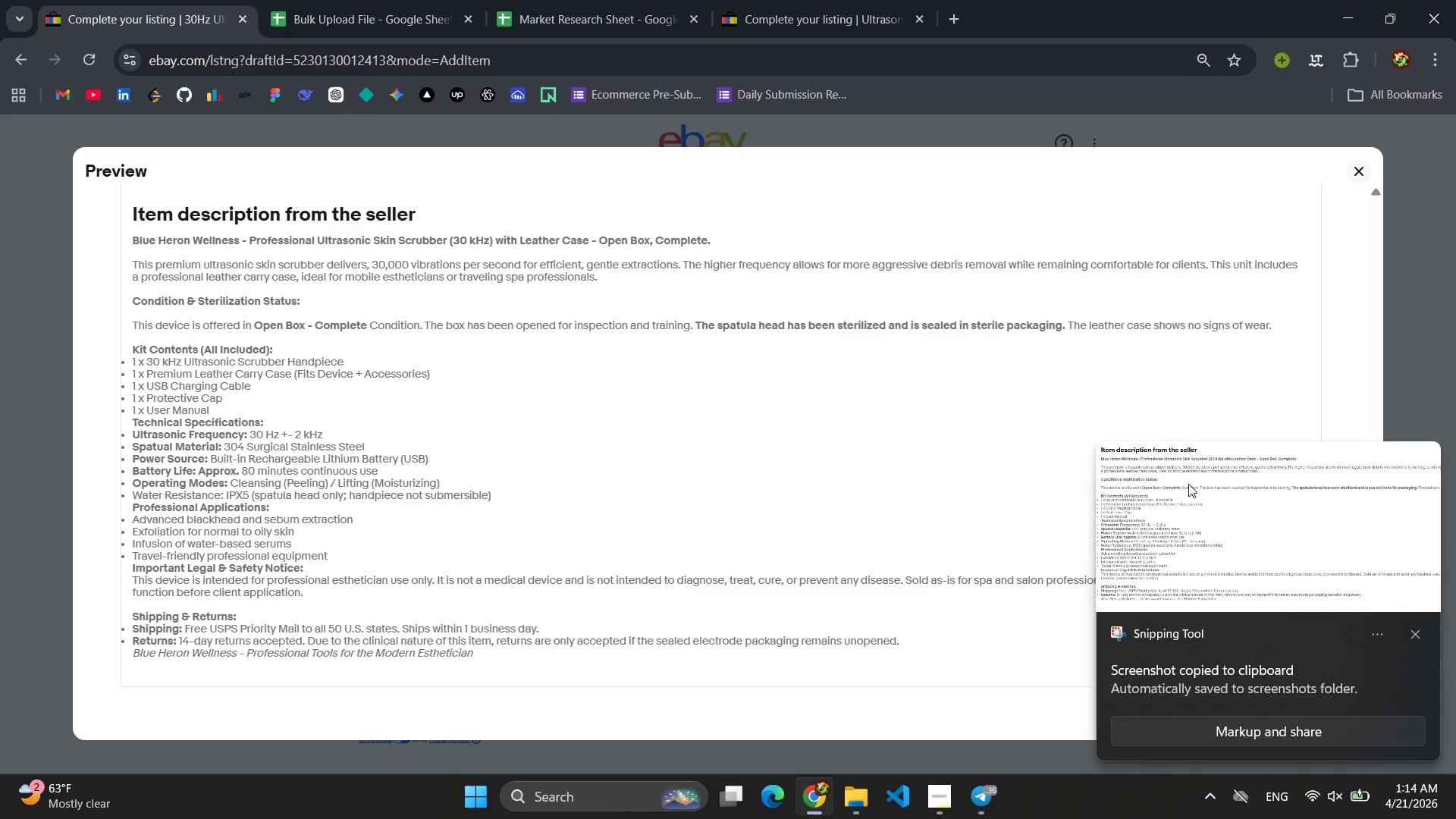 
left_click([1420, 633])
 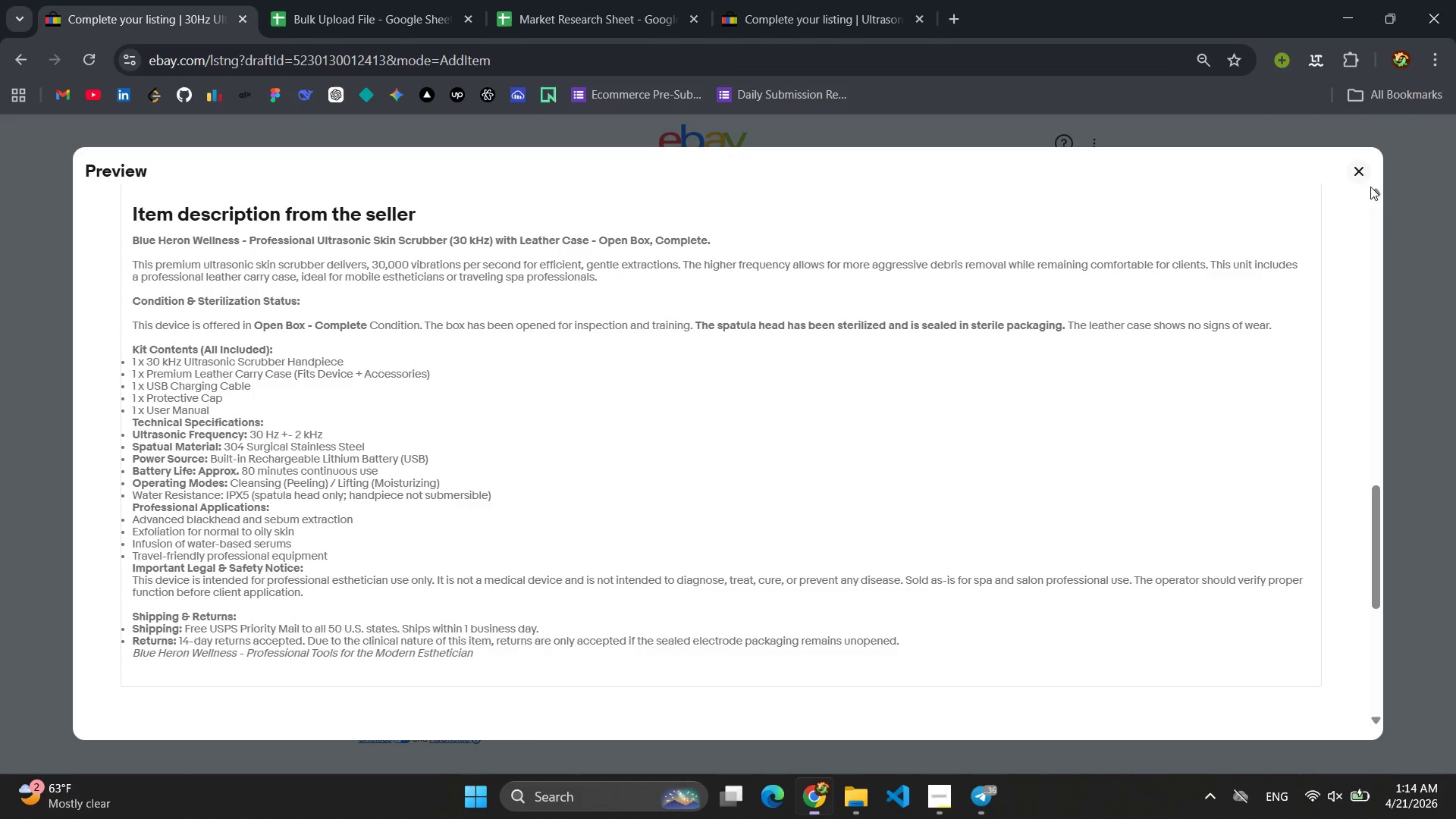 
left_click([1364, 180])
 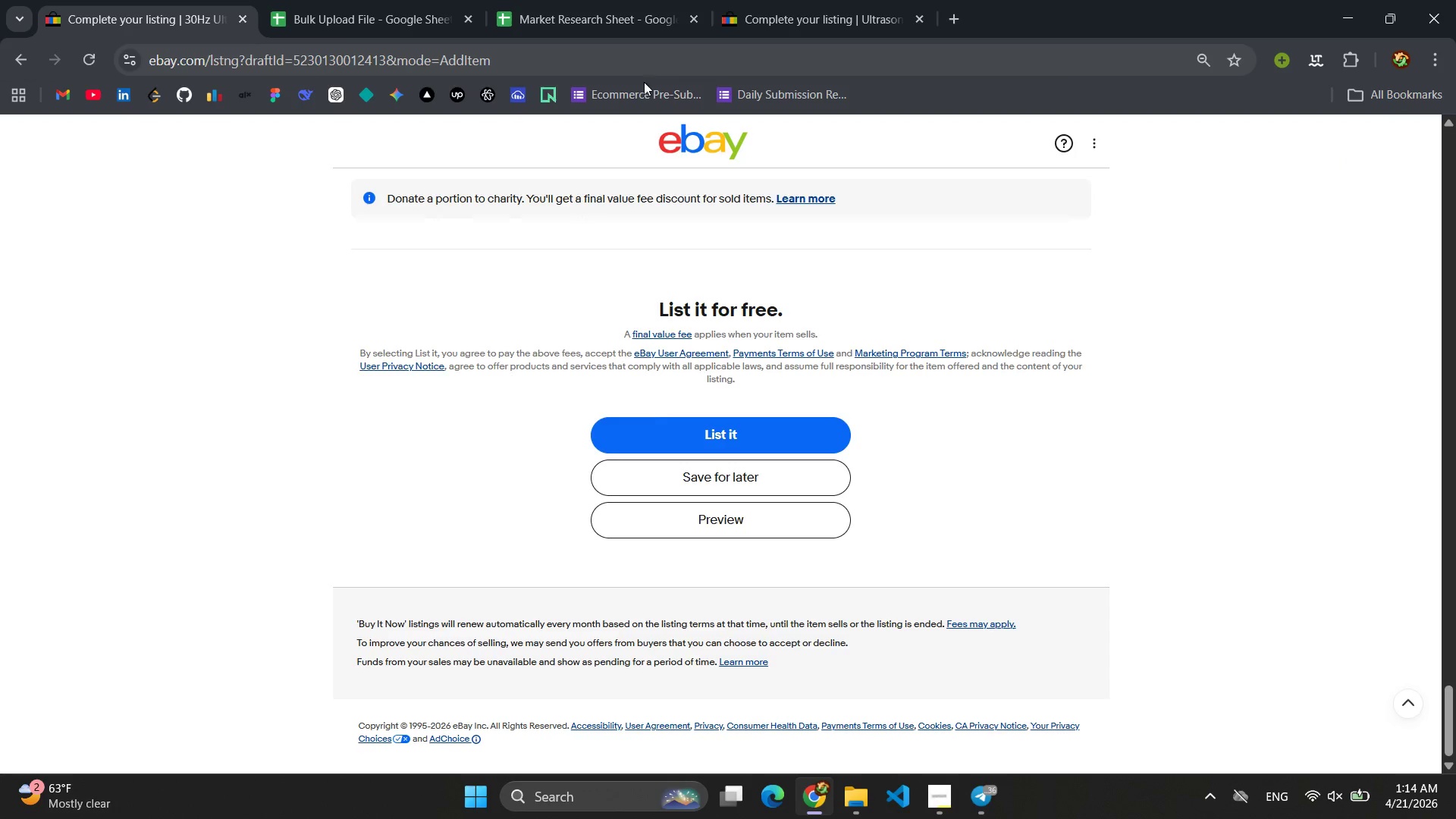 
scroll: coordinate [695, 447], scroll_direction: down, amount: 2.0
 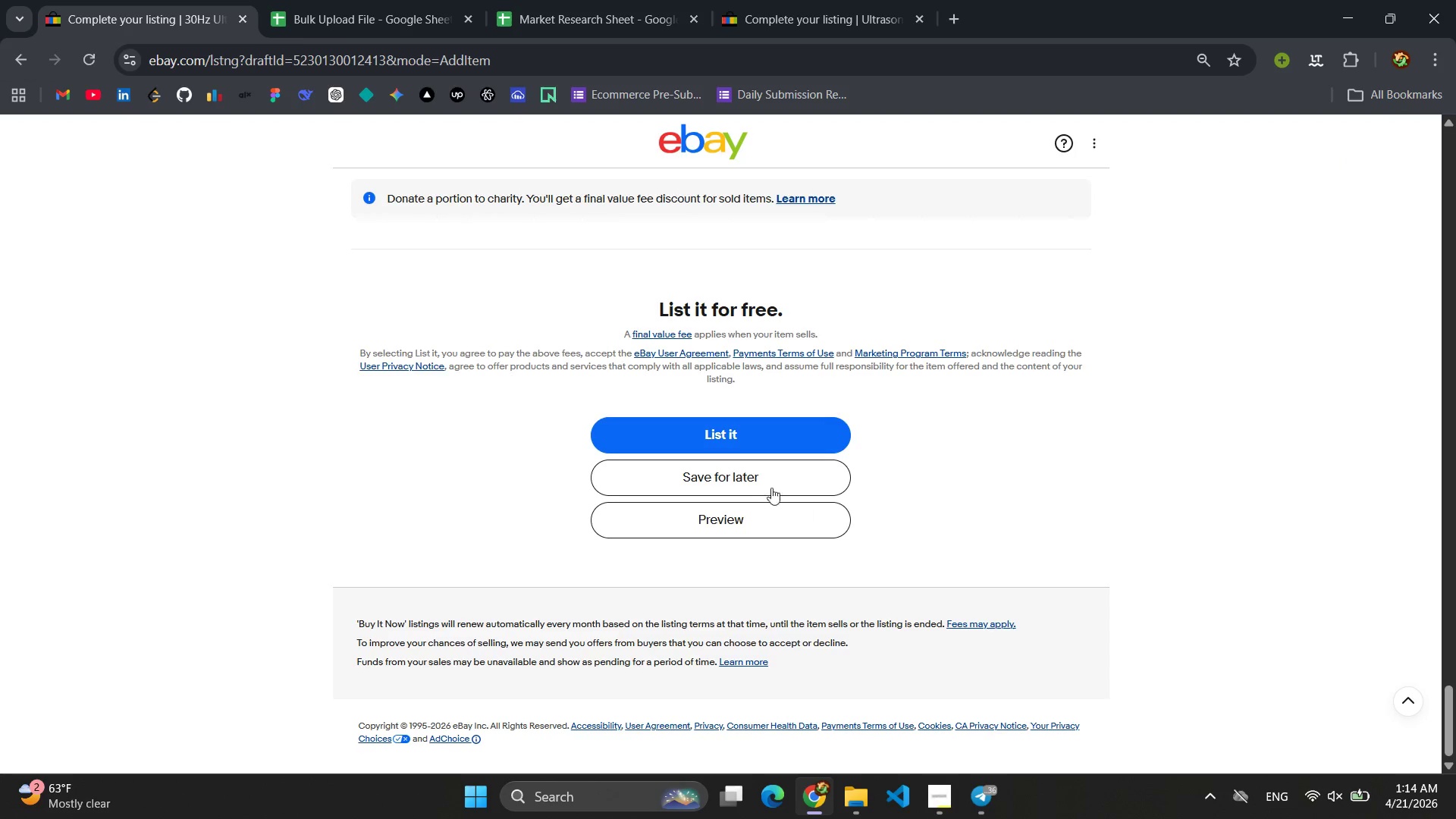 
left_click([742, 480])
 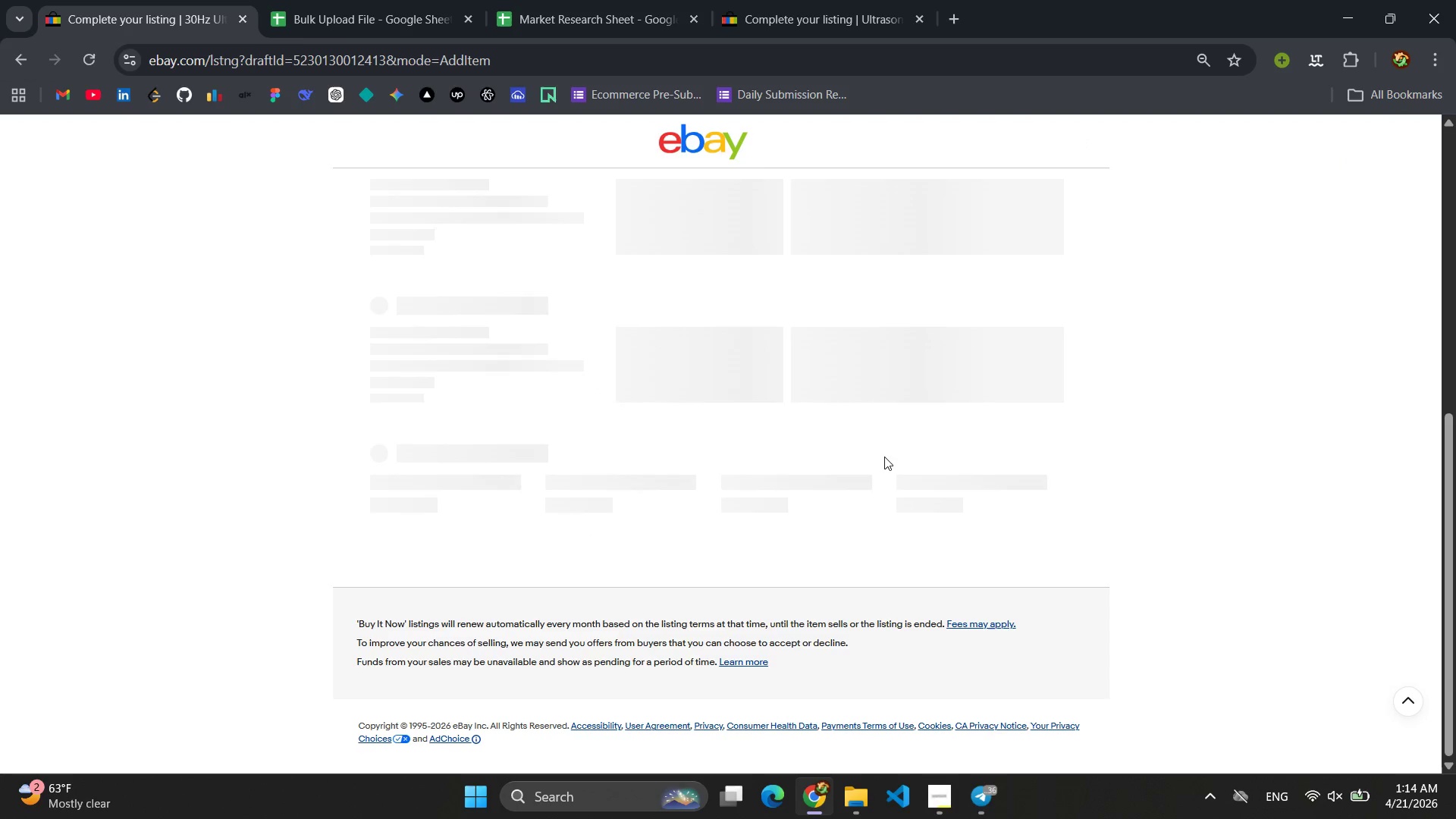 
scroll: coordinate [889, 450], scroll_direction: up, amount: 3.0
 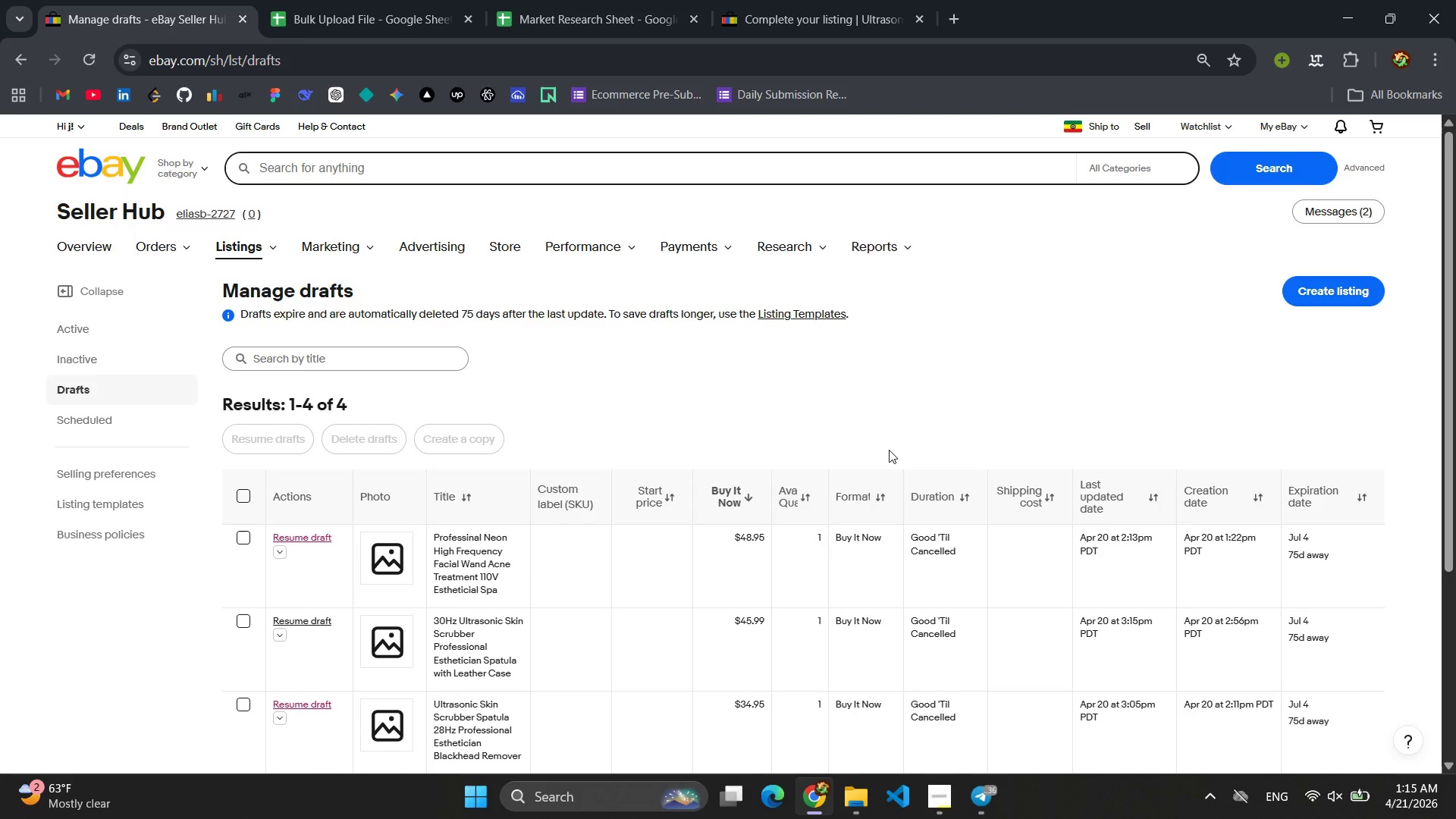 
wait(8.2)
 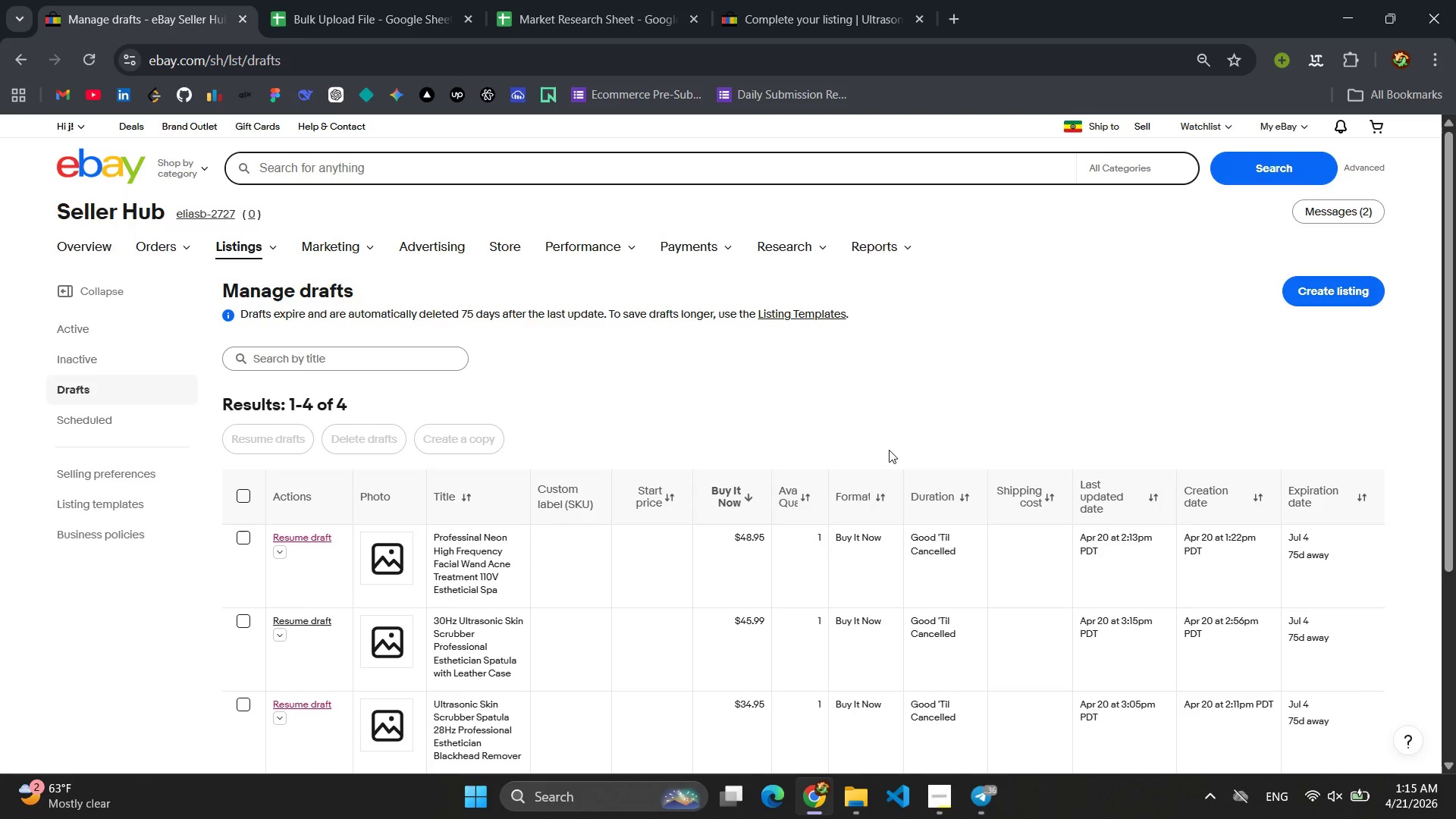 
scroll: coordinate [976, 526], scroll_direction: up, amount: 1.0
 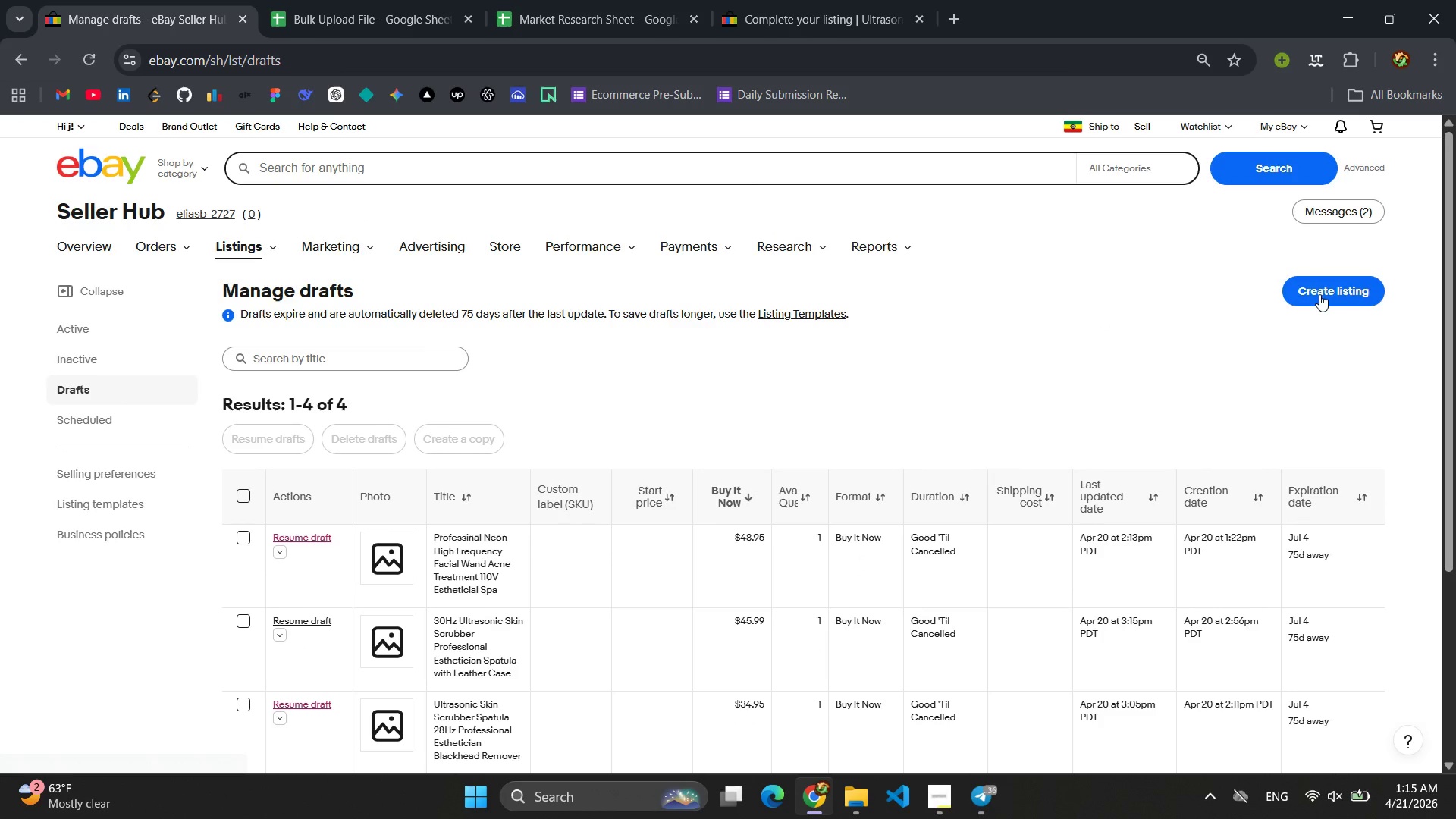 
left_click([1320, 294])
 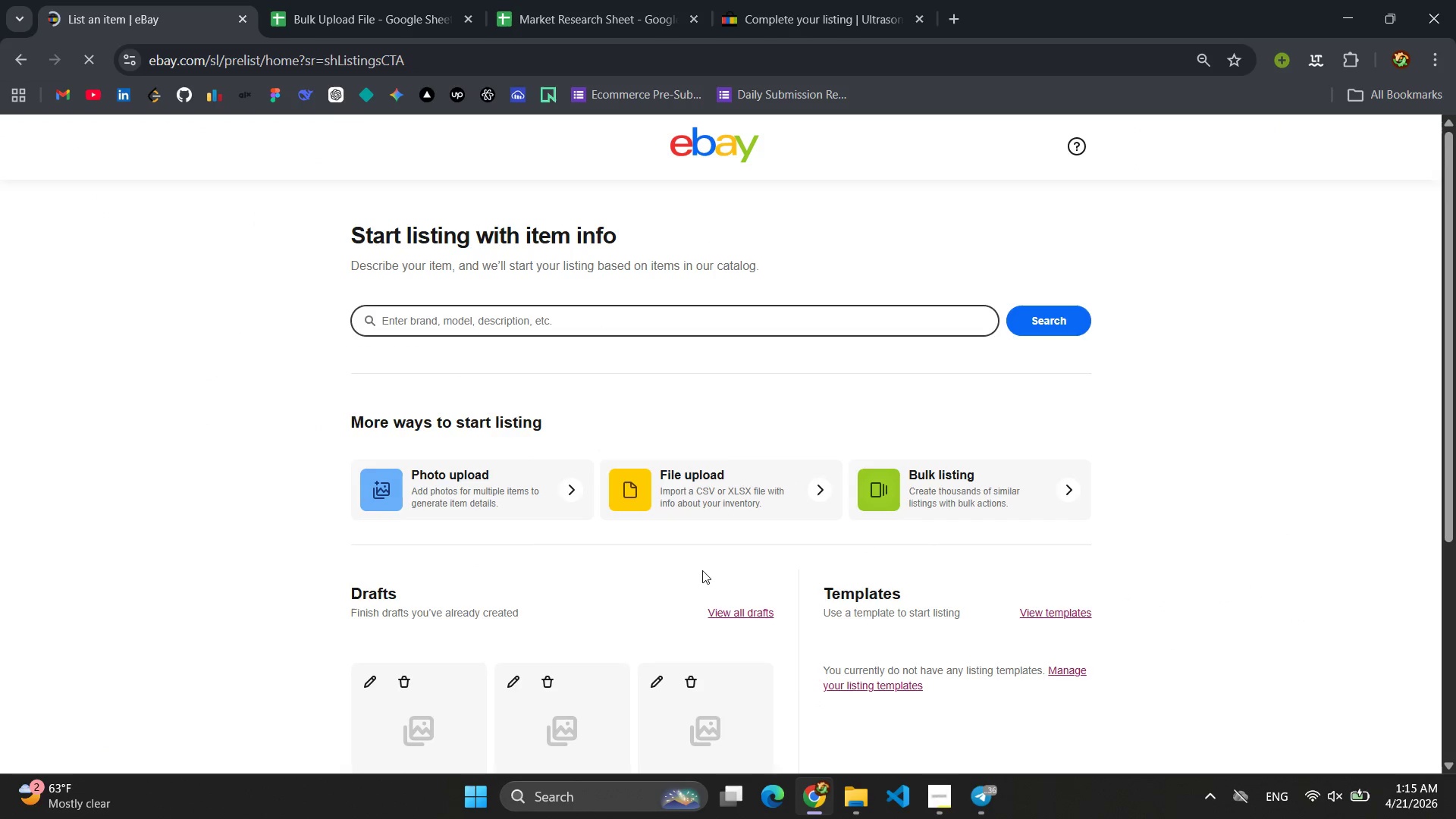 
wait(8.64)
 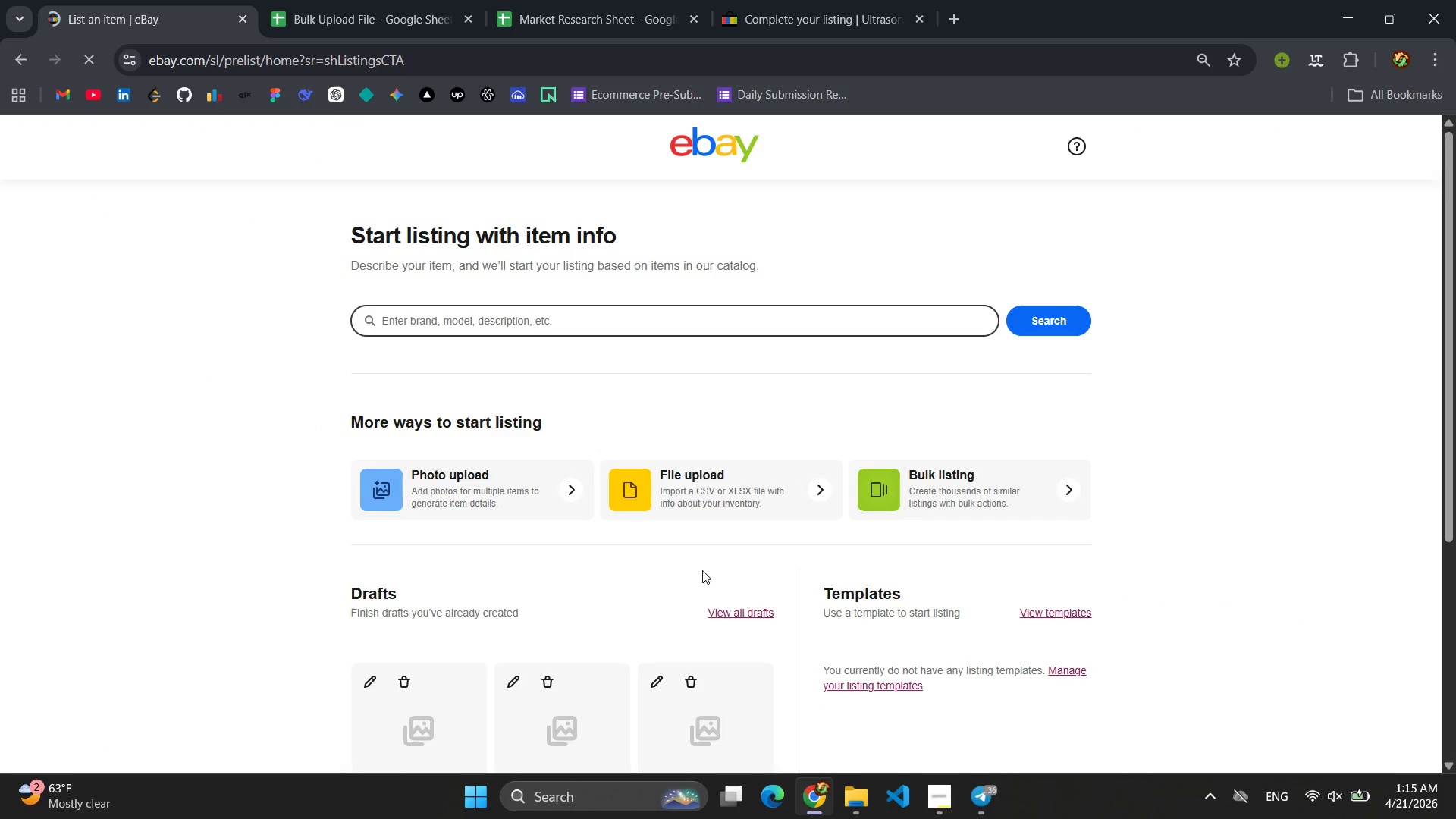 
type(Portable Diamond Microb)
key(Backspace)
type(dermabrasion Machine Adjustable Suction Esthetician pro )
key(Backspace)
key(Backspace)
key(Backspace)
key(Backspace)
type(Pro Spaa)
 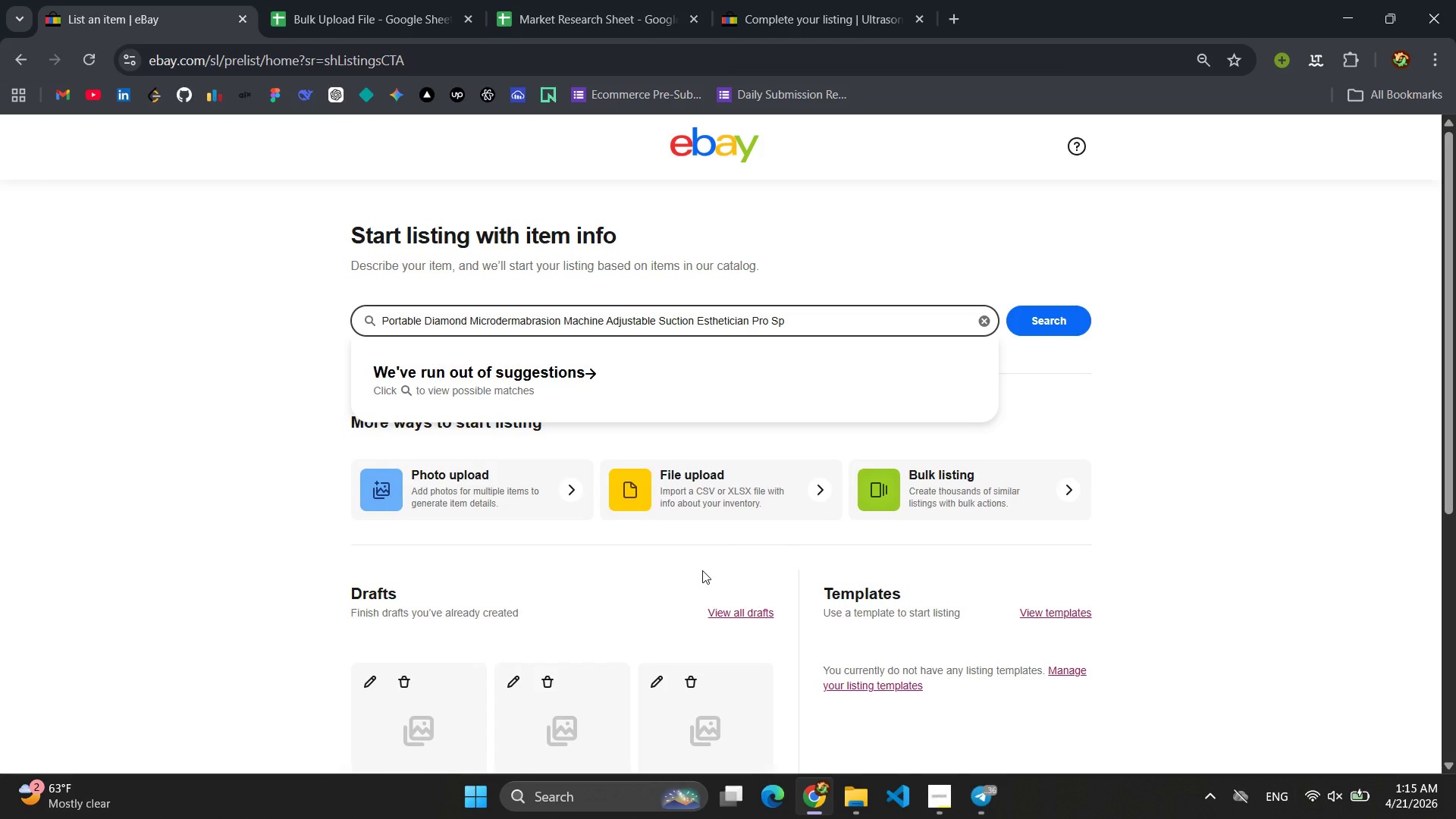 
wait(5.53)
 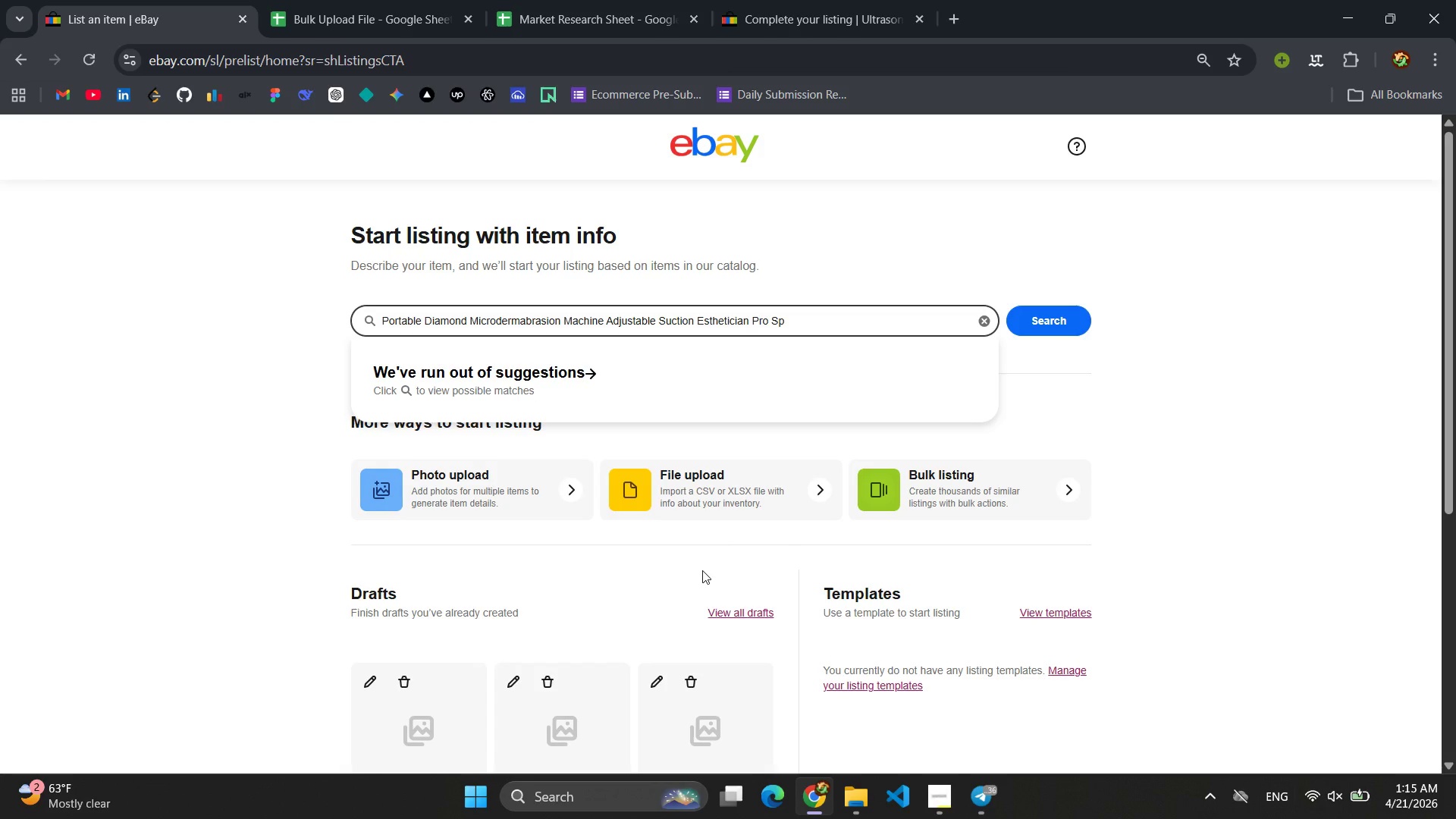 
key(Control+ControlLeft)
 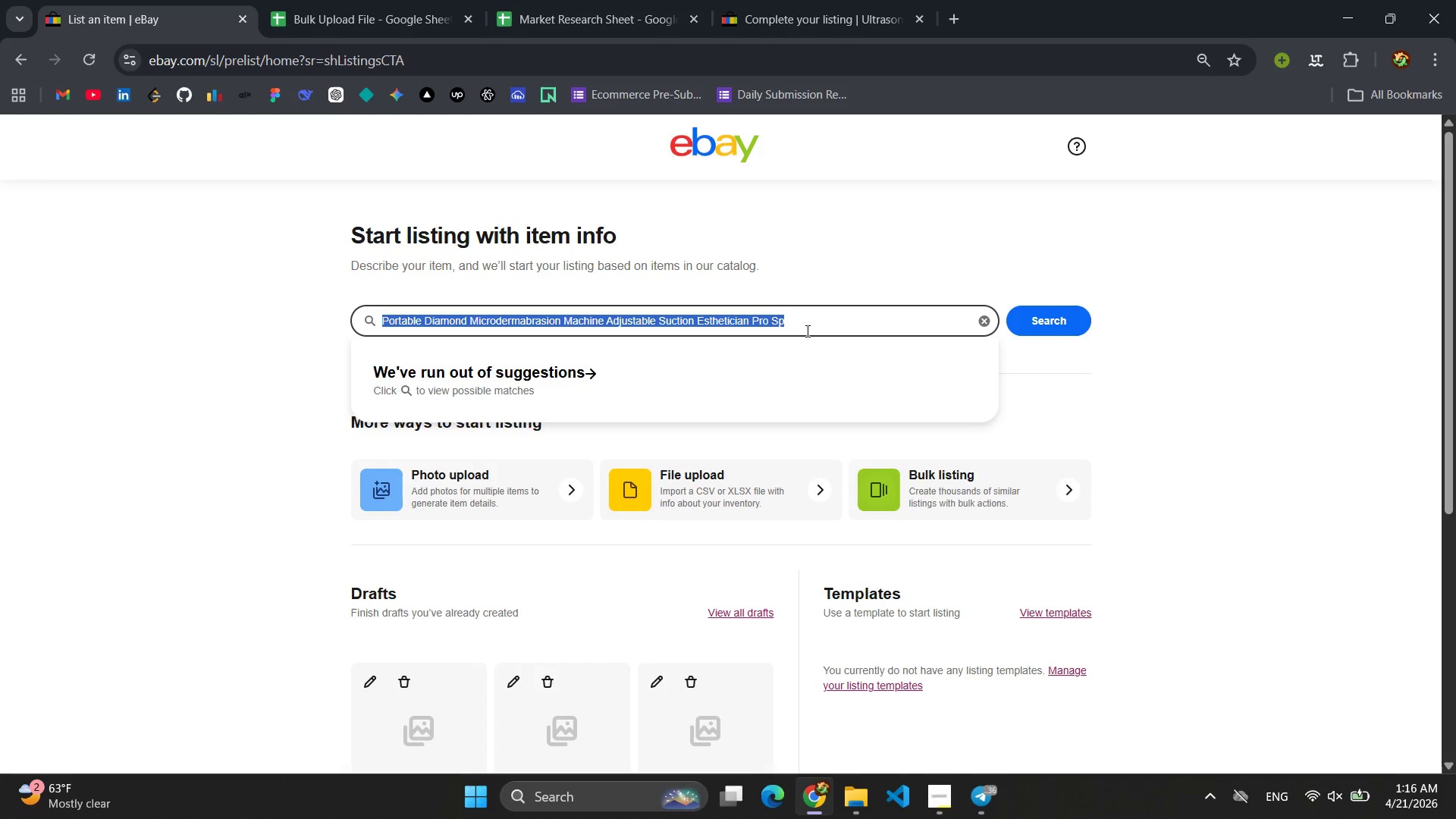 
key(Control+A)
 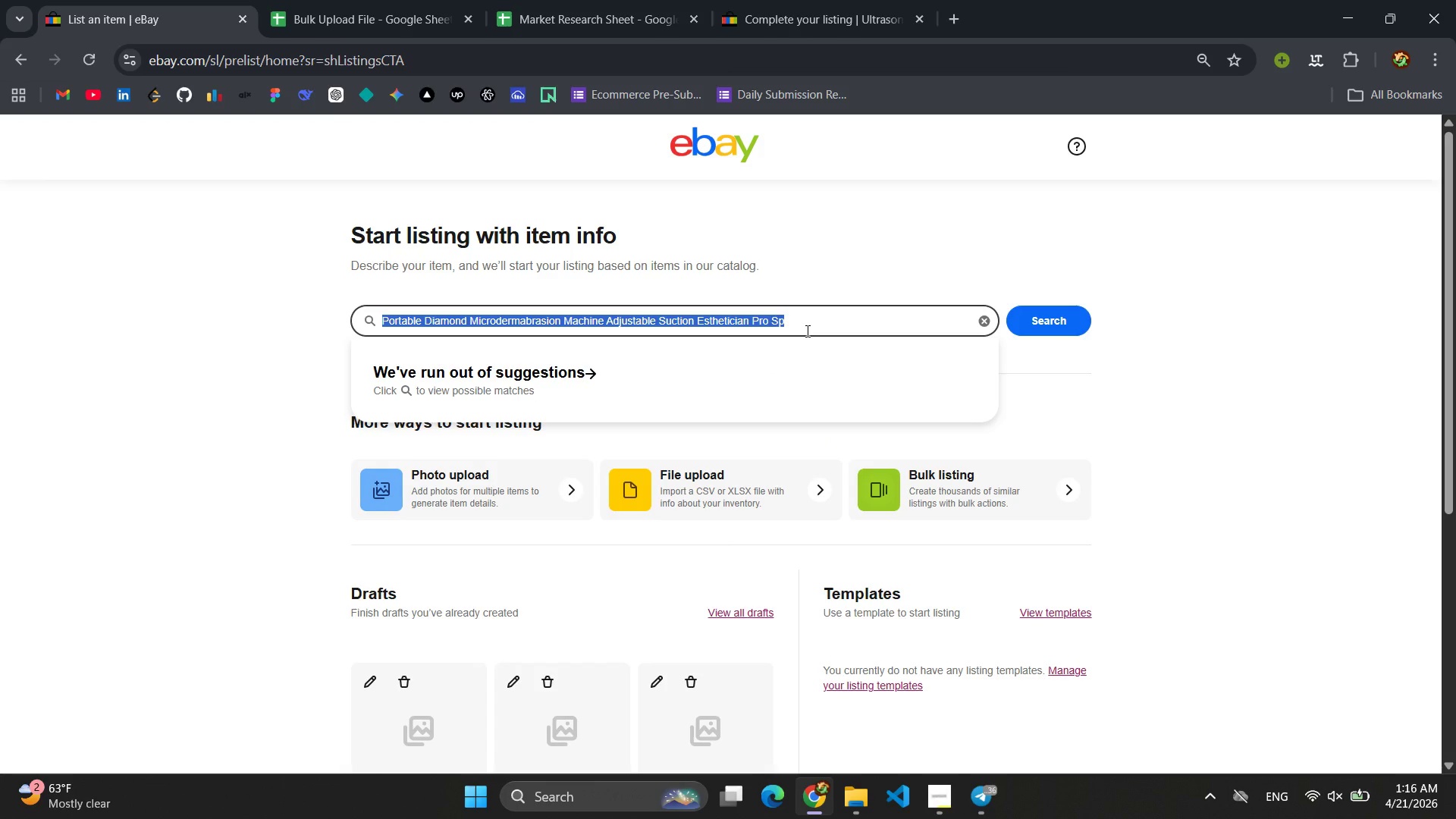 
hold_key(key=ControlLeft, duration=0.8)
 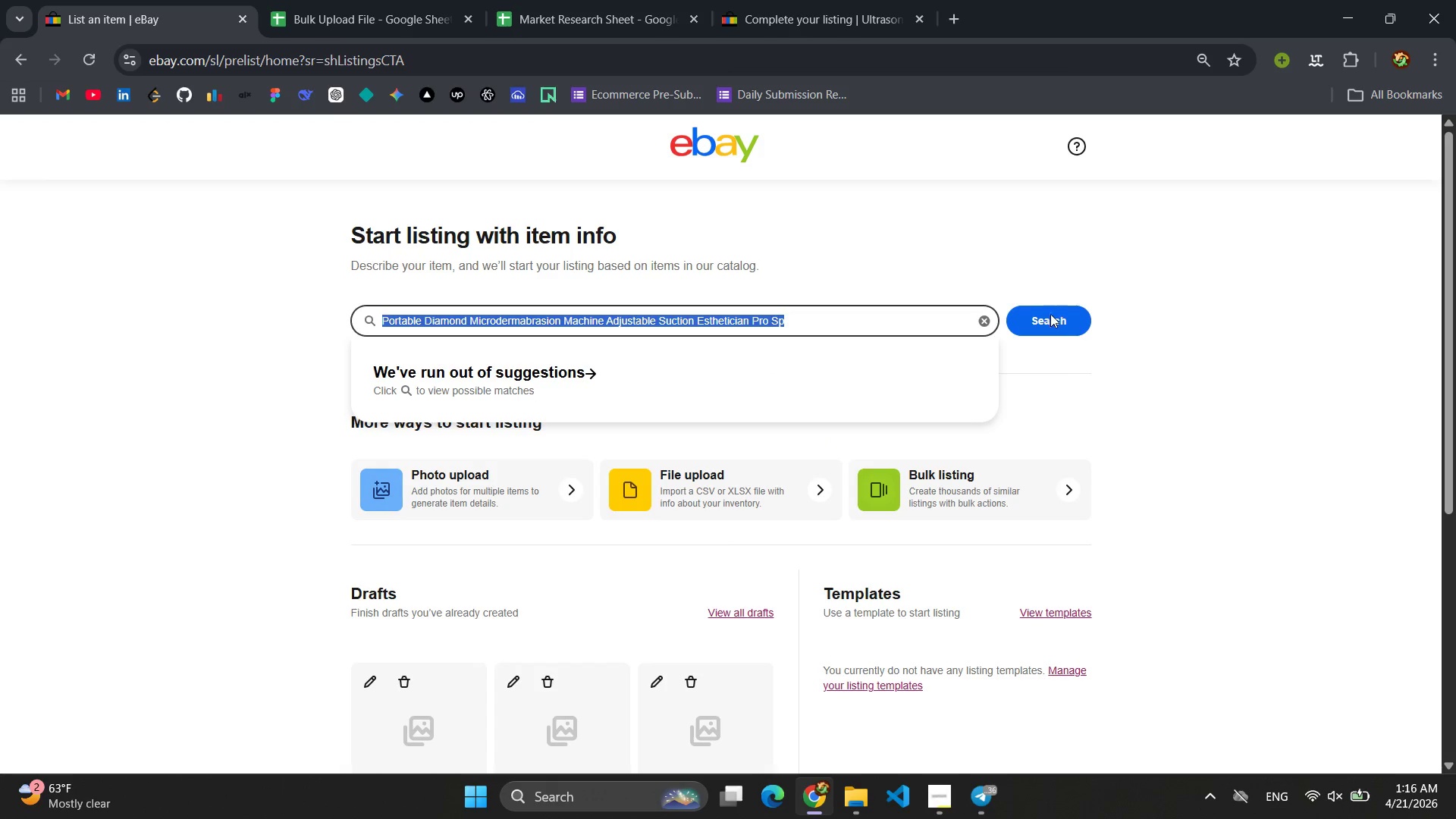 
left_click([1050, 316])
 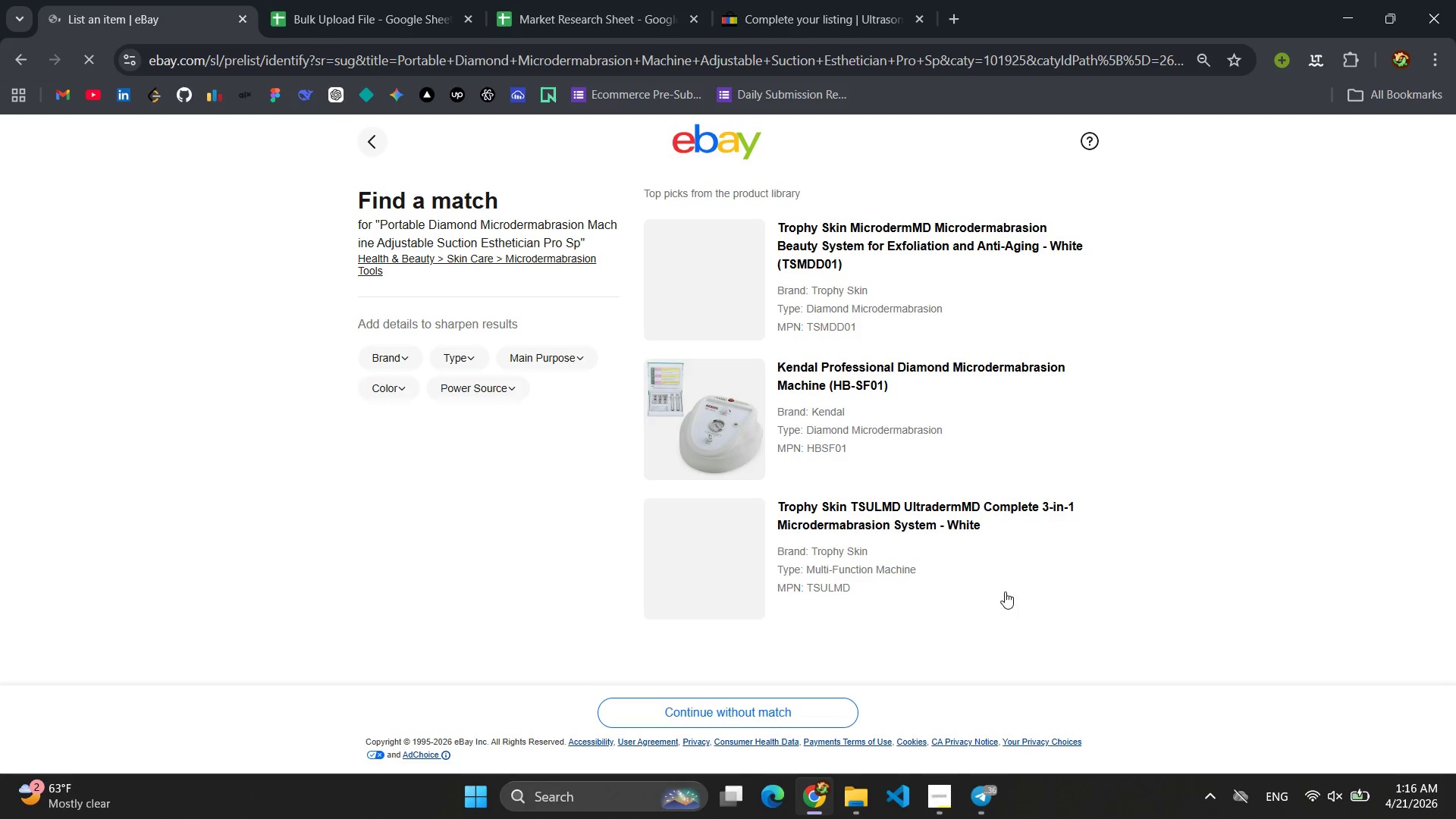 
wait(5.58)
 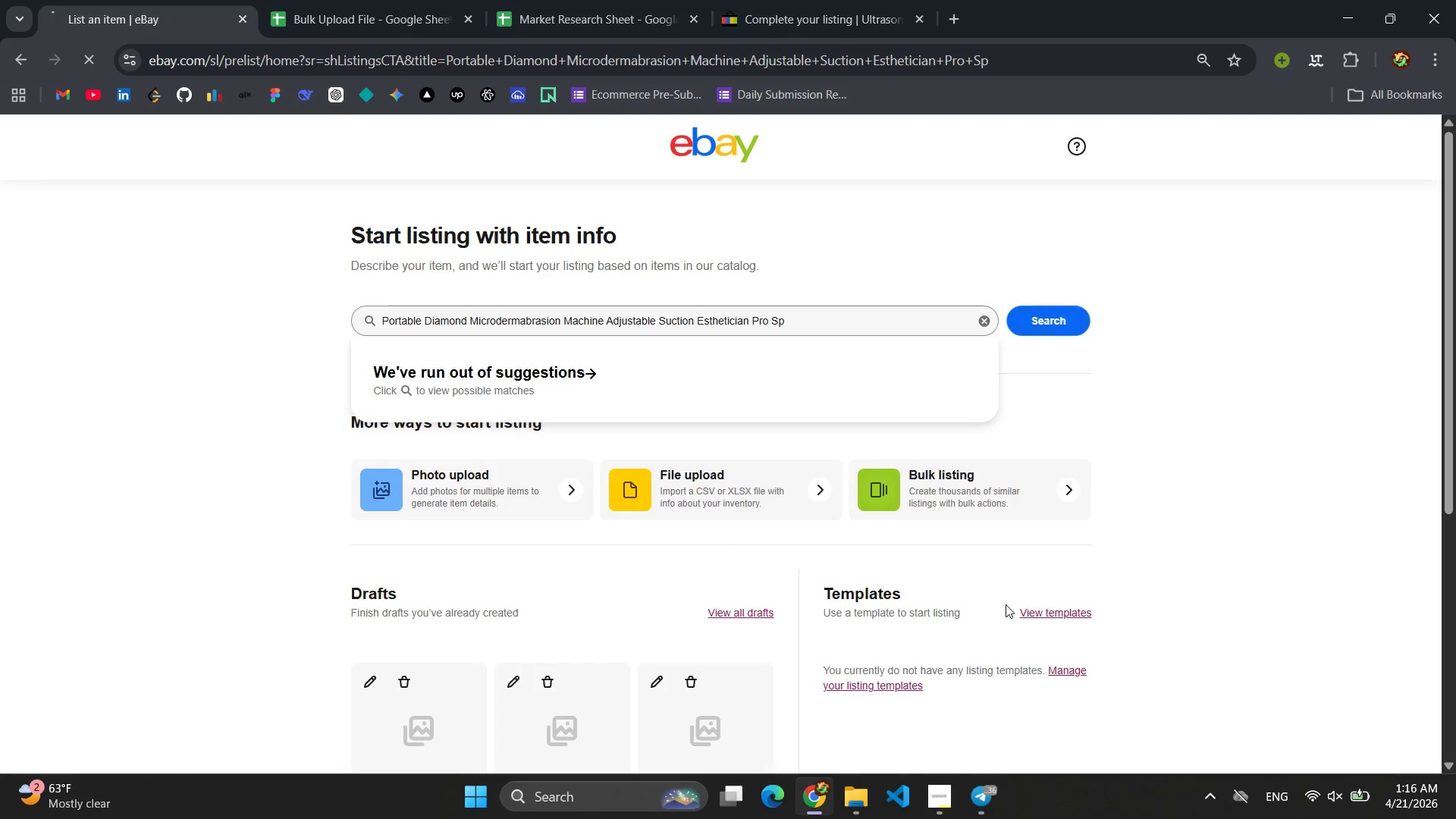 
left_click([764, 708])
 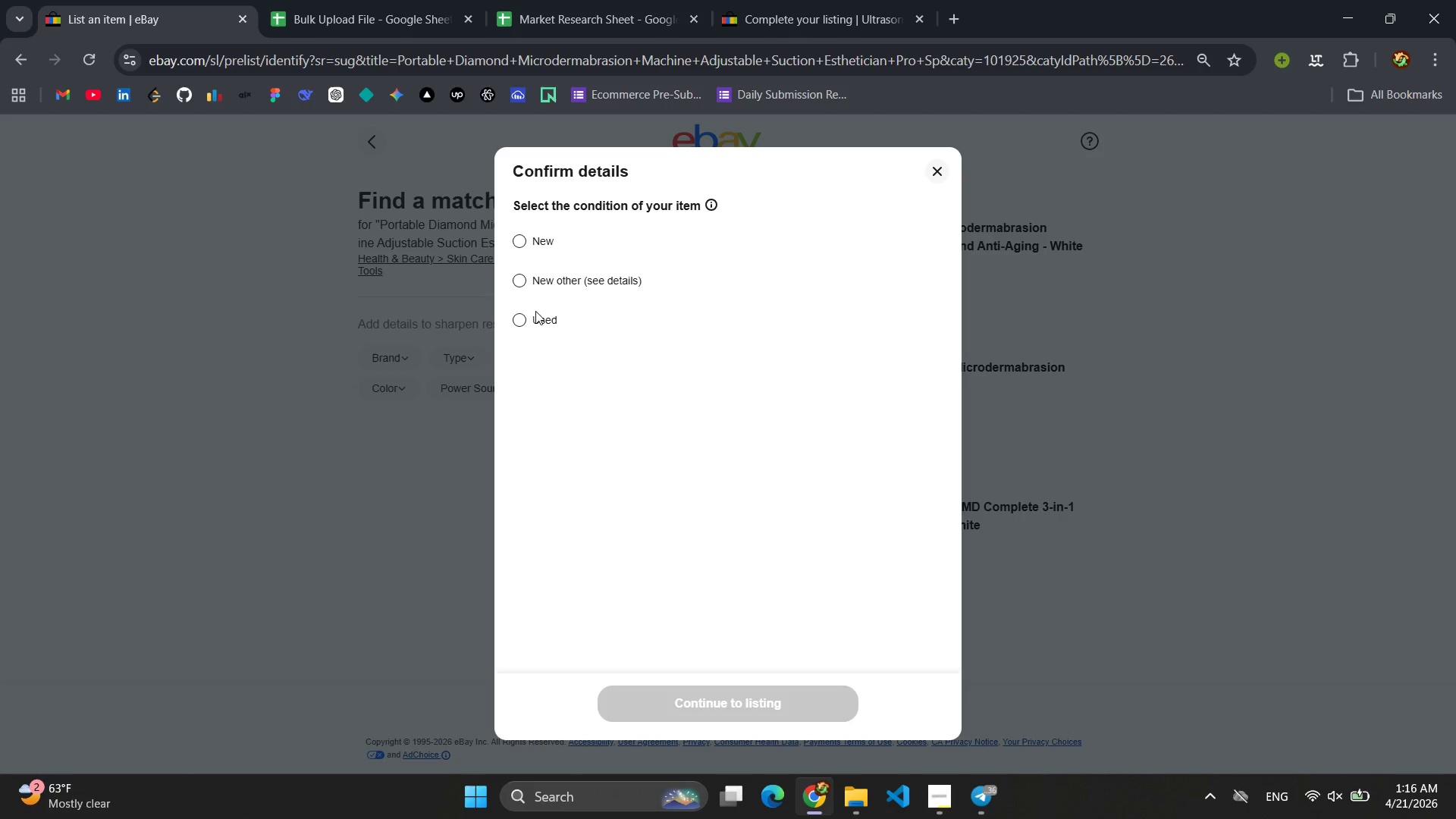 
left_click([519, 287])
 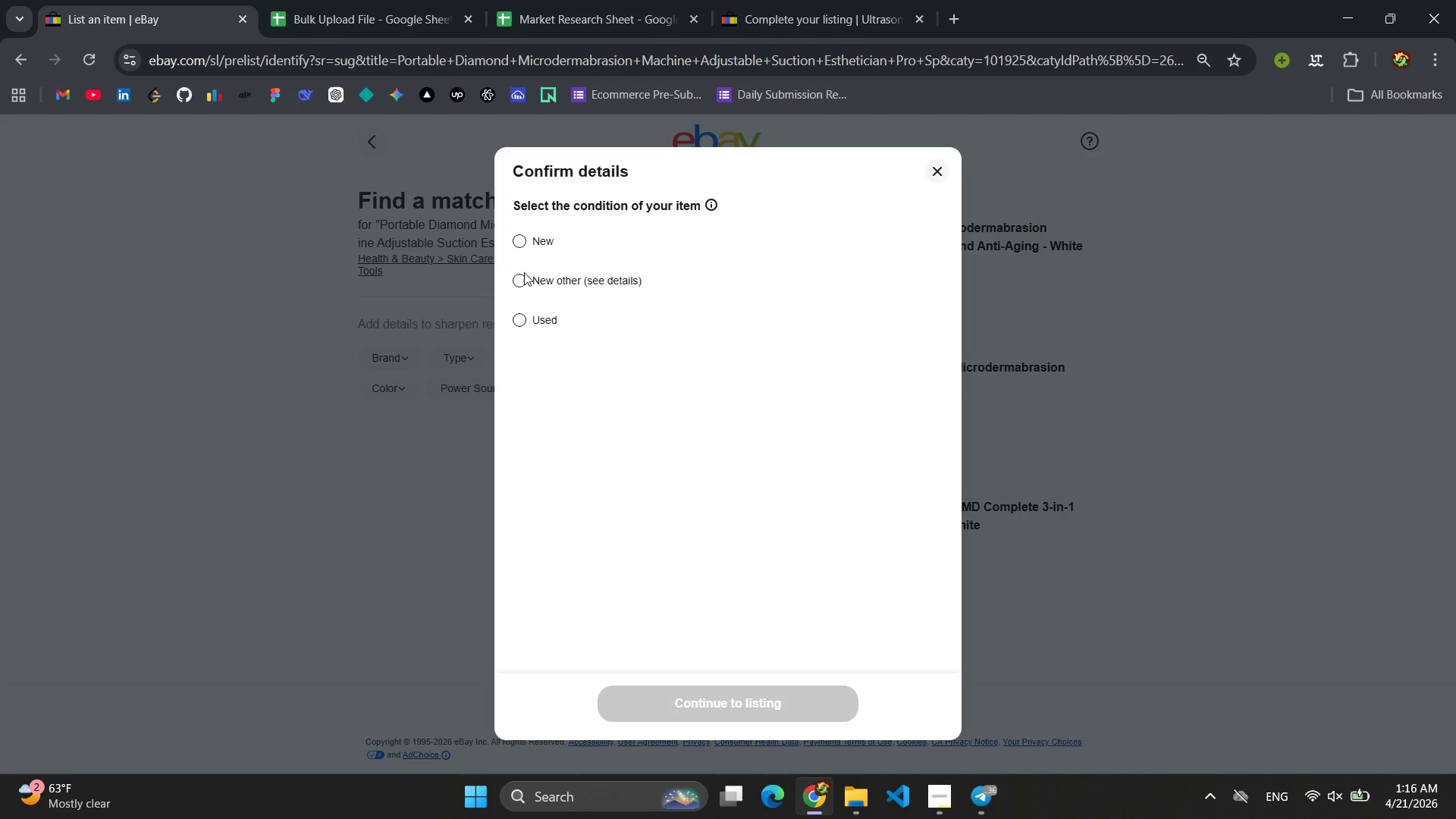 
double_click([524, 278])
 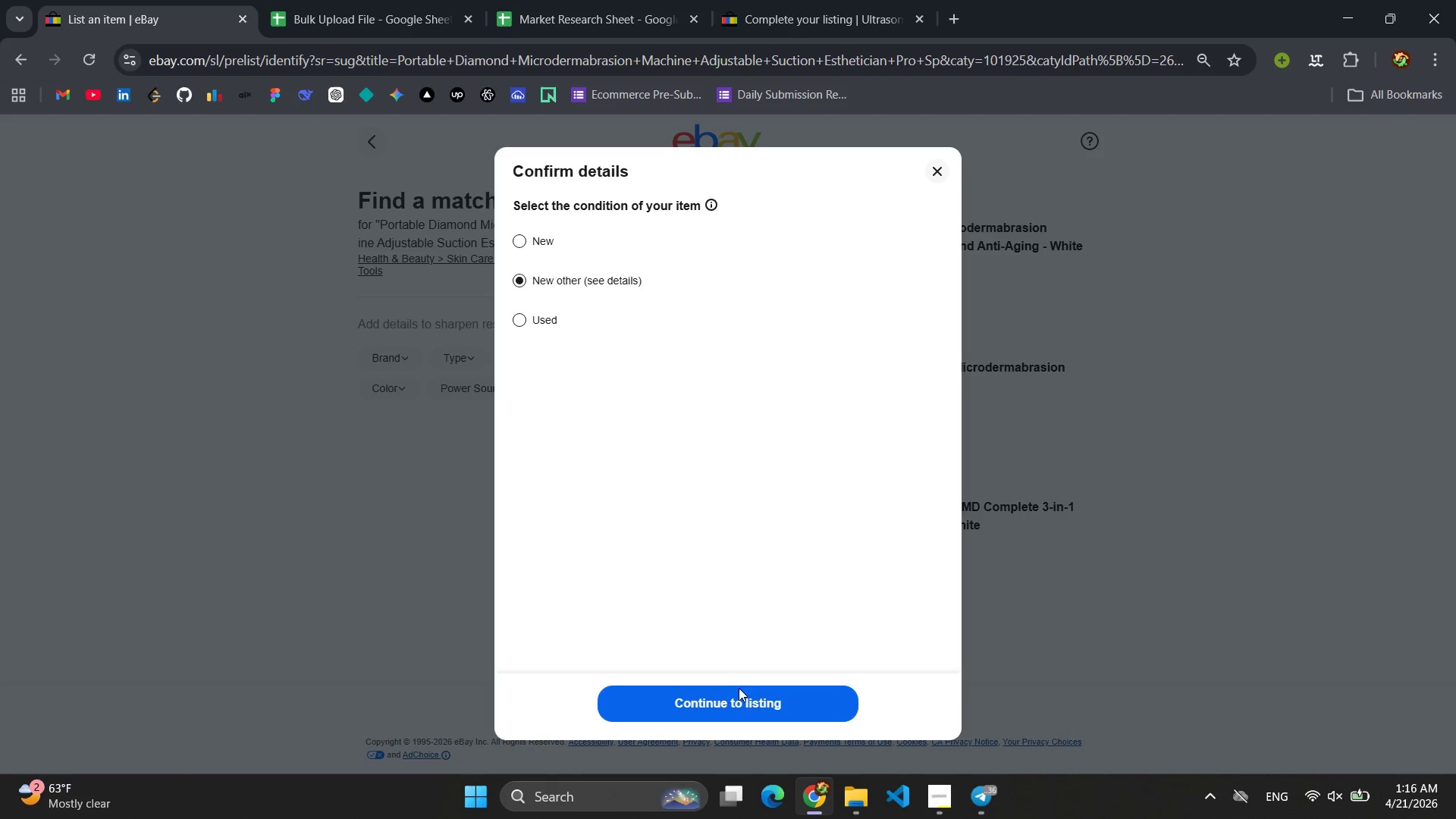 
left_click([739, 700])
 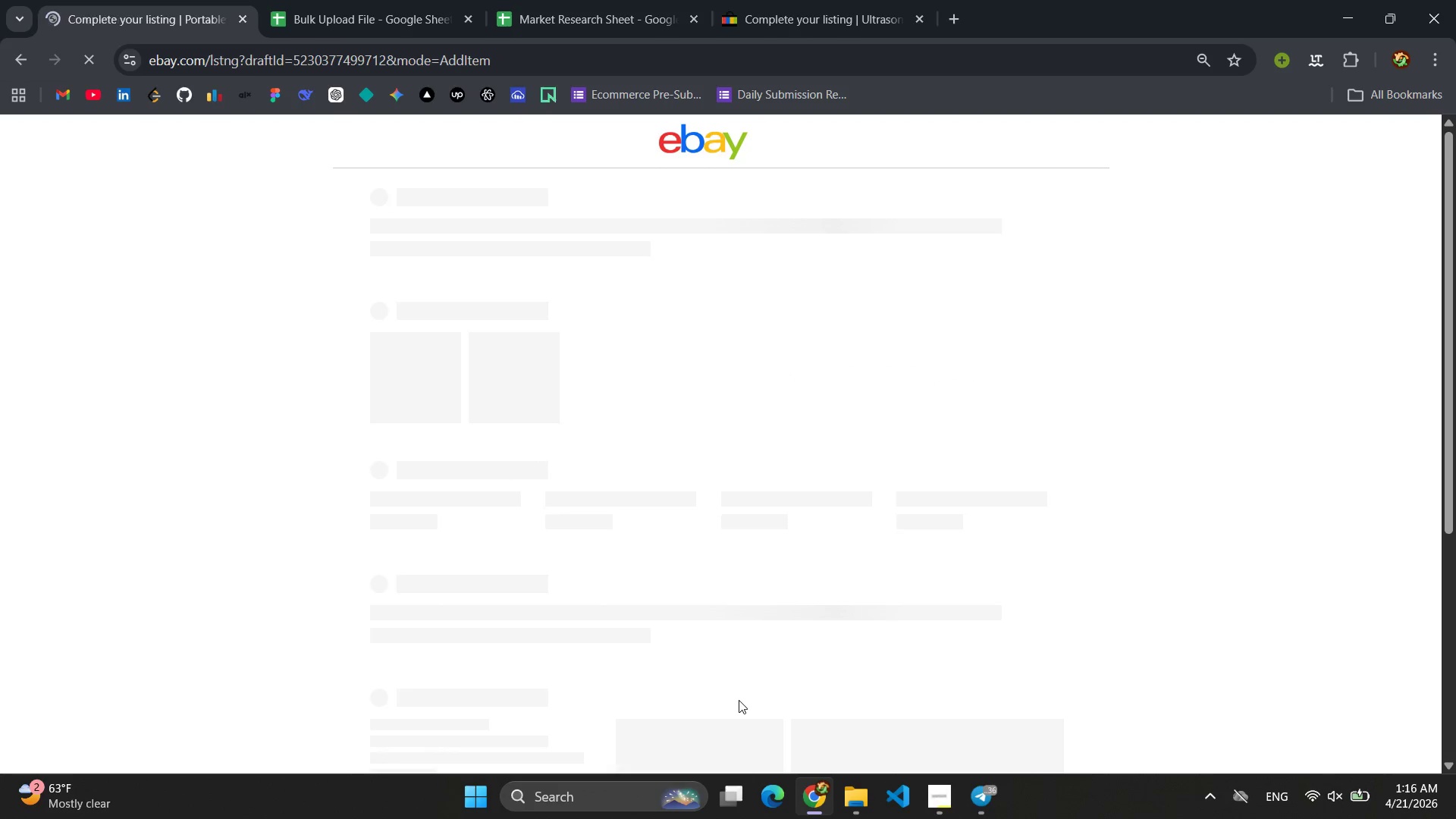 
scroll: coordinate [745, 672], scroll_direction: down, amount: 20.0
 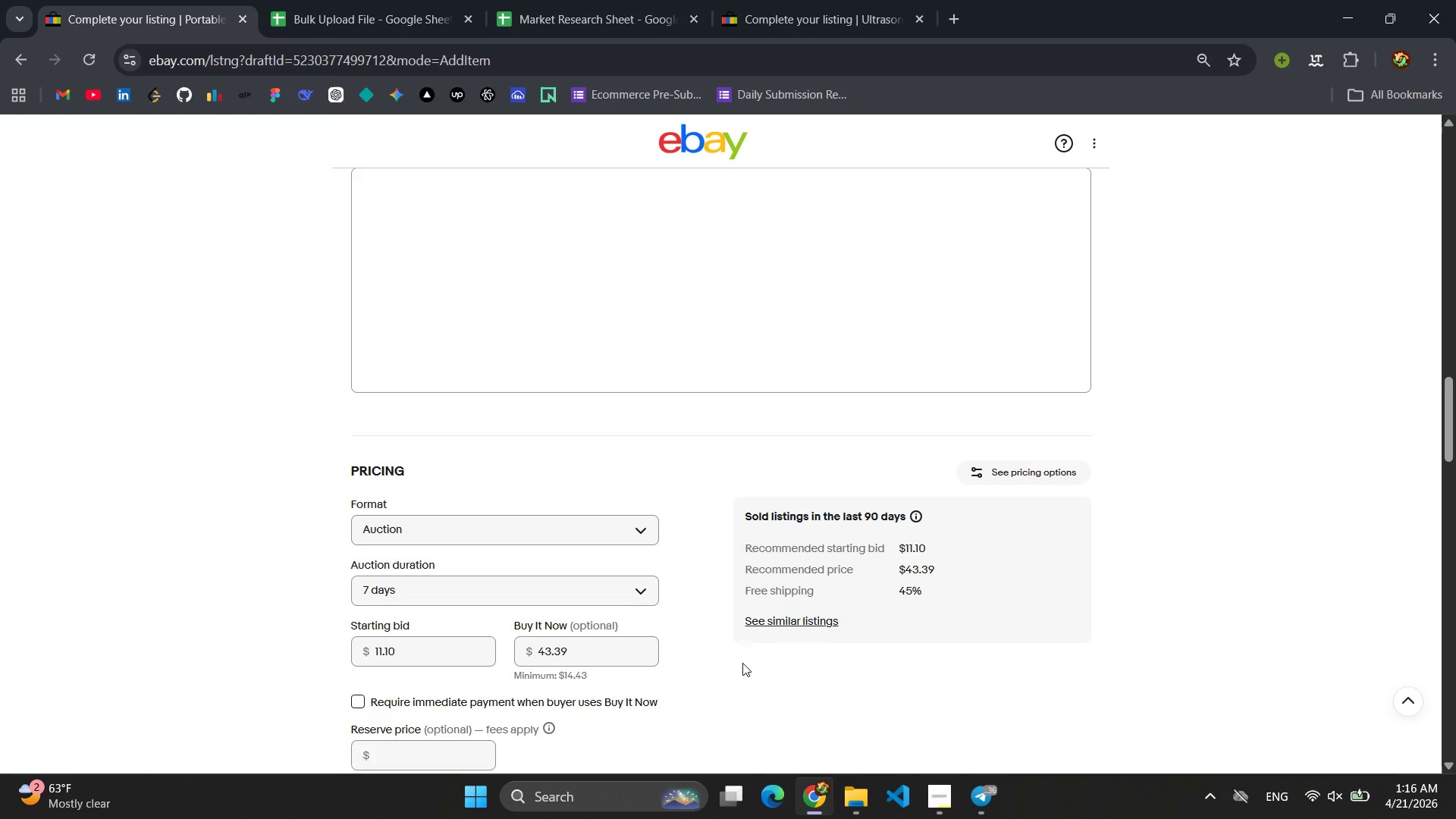 
left_click([595, 536])
 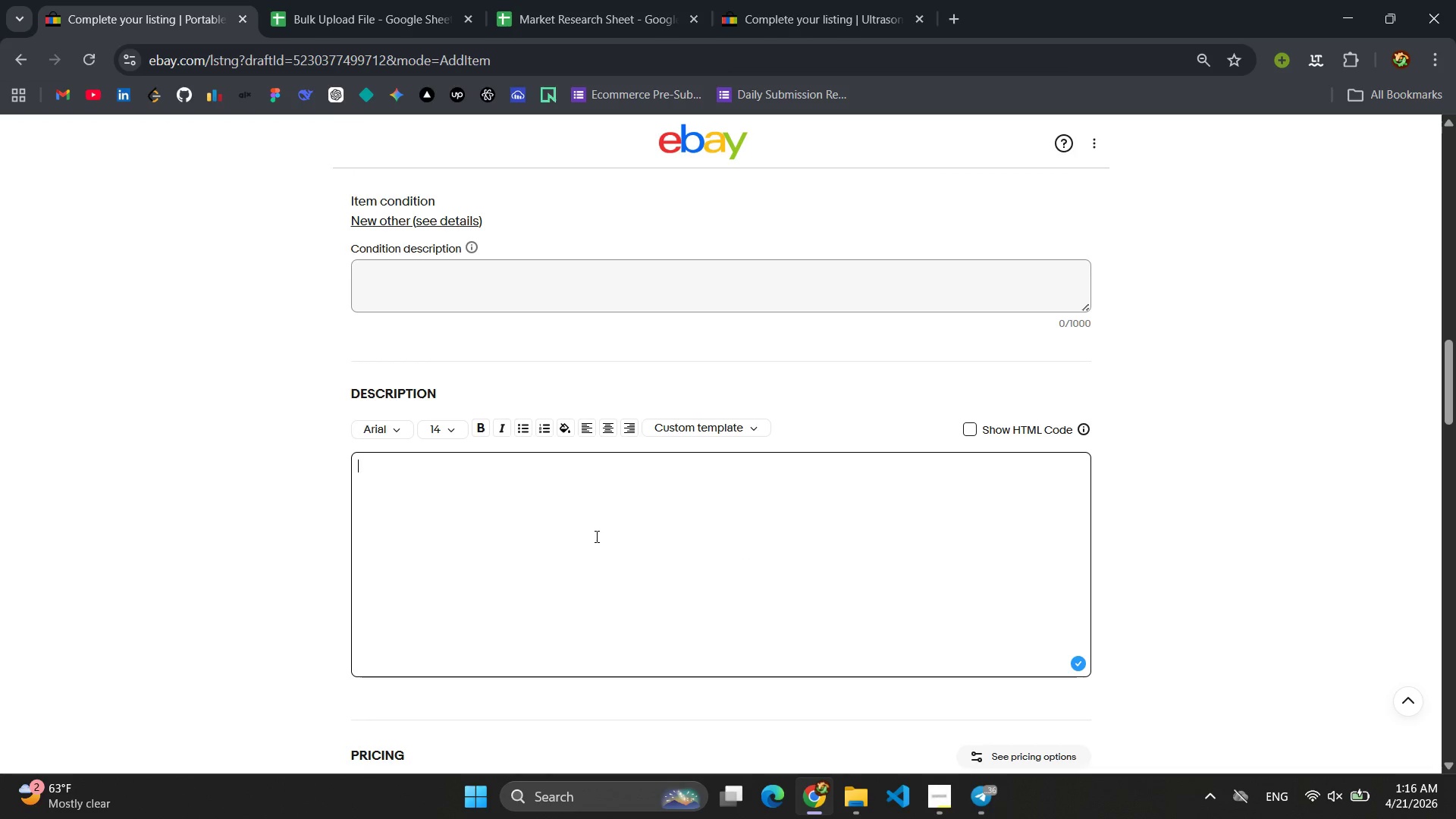 
scroll: coordinate [747, 645], scroll_direction: up, amount: 3.0
 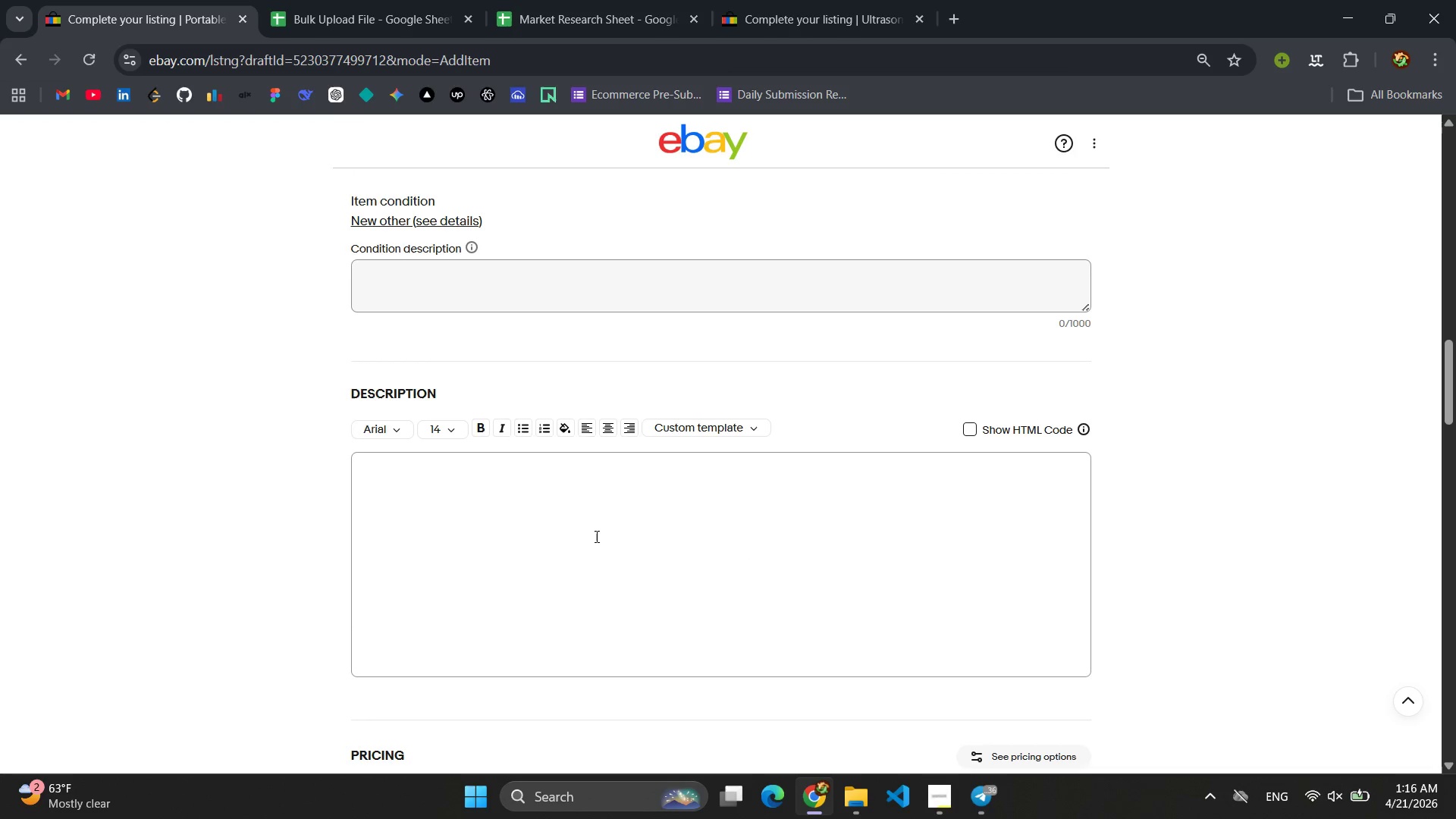 
key(Control+V)
 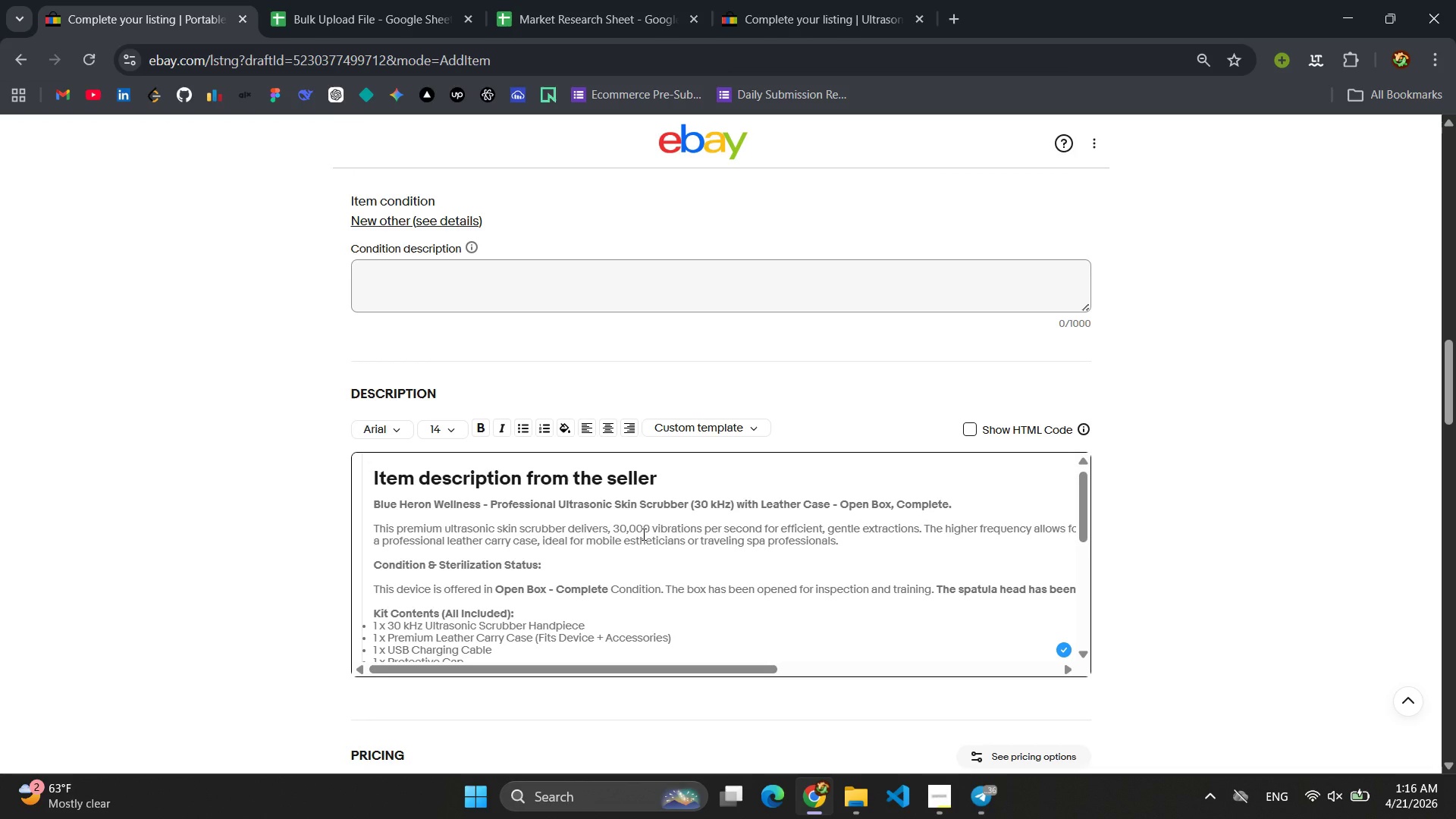 
scroll: coordinate [642, 534], scroll_direction: up, amount: 4.0
 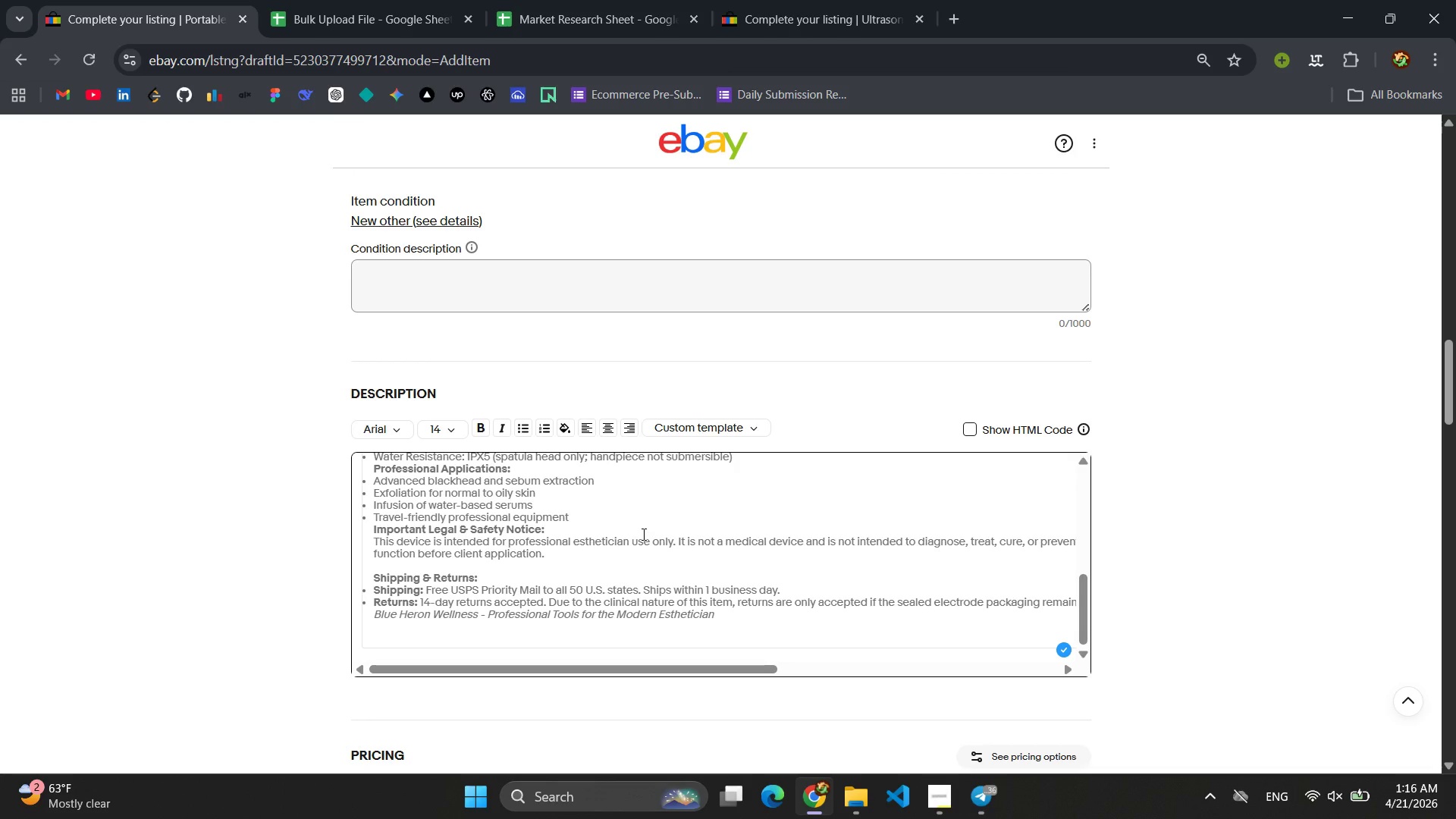 
key(Control+Z)
 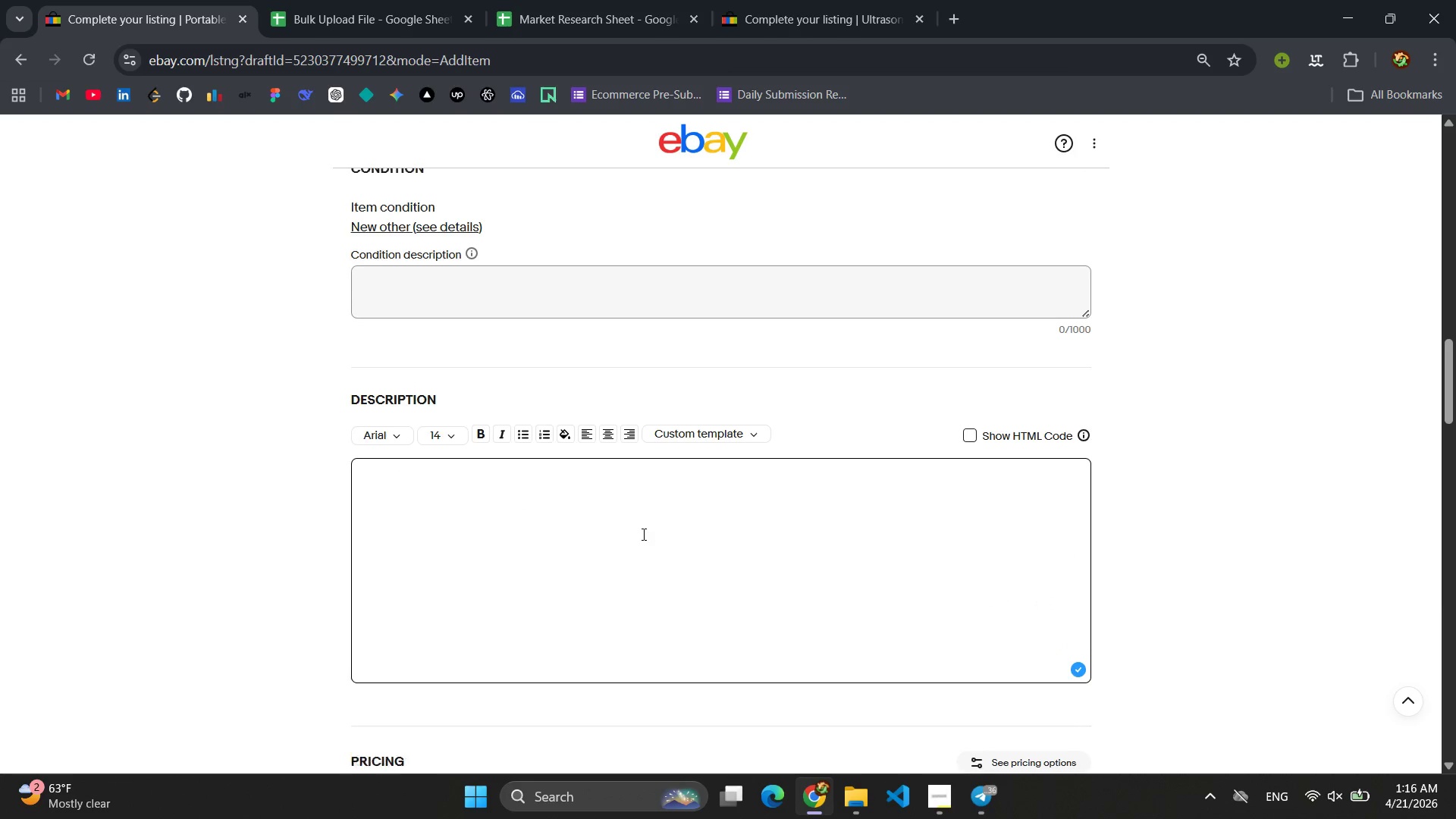 
scroll: coordinate [660, 516], scroll_direction: up, amount: 15.0
 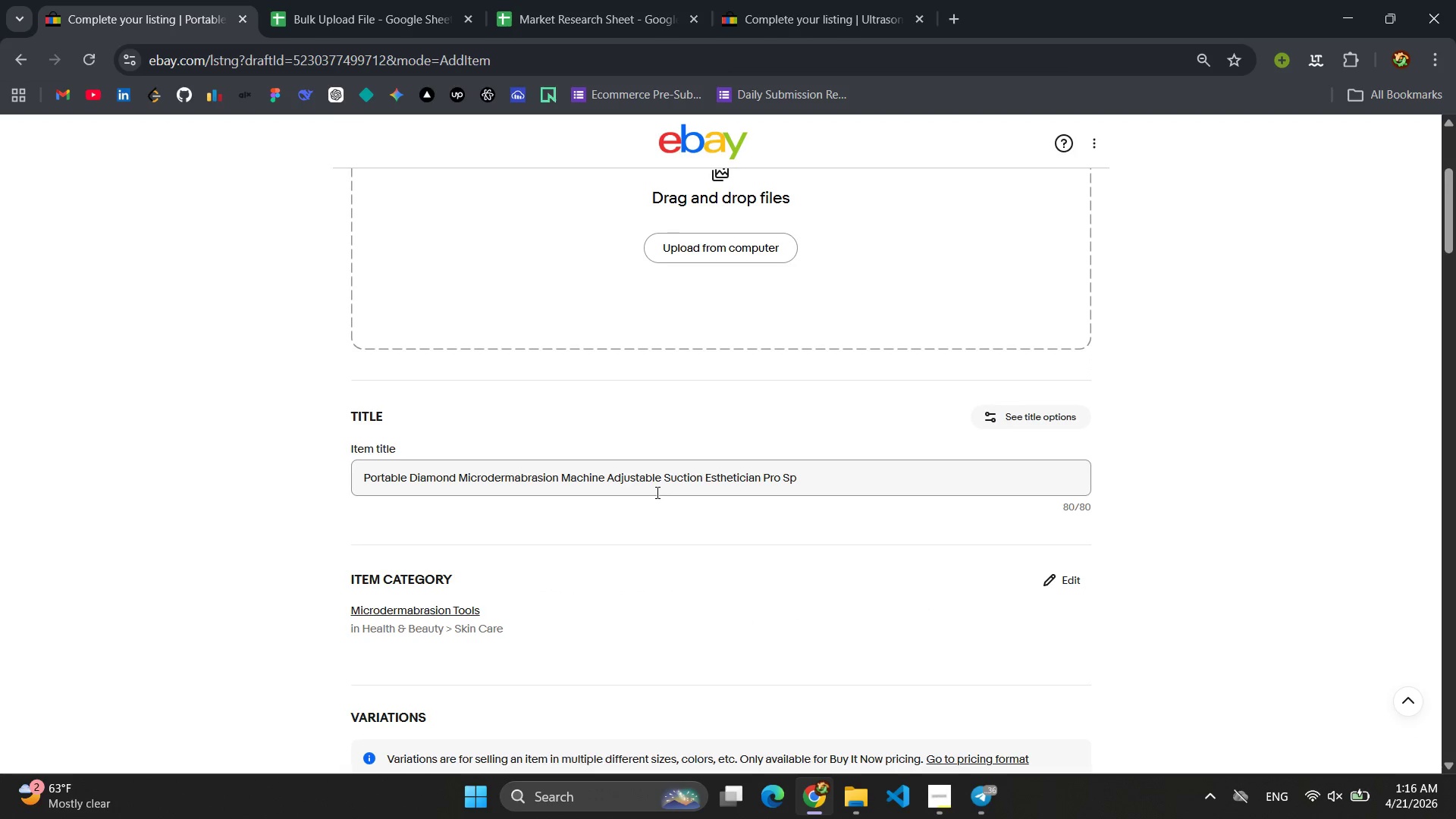 
left_click([655, 491])
 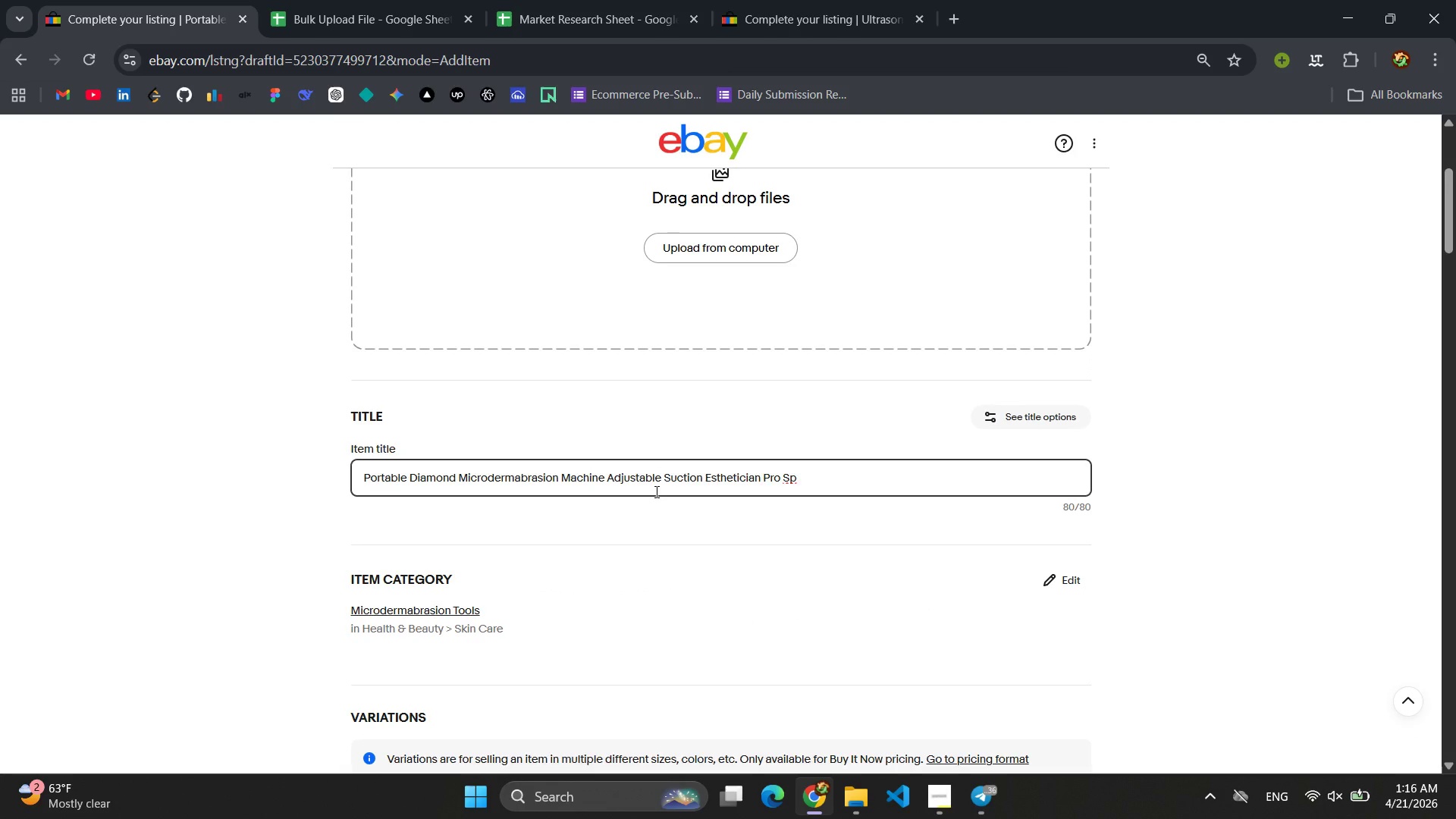 
key(Control+A)
 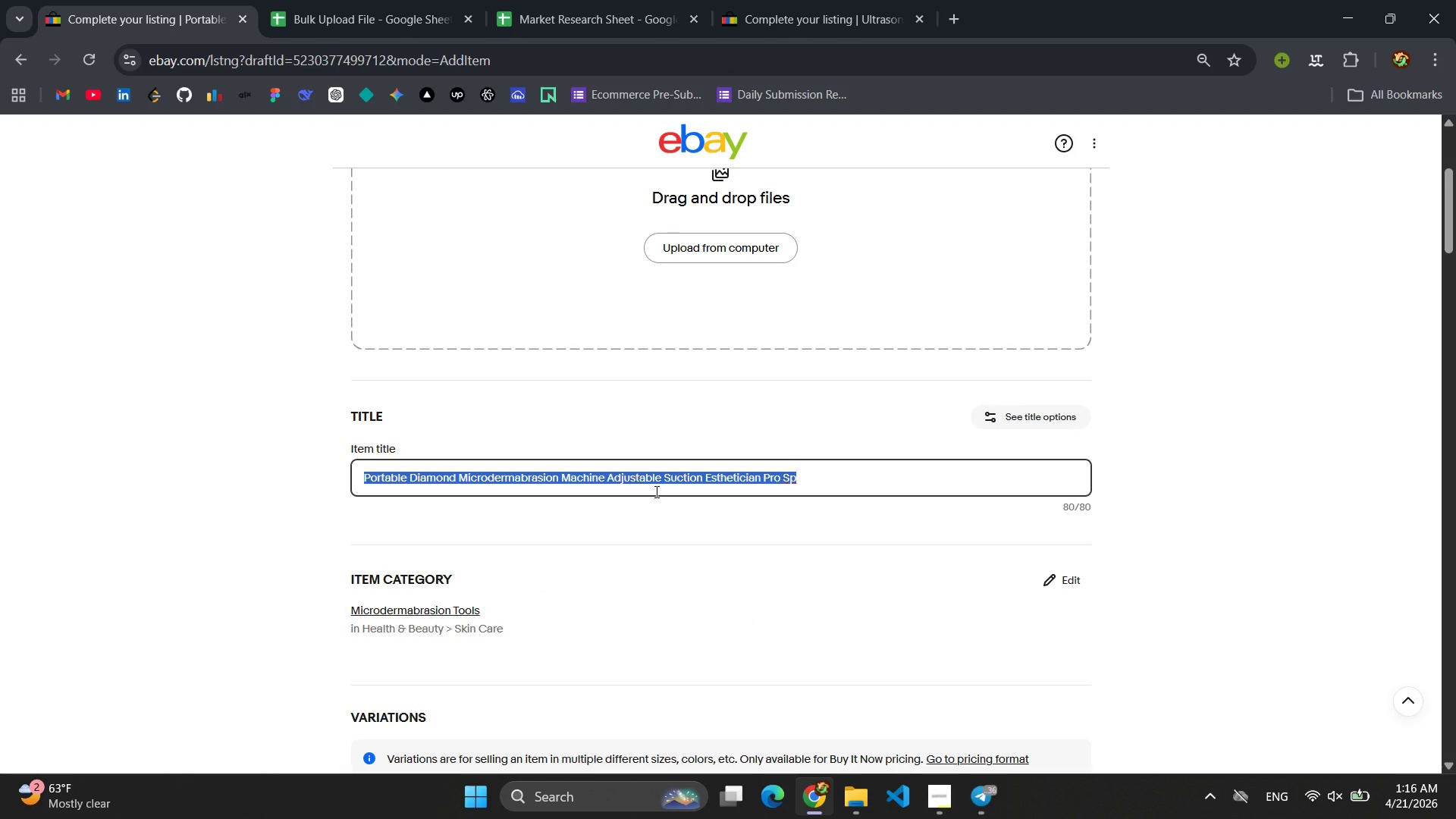 
key(Control+C)
 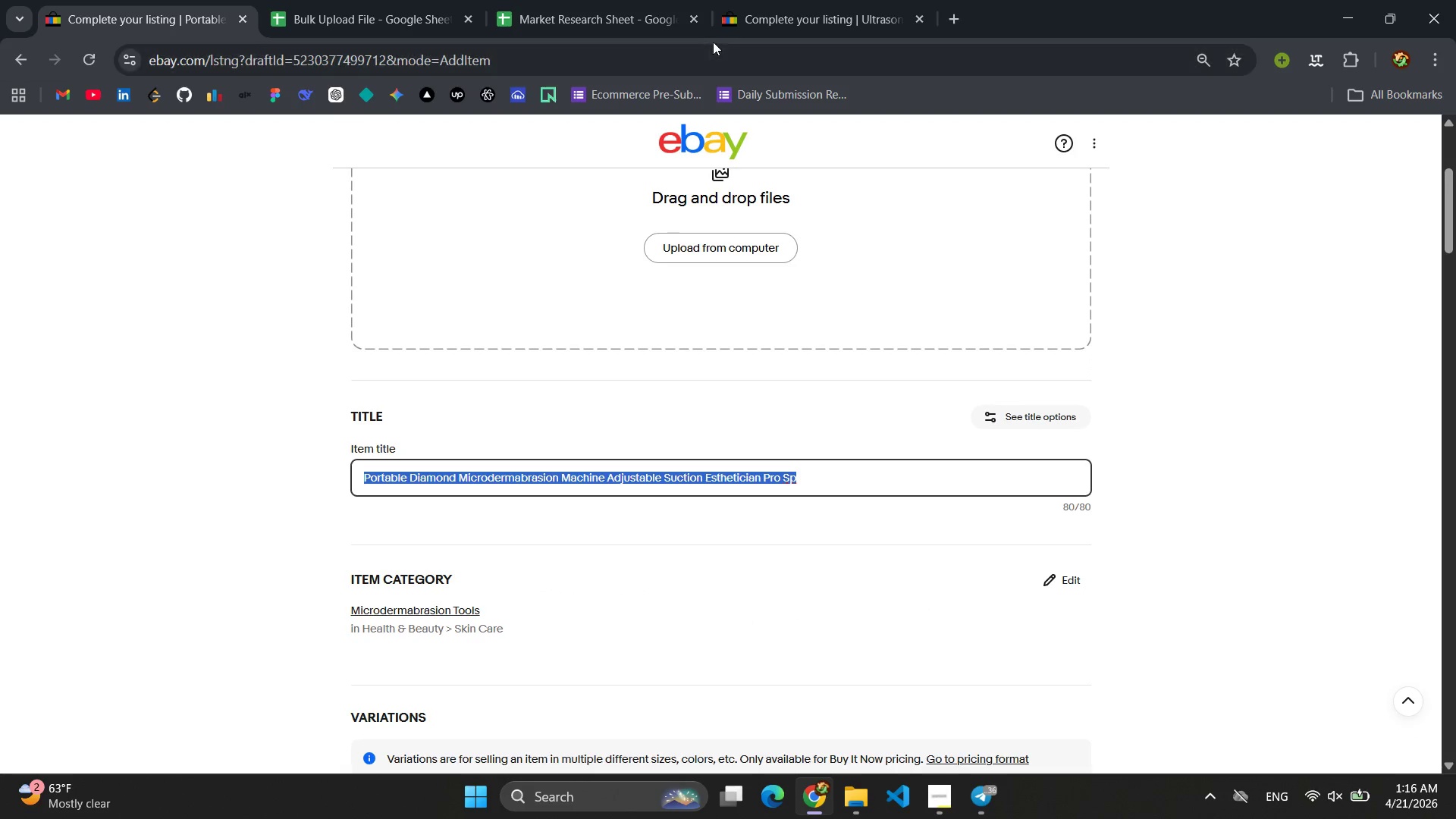 
left_click([770, 23])
 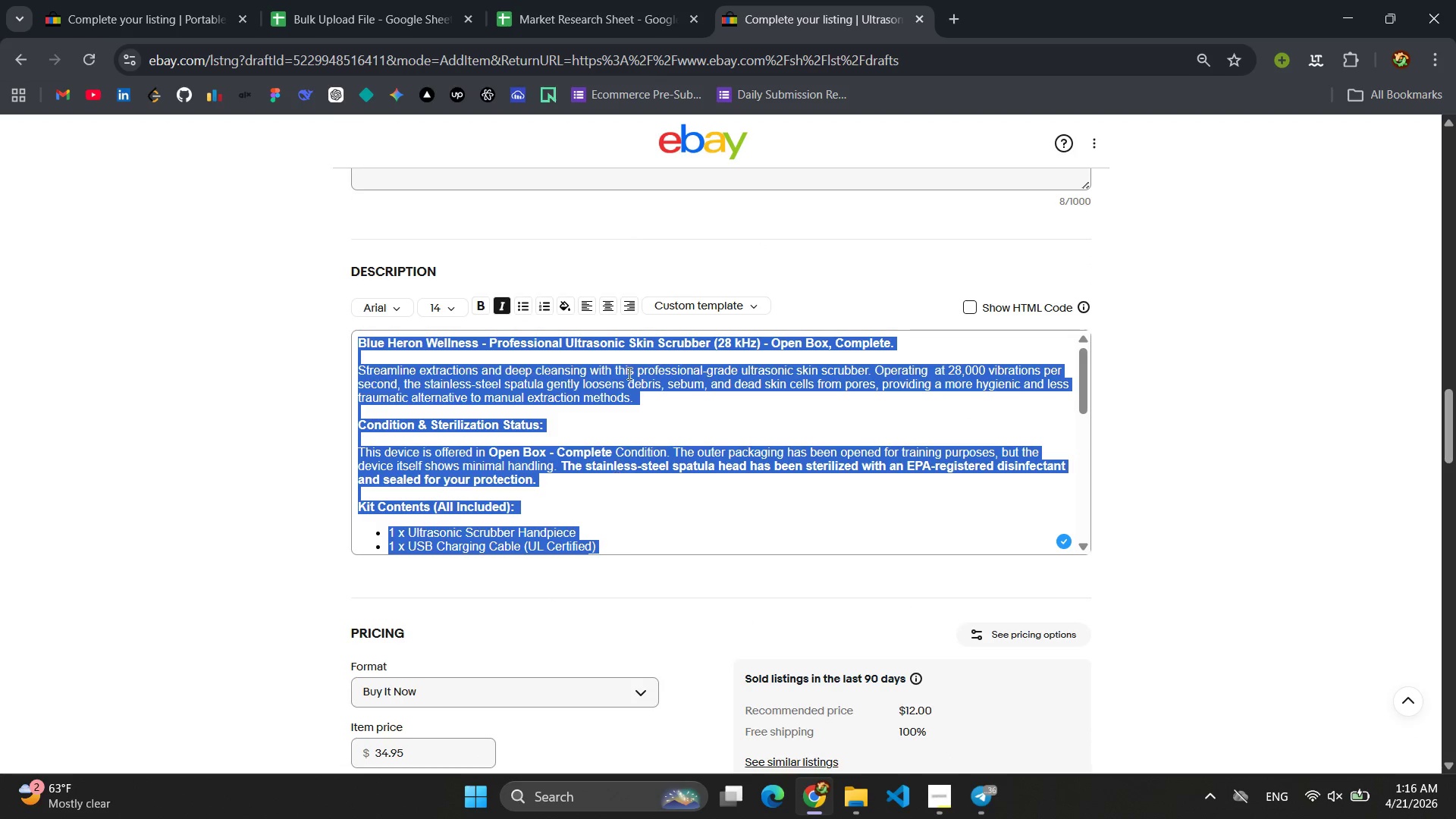 
left_click([601, 0])
 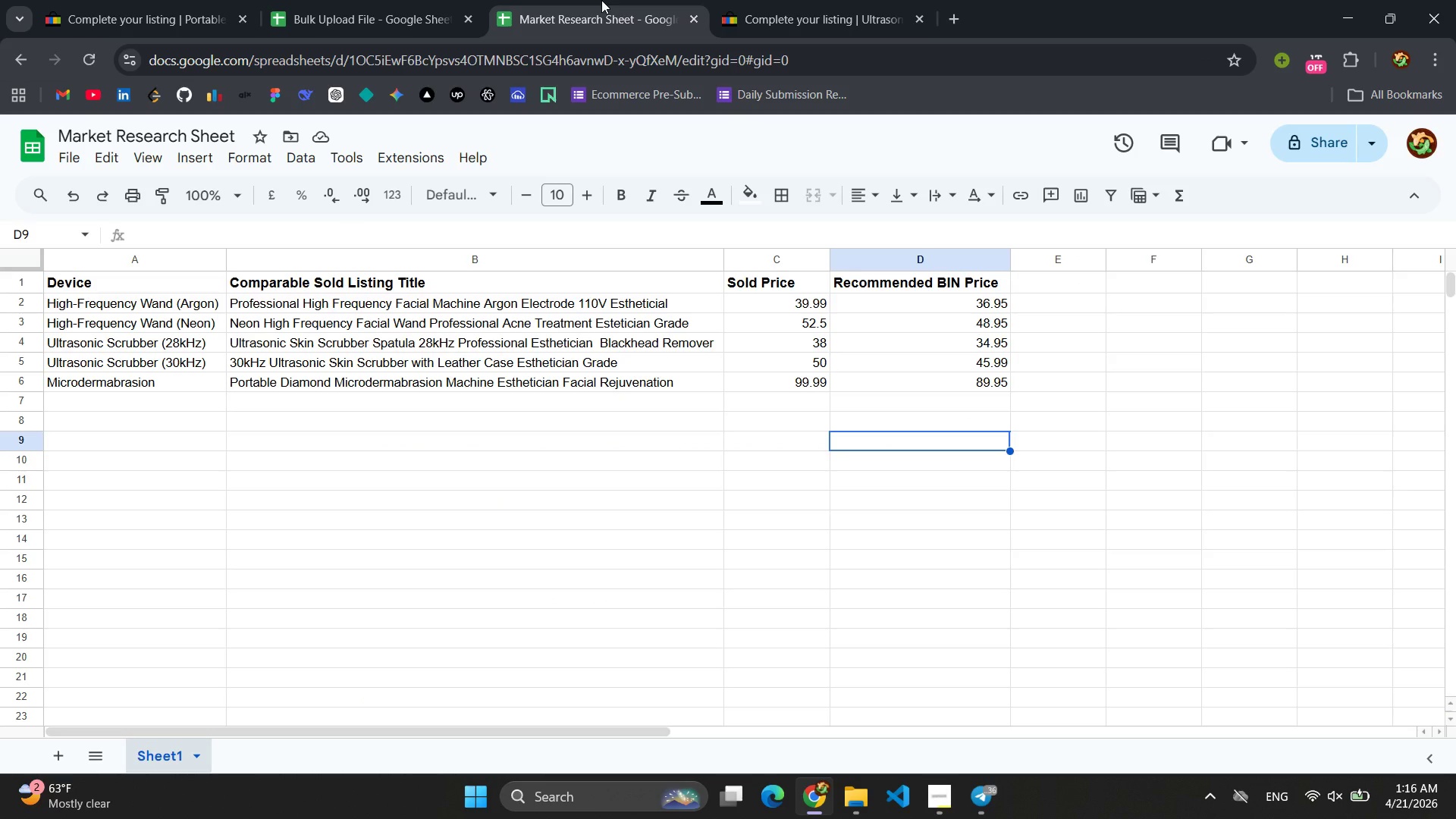 
left_click([383, 8])
 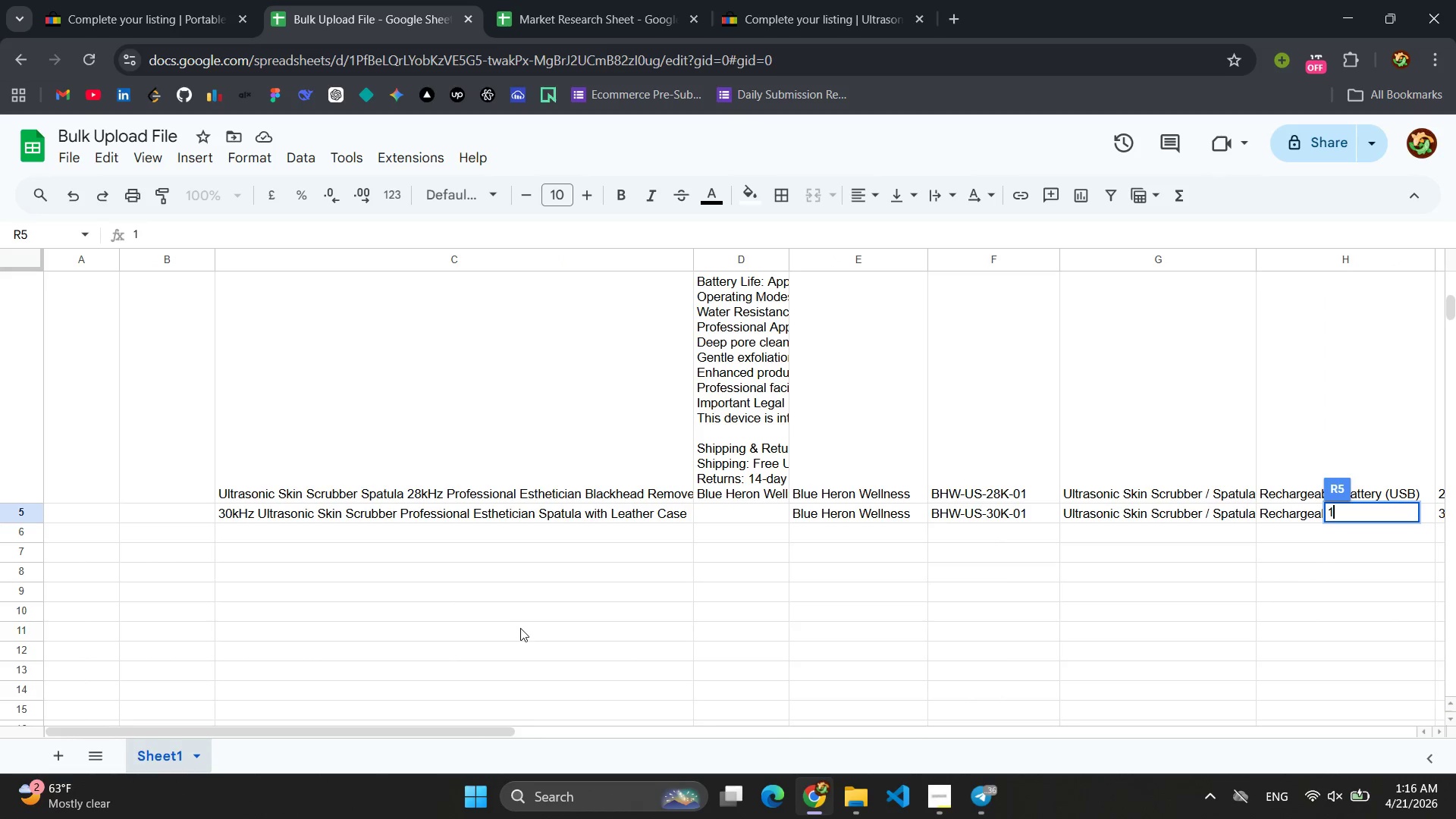 
left_click([449, 524])
 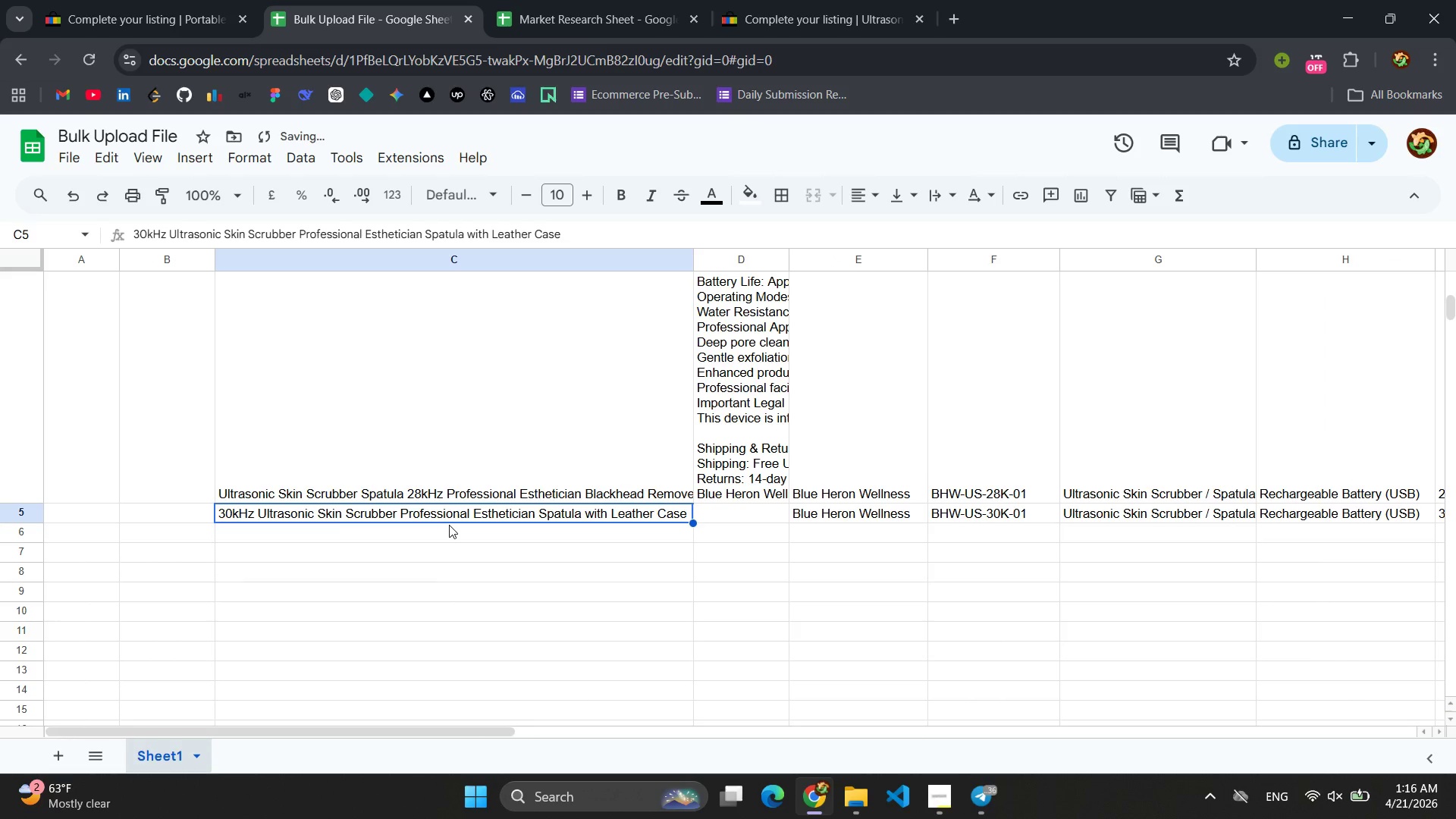 
left_click([449, 525])
 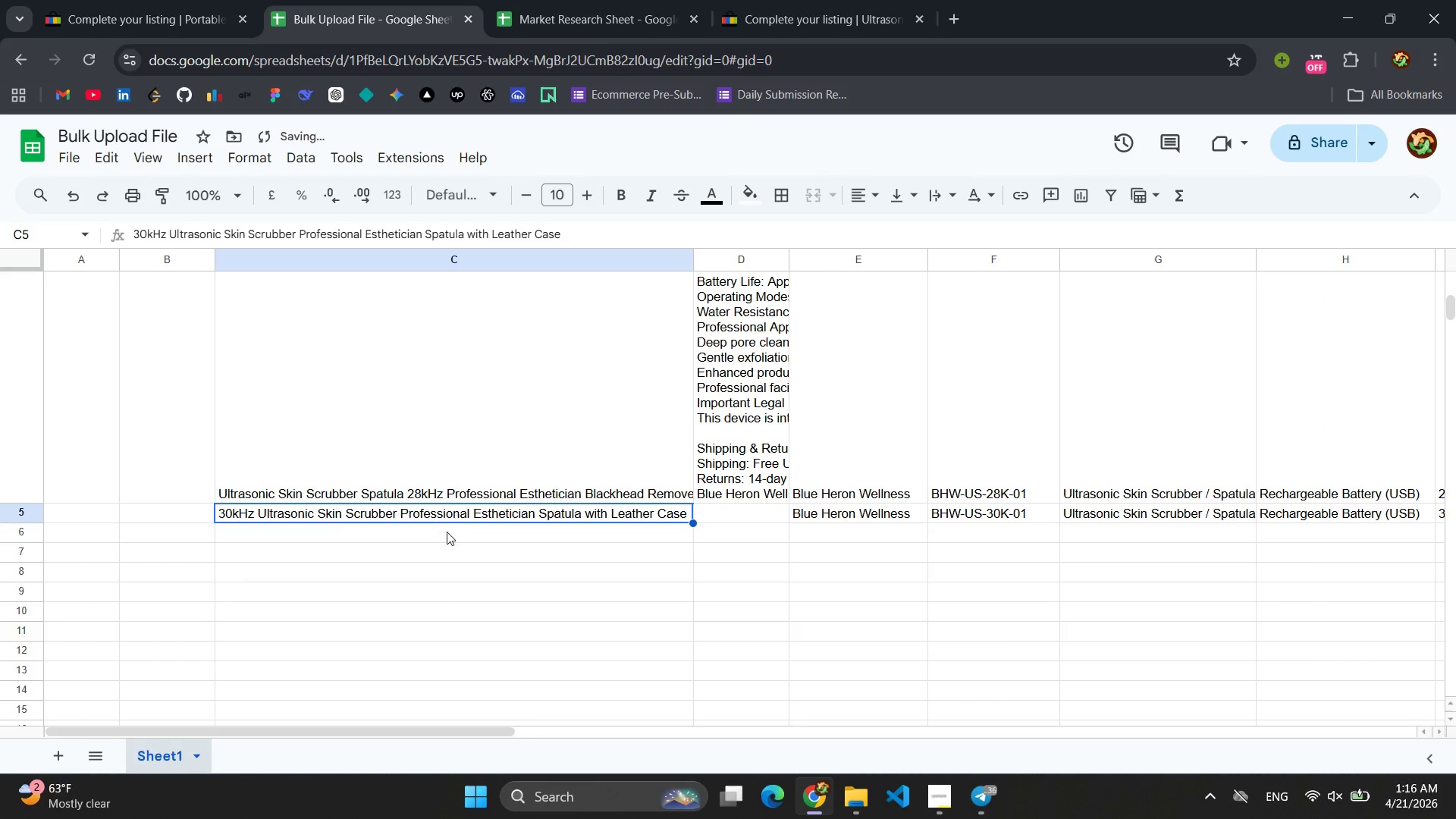 
left_click([443, 542])
 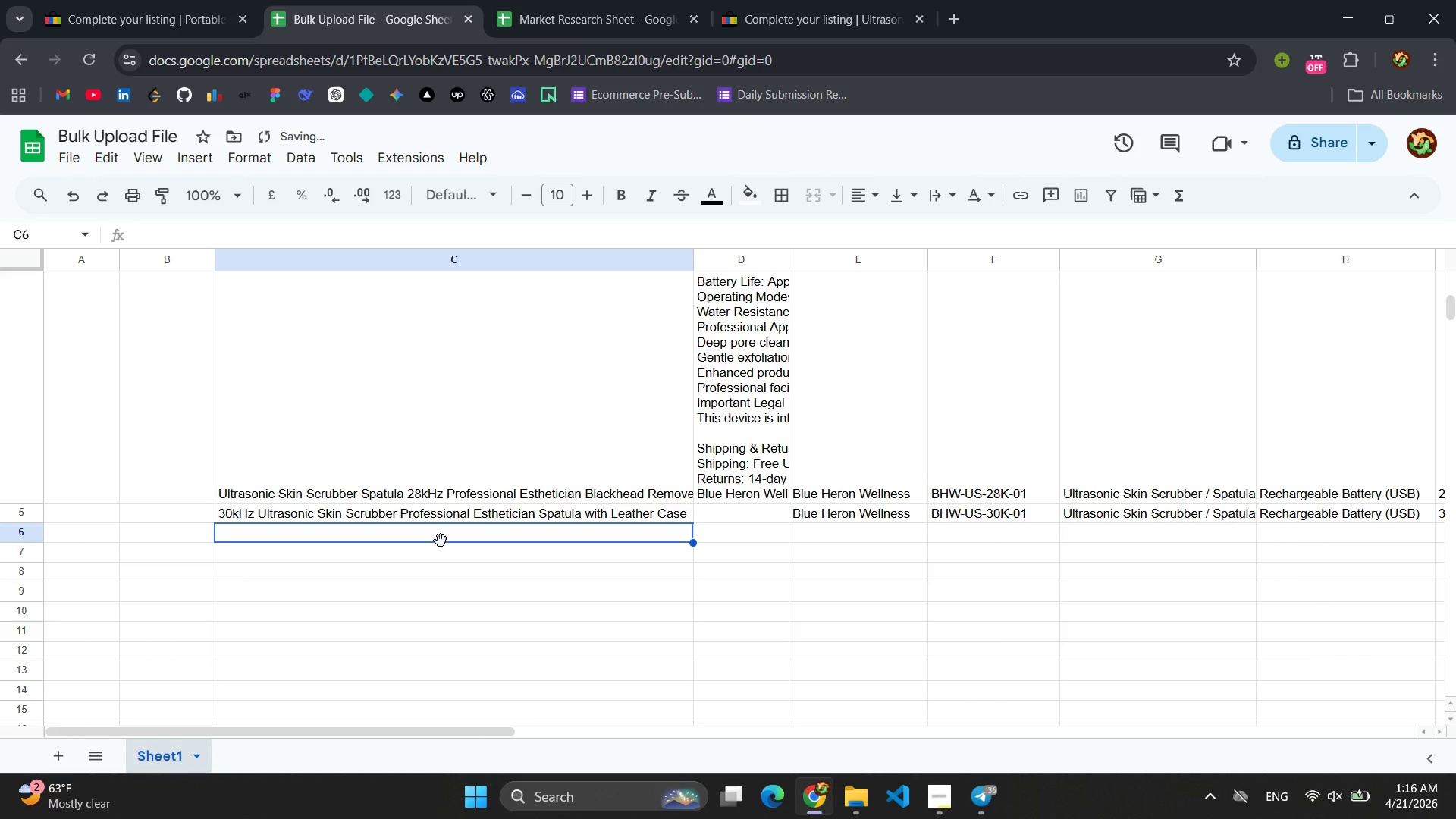 
key(Control+V)
 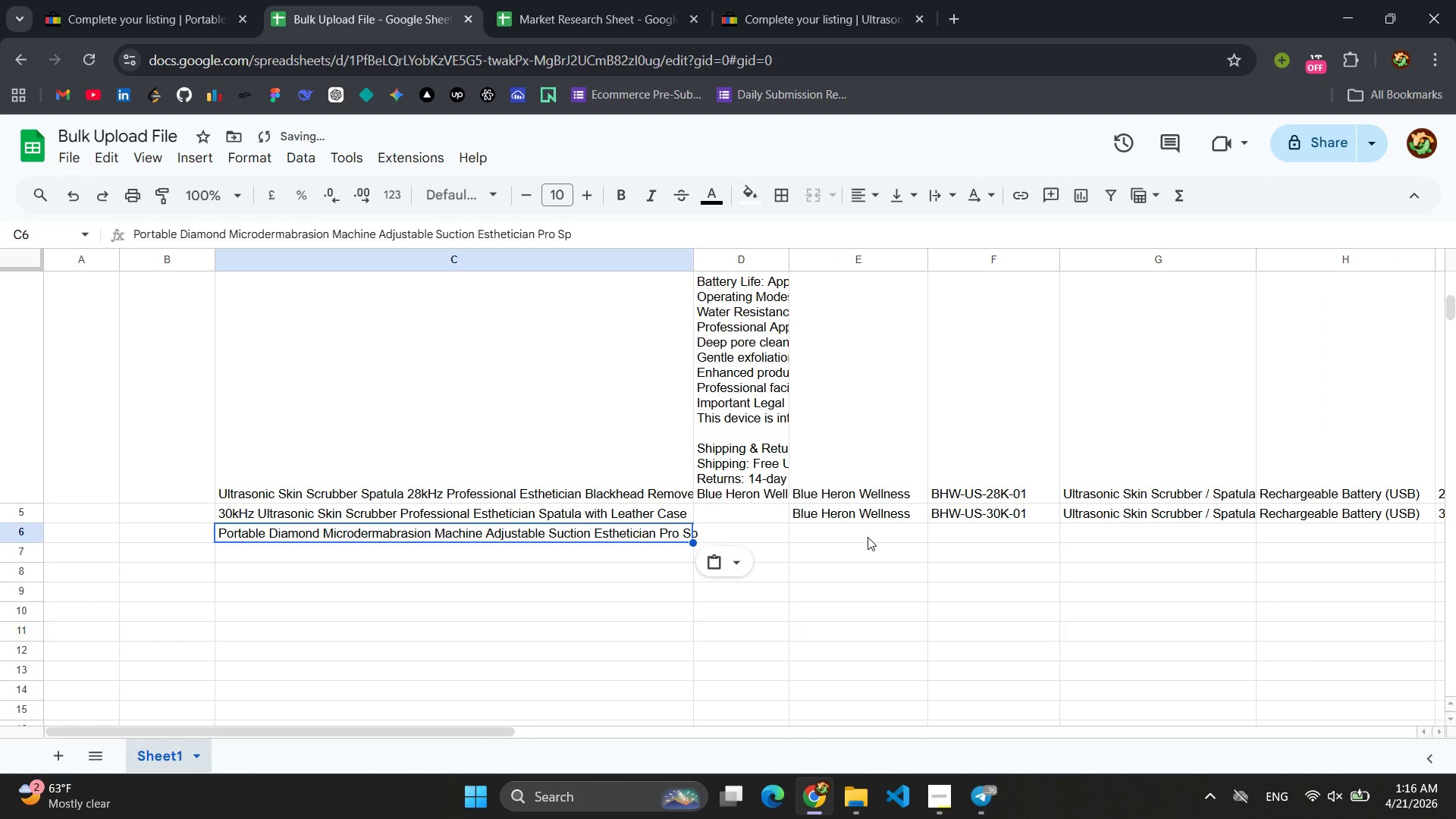 
left_click([869, 536])
 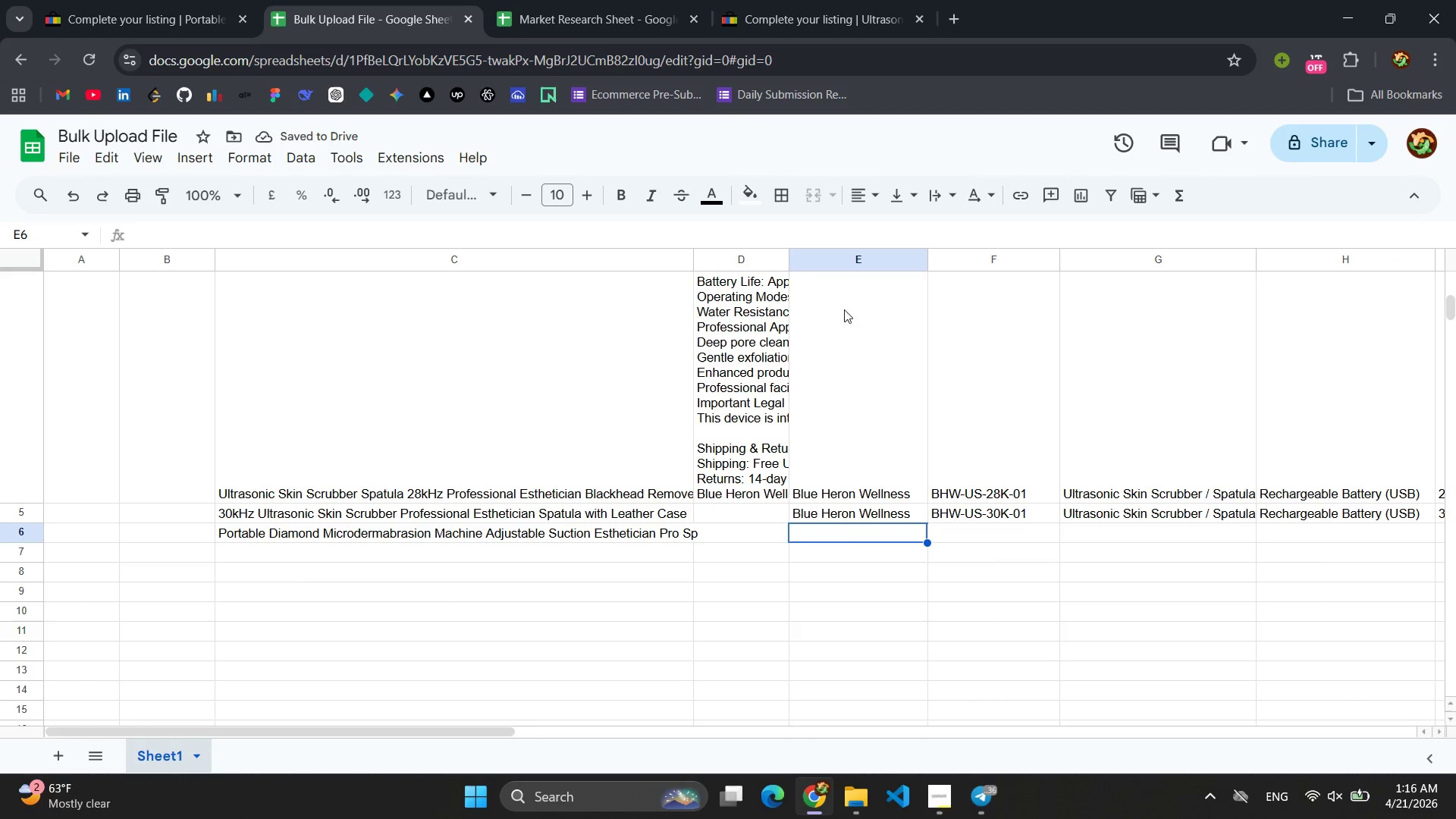 
left_click([815, 0])
 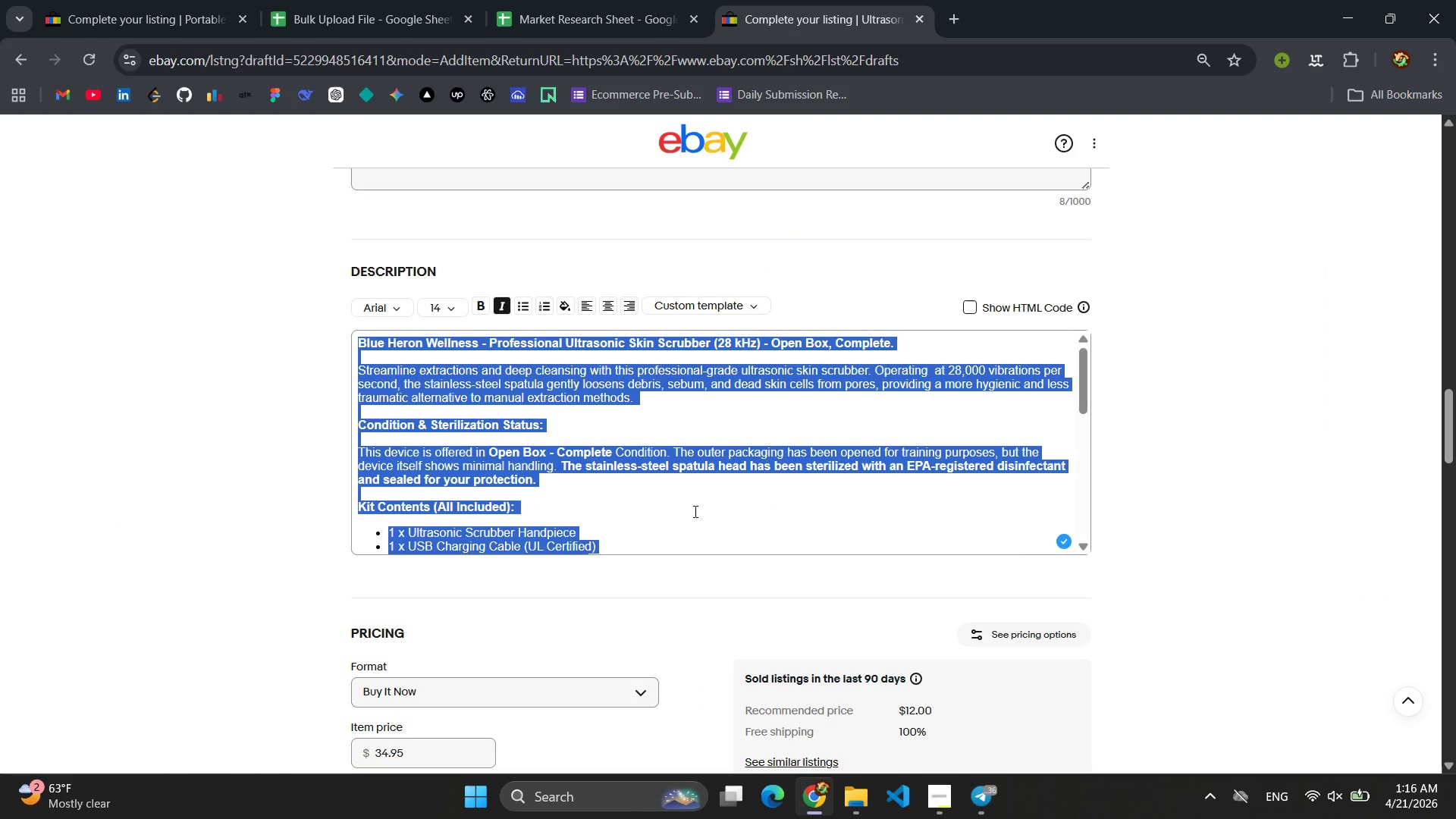 
left_click([691, 518])
 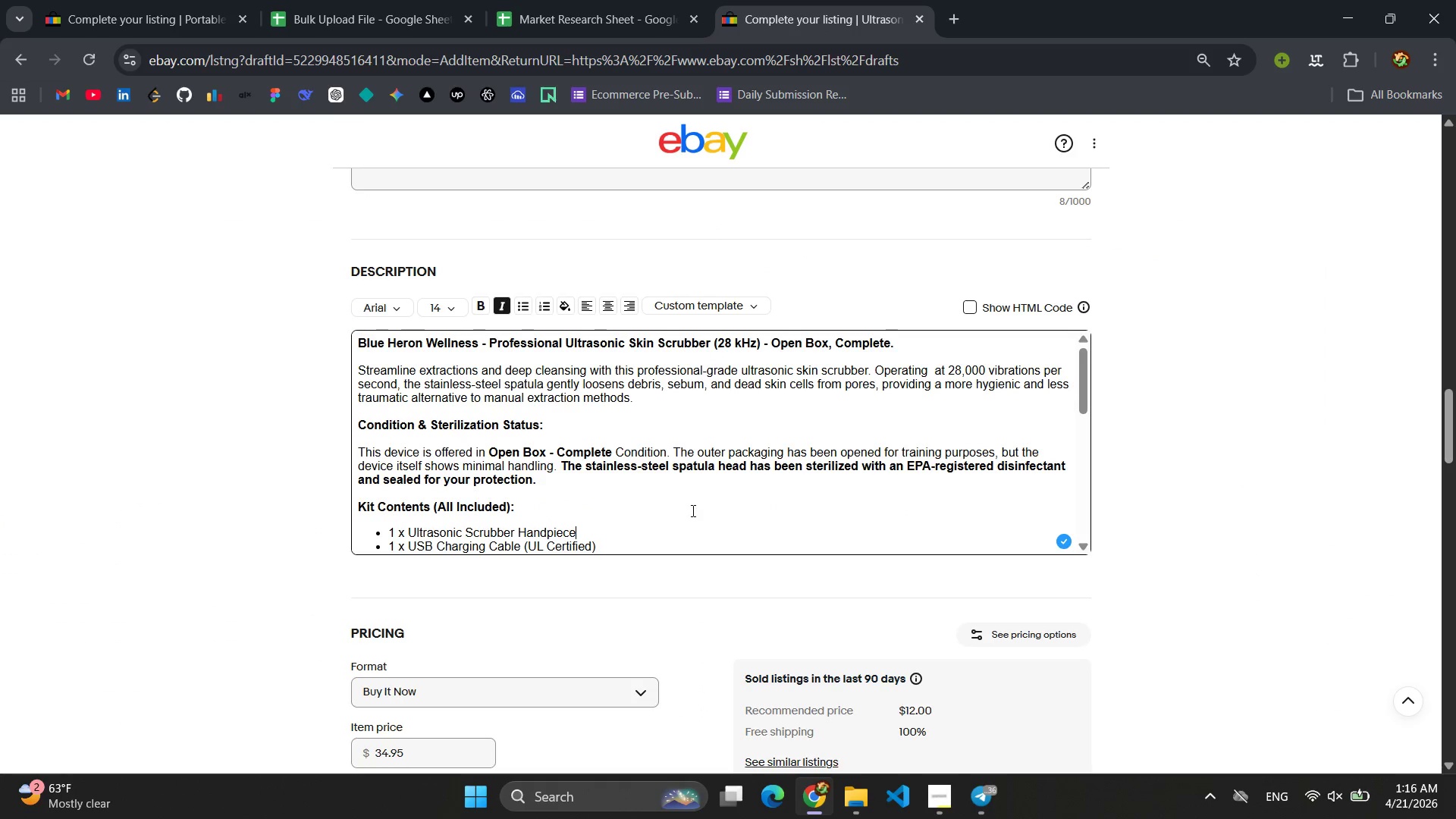 
scroll: coordinate [692, 509], scroll_direction: down, amount: 7.0
 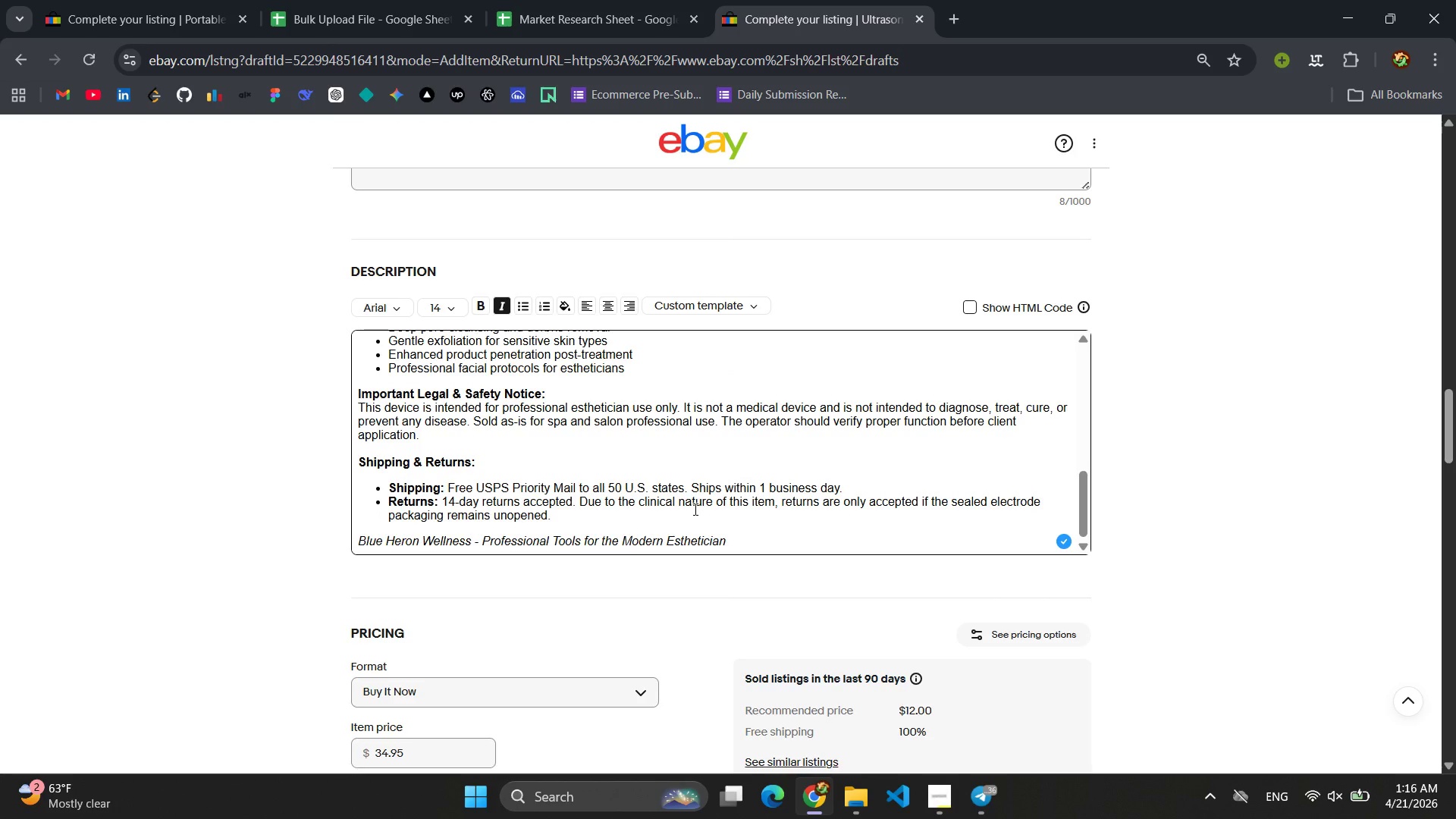 
scroll: coordinate [702, 497], scroll_direction: up, amount: 10.0
 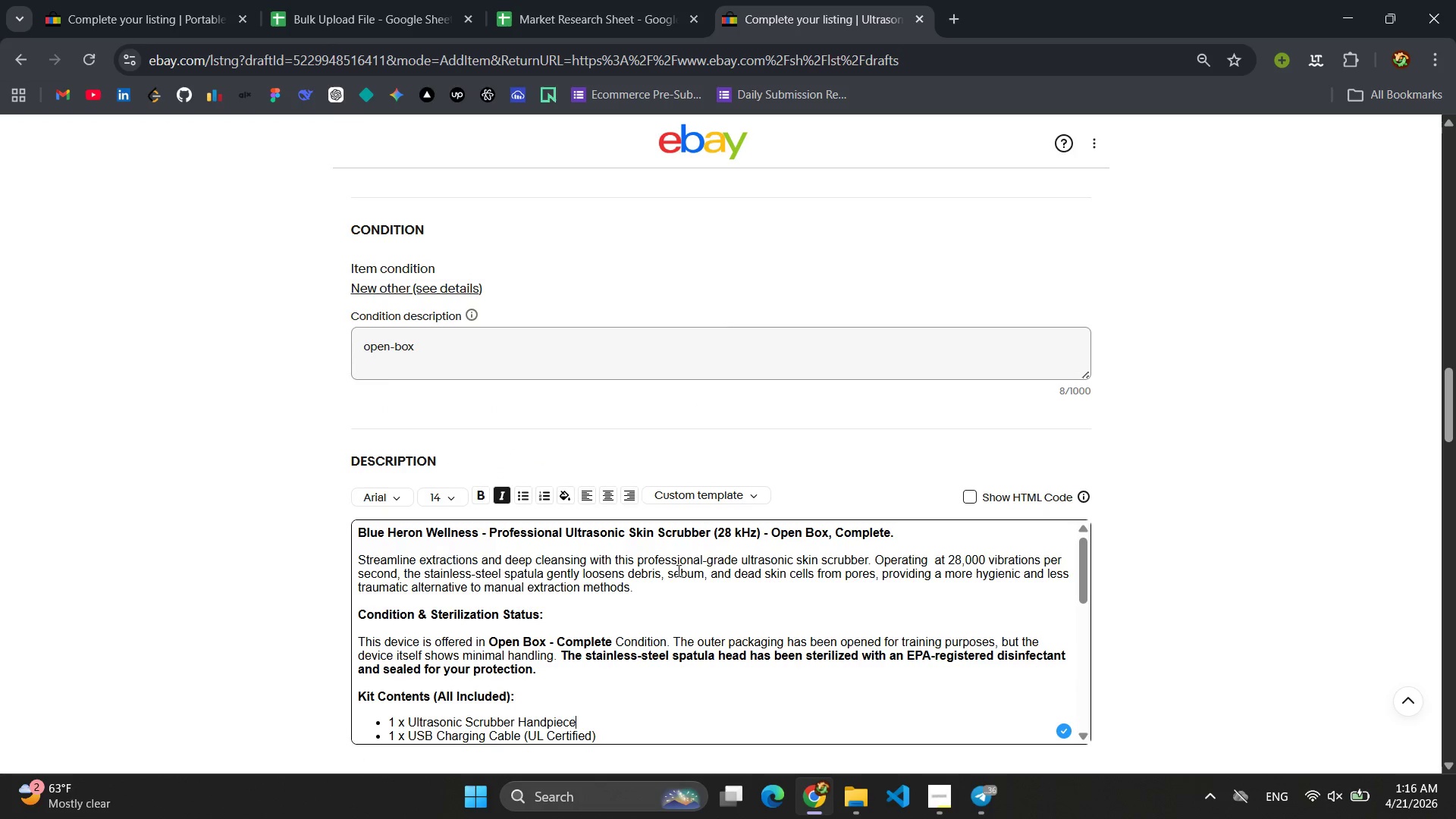 
left_click([670, 588])
 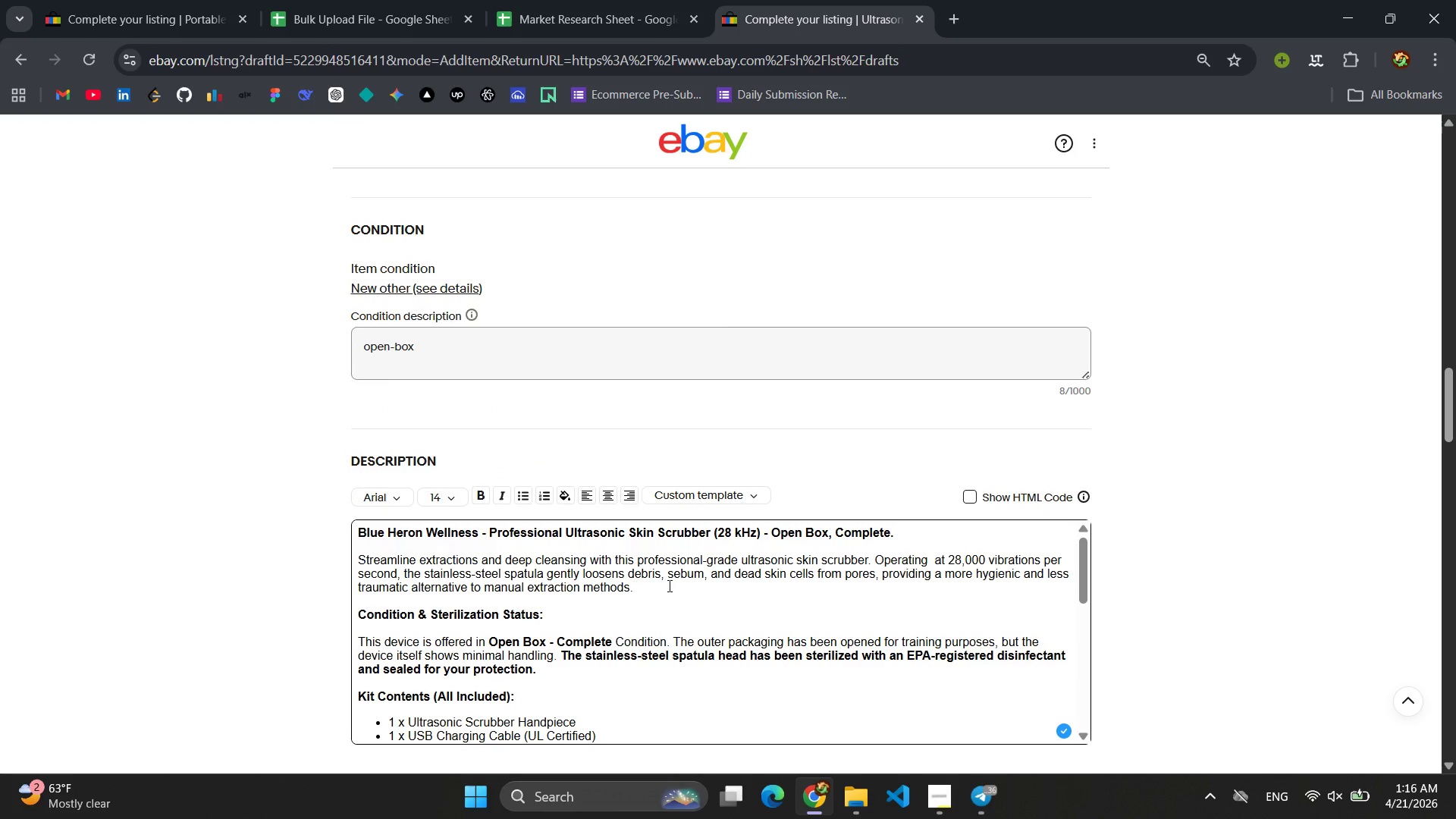 
key(Control+A)
 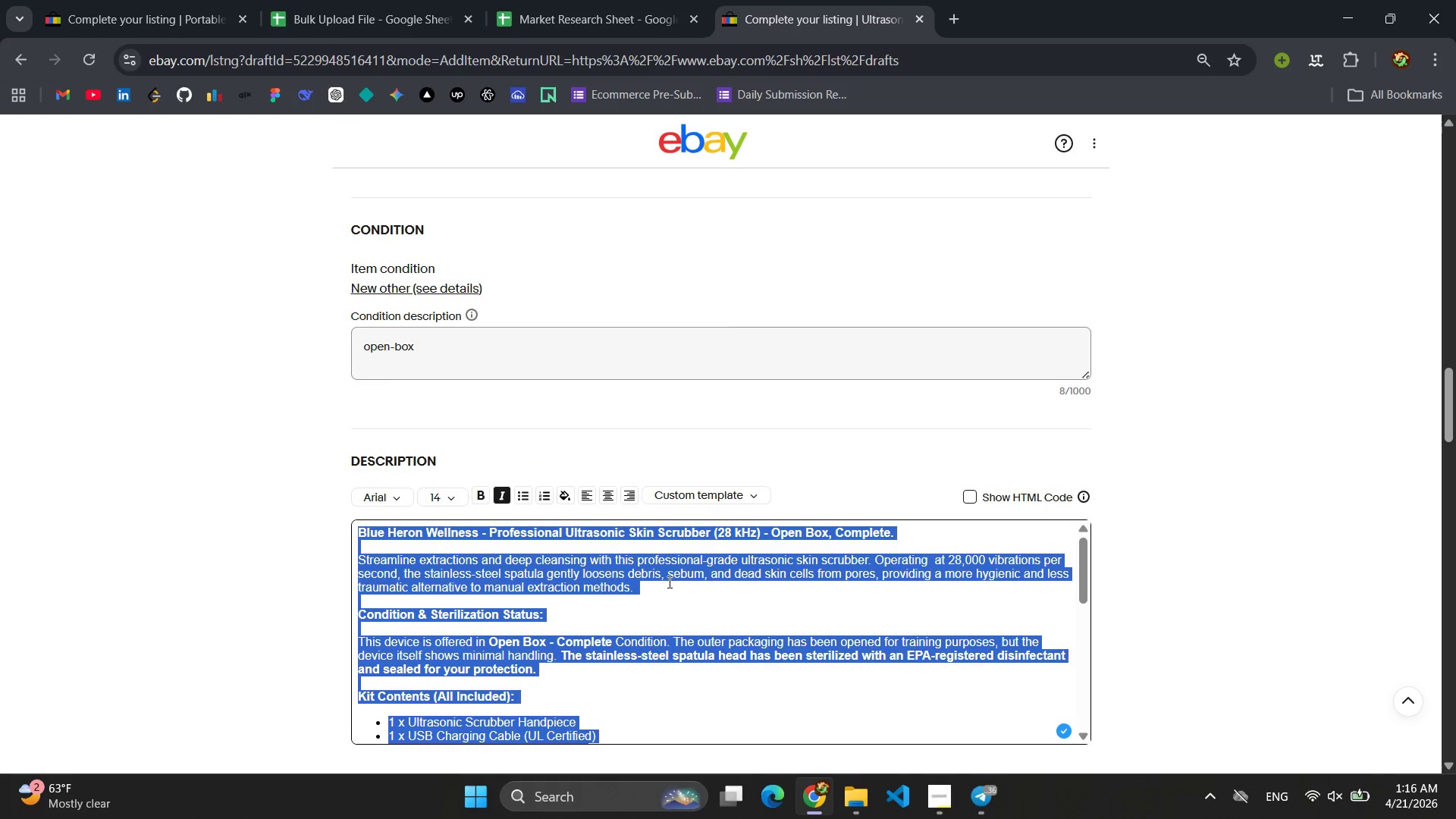 
key(Control+C)
 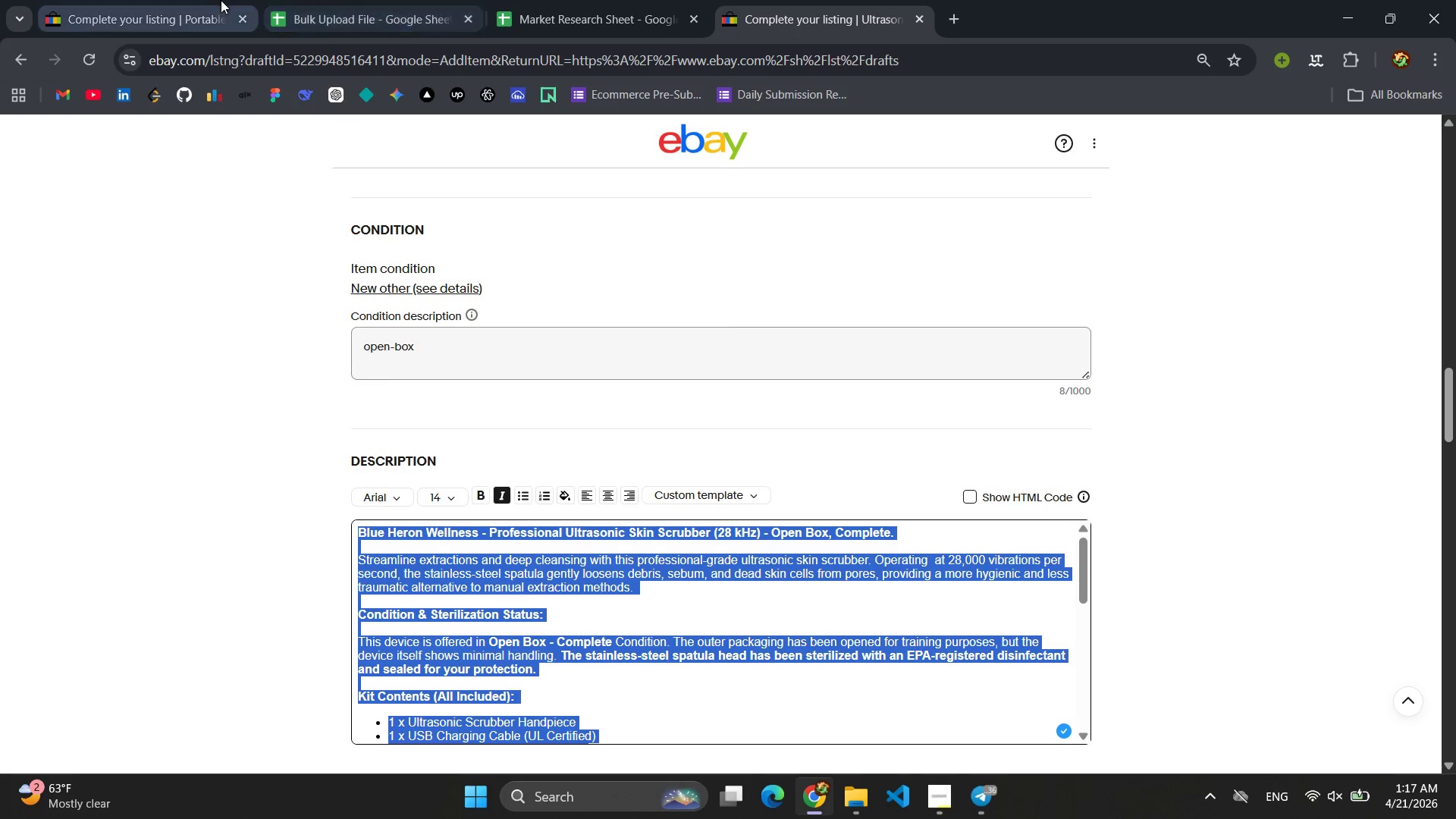 
left_click([160, 0])
 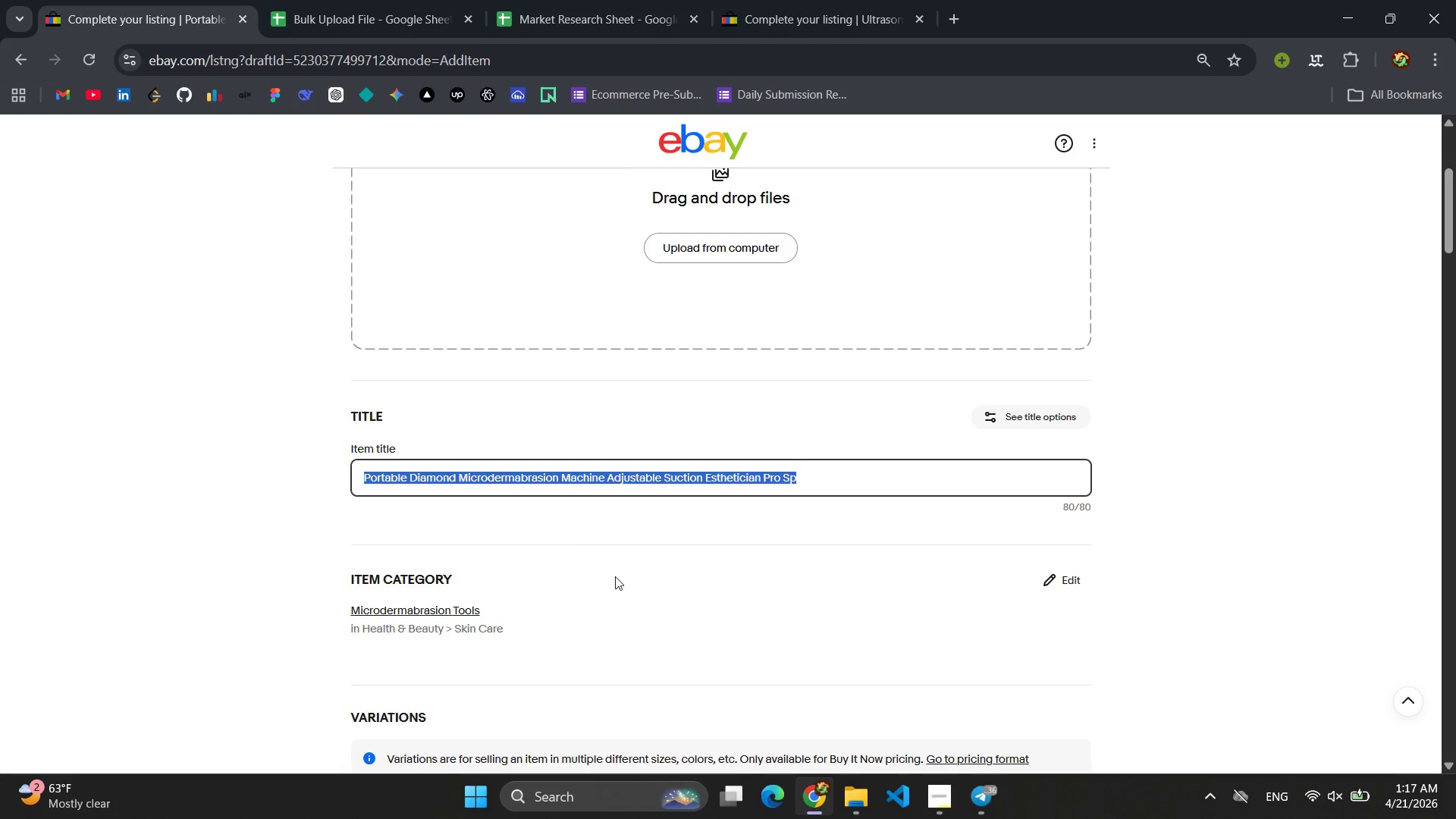 
scroll: coordinate [855, 579], scroll_direction: down, amount: 13.0
 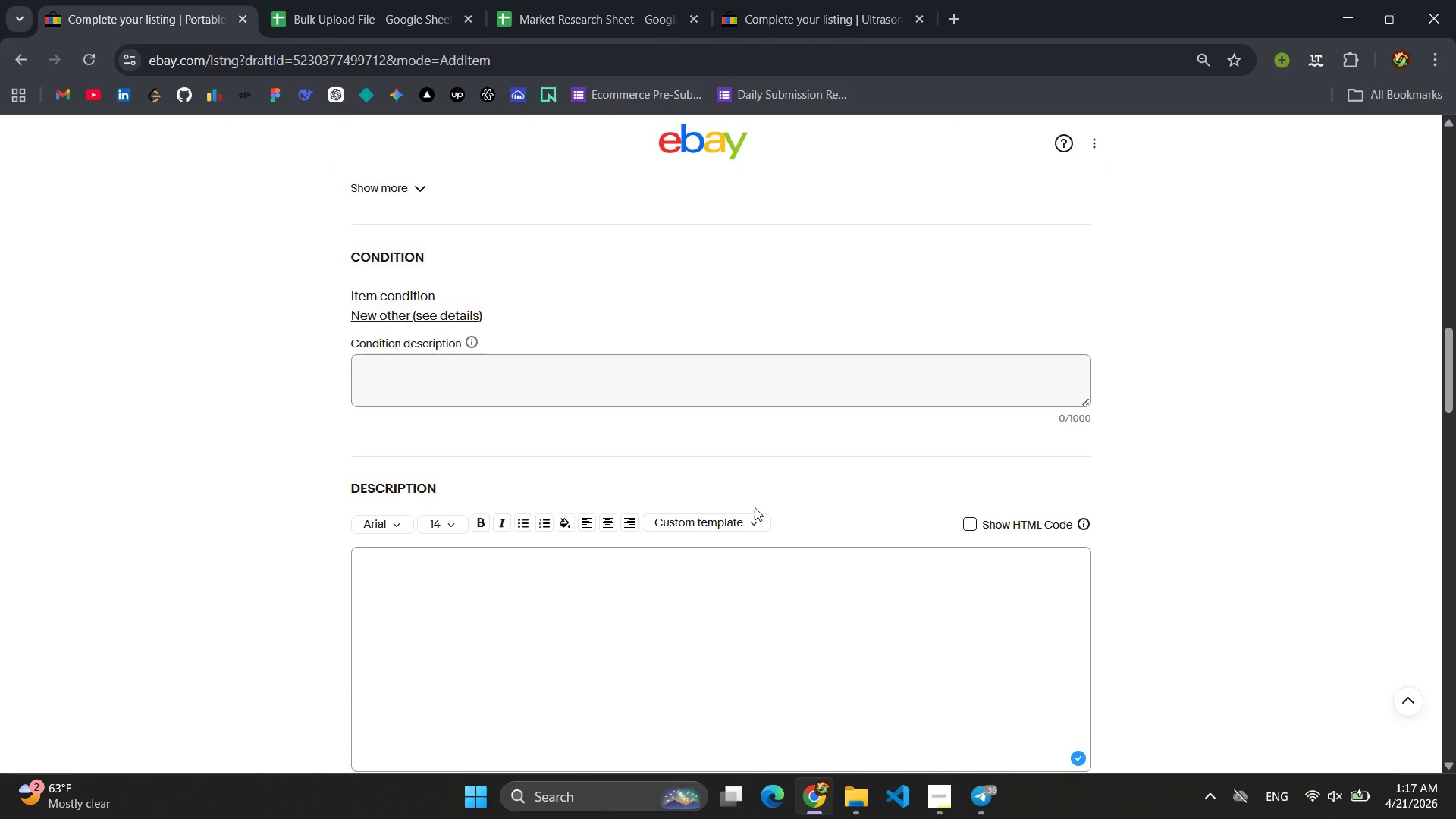 
left_click([723, 527])
 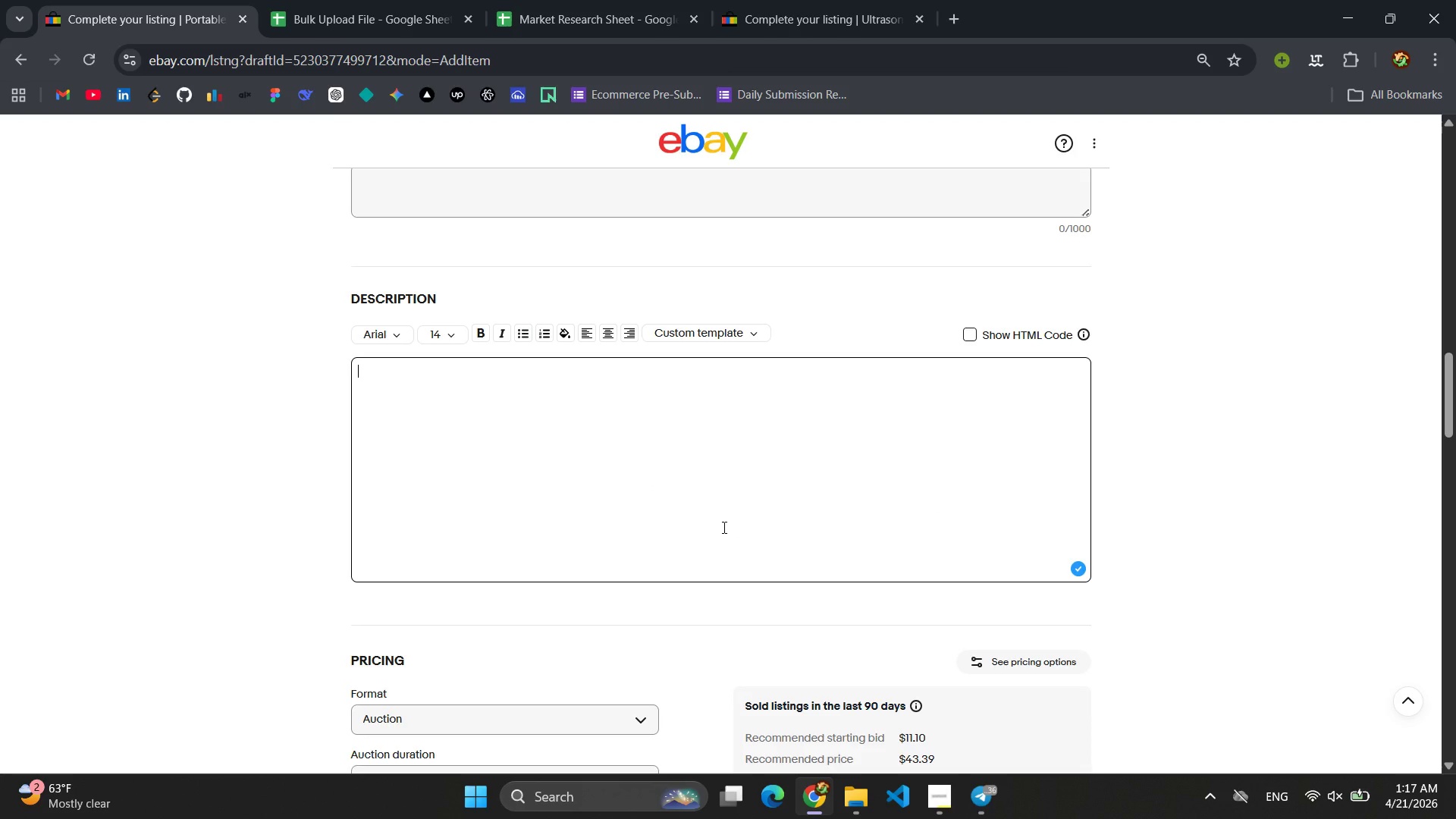 
scroll: coordinate [744, 532], scroll_direction: down, amount: 2.0
 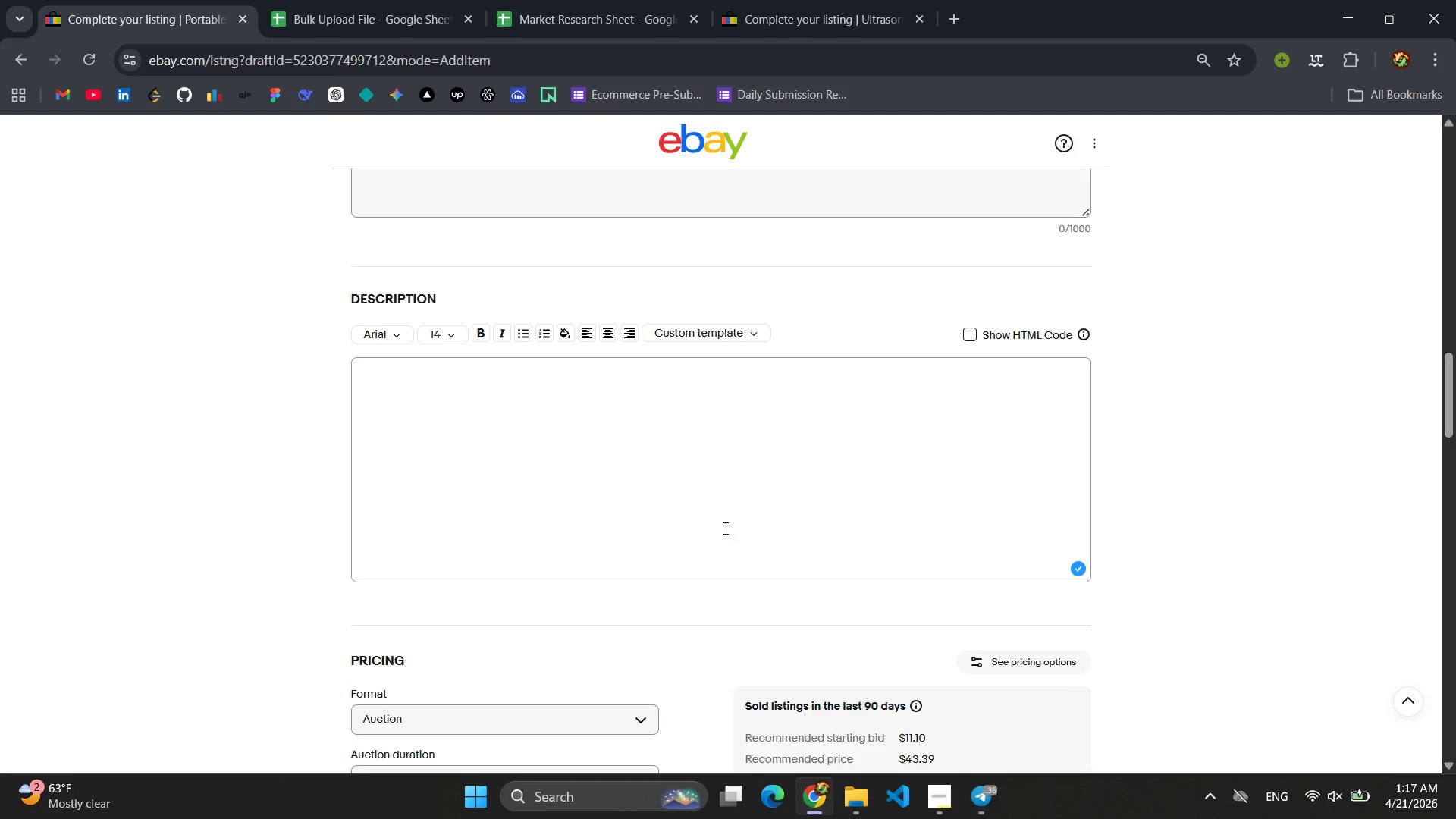 
key(Control+V)
 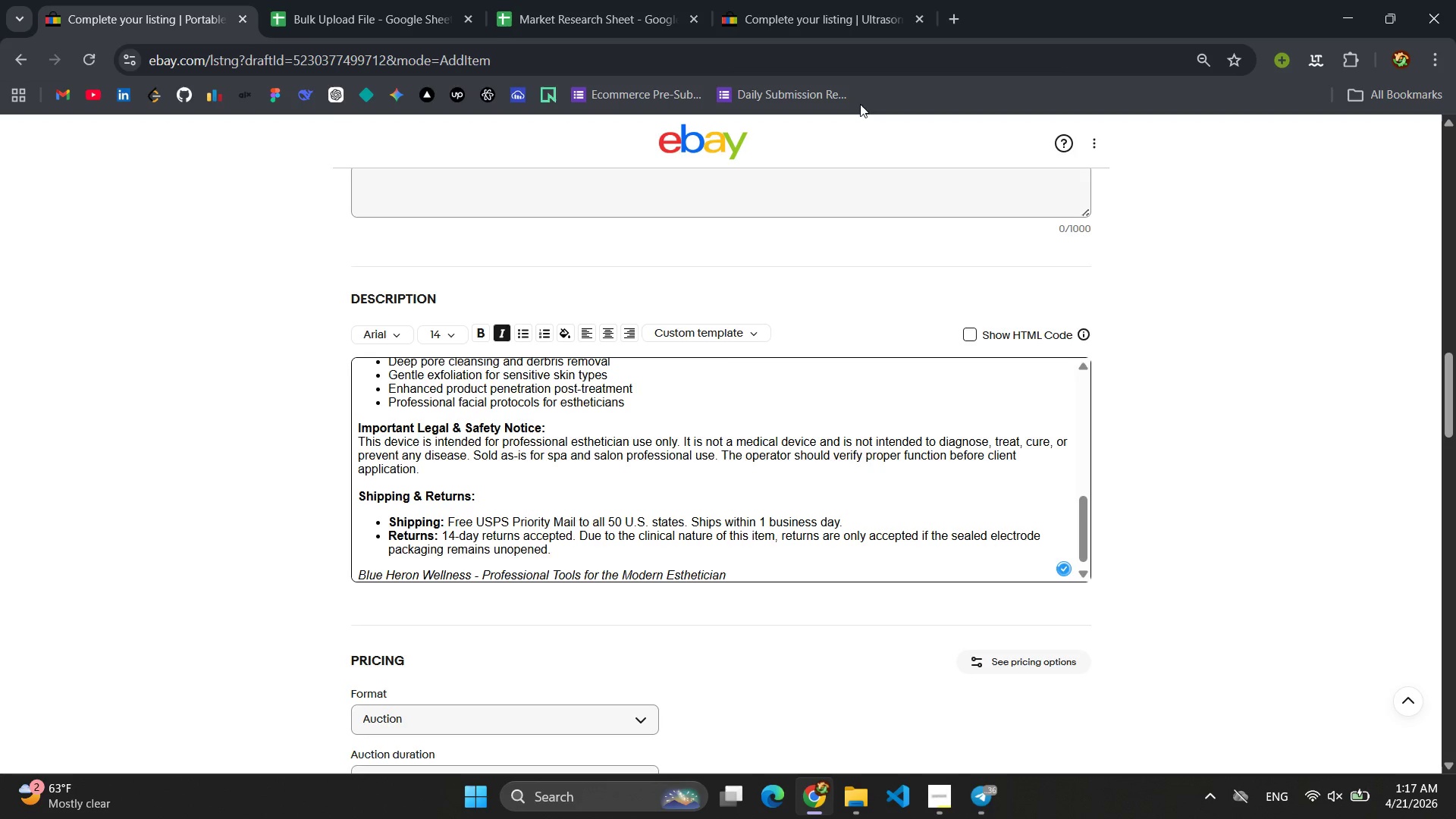 
left_click([832, 3])
 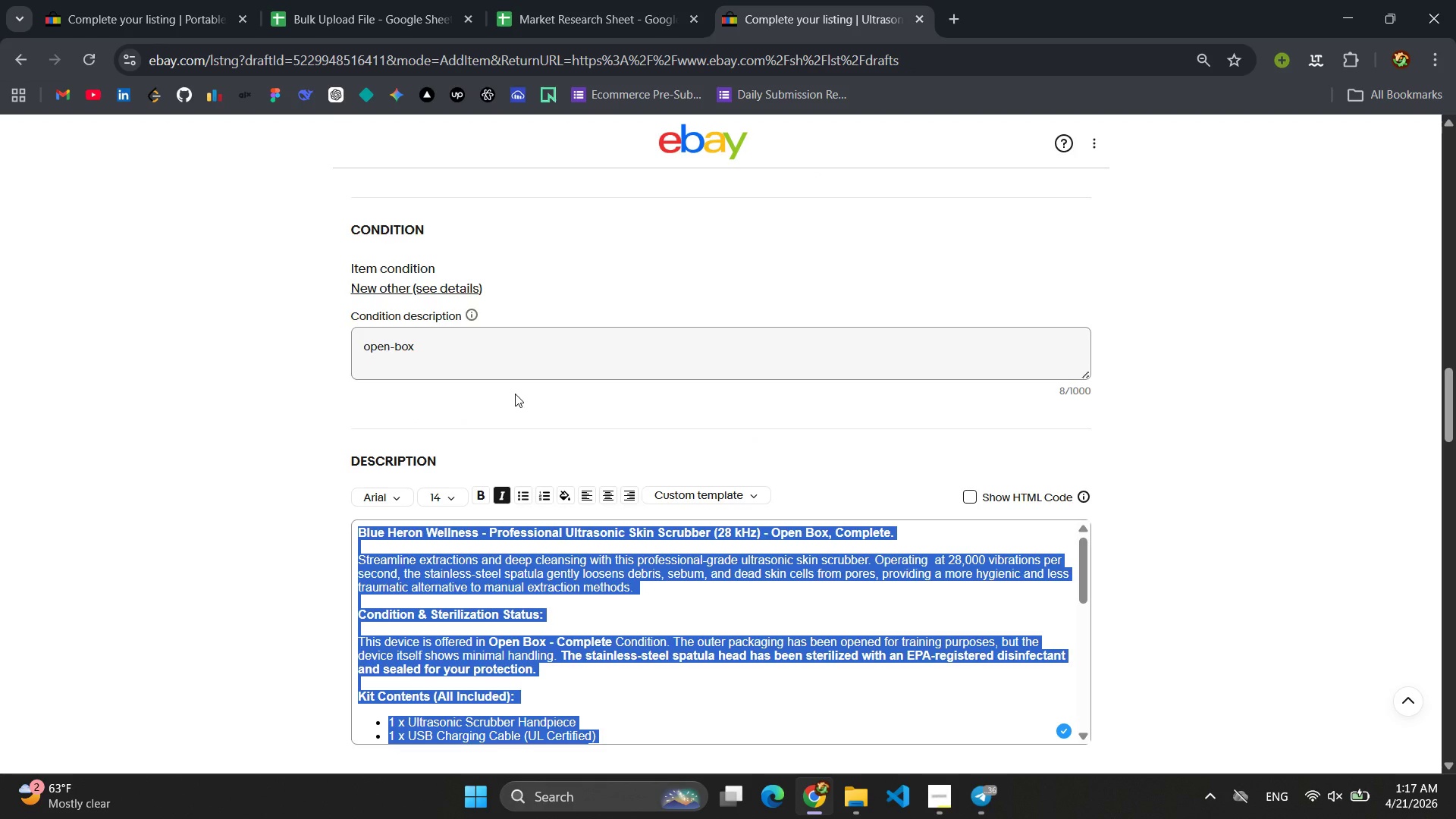 
wait(5.39)
 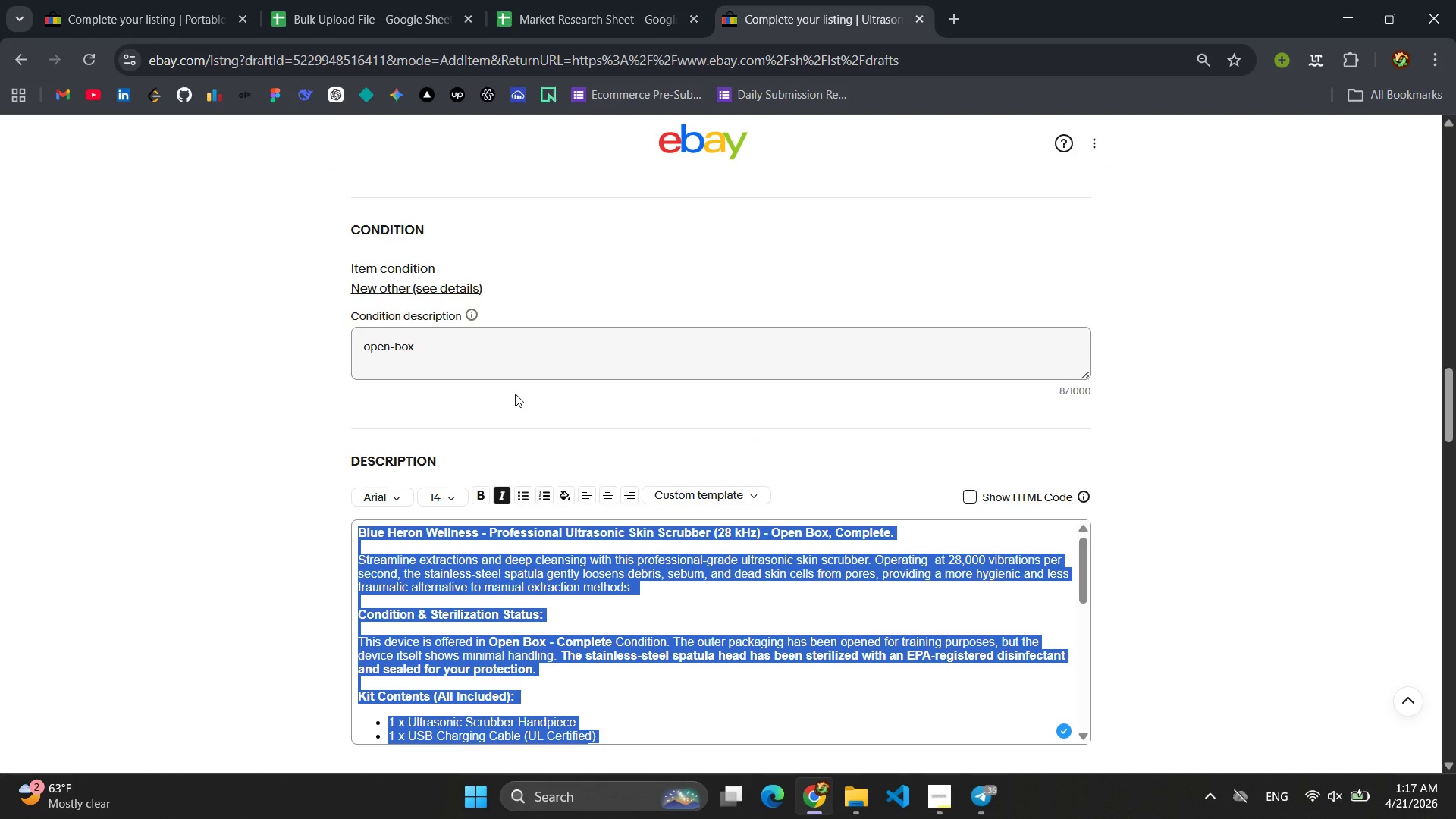 
left_click([151, 17])
 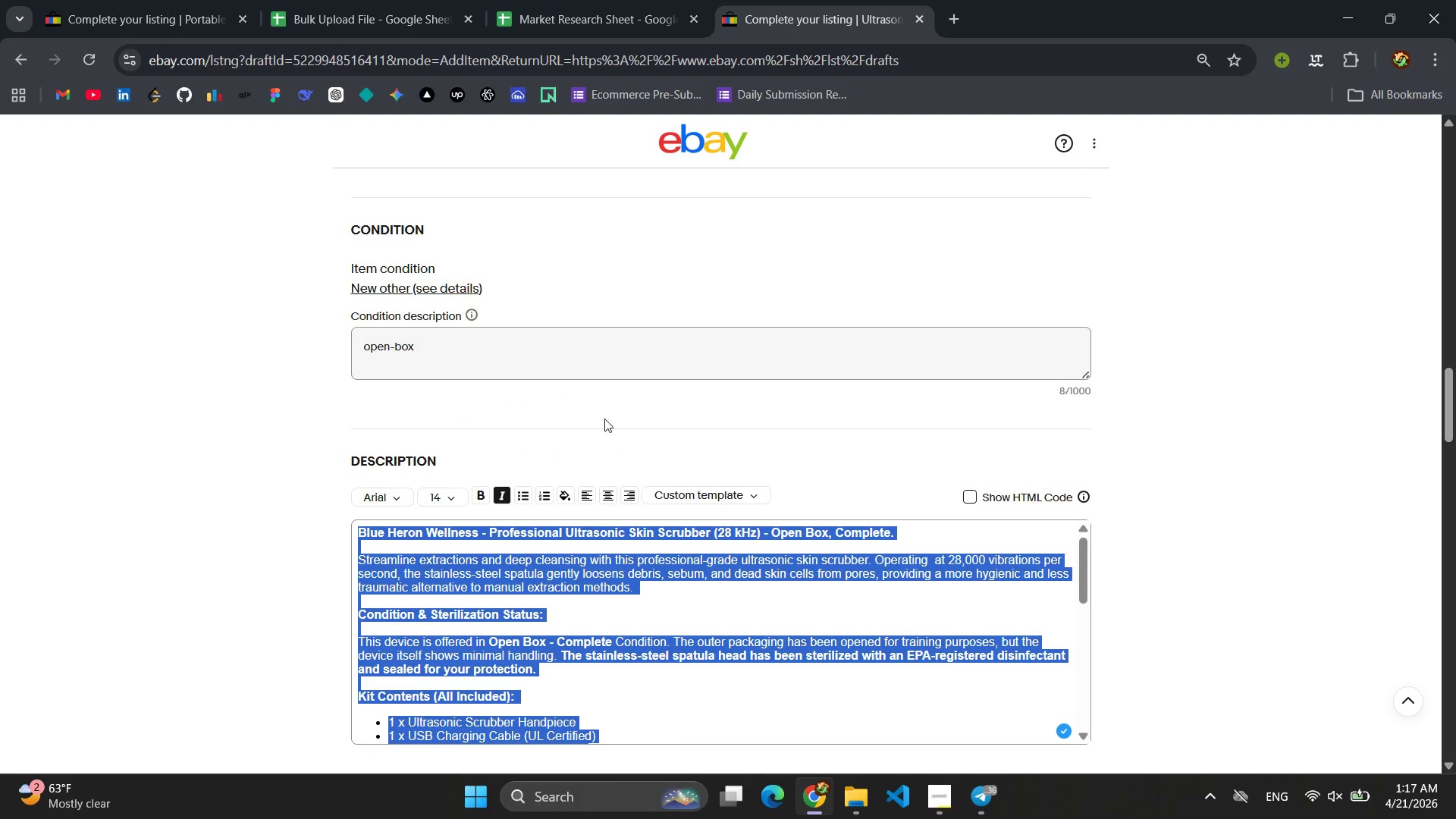 
left_click([483, 342])
 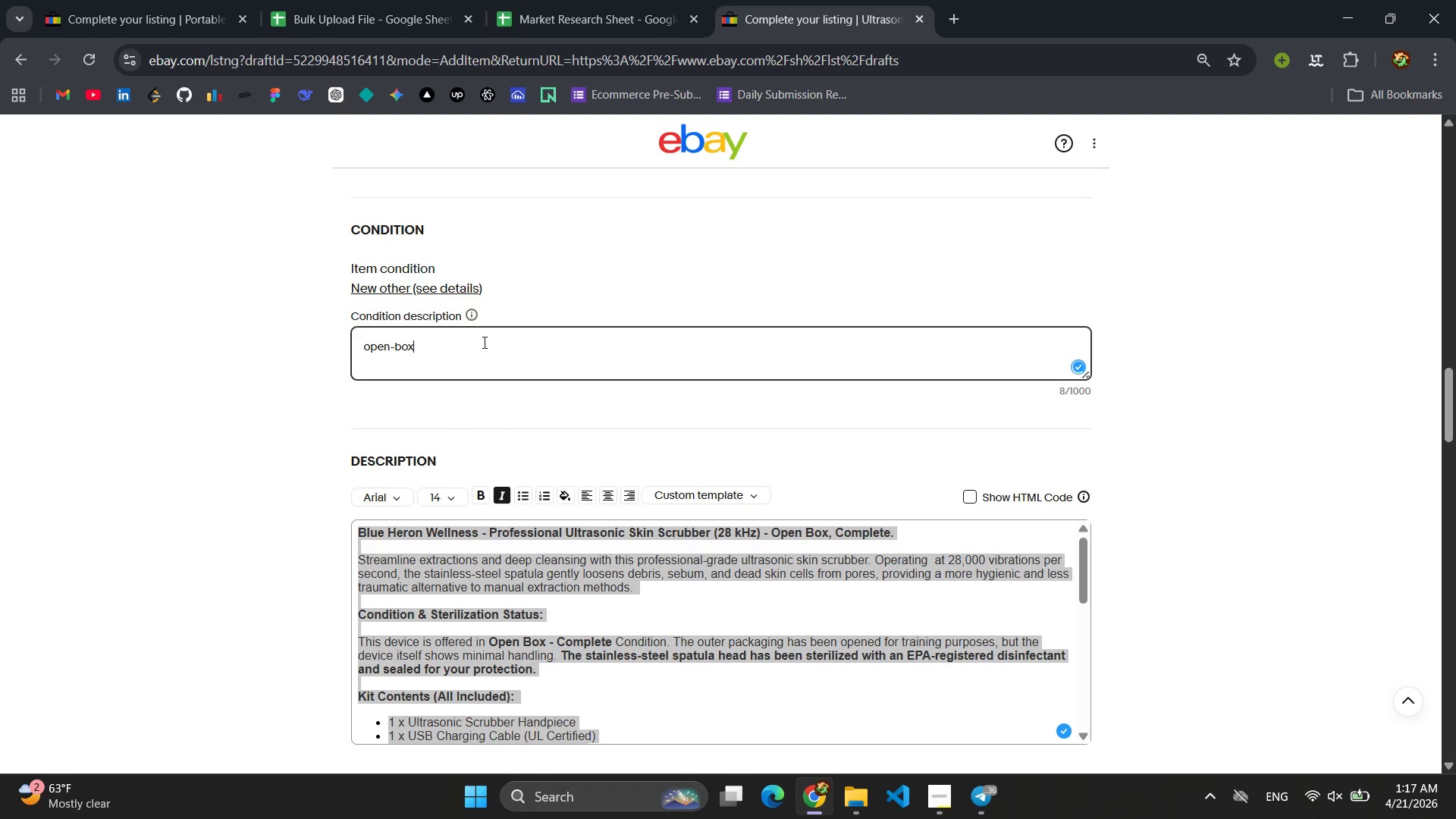 
type( - )
key(Backspace)
key(Backspace)
key(Backspace)
key(Backspace)
key(Backspace)
key(Backspace)
key(Backspace)
type( bp)
key(Backspace)
type(ox - complete)
 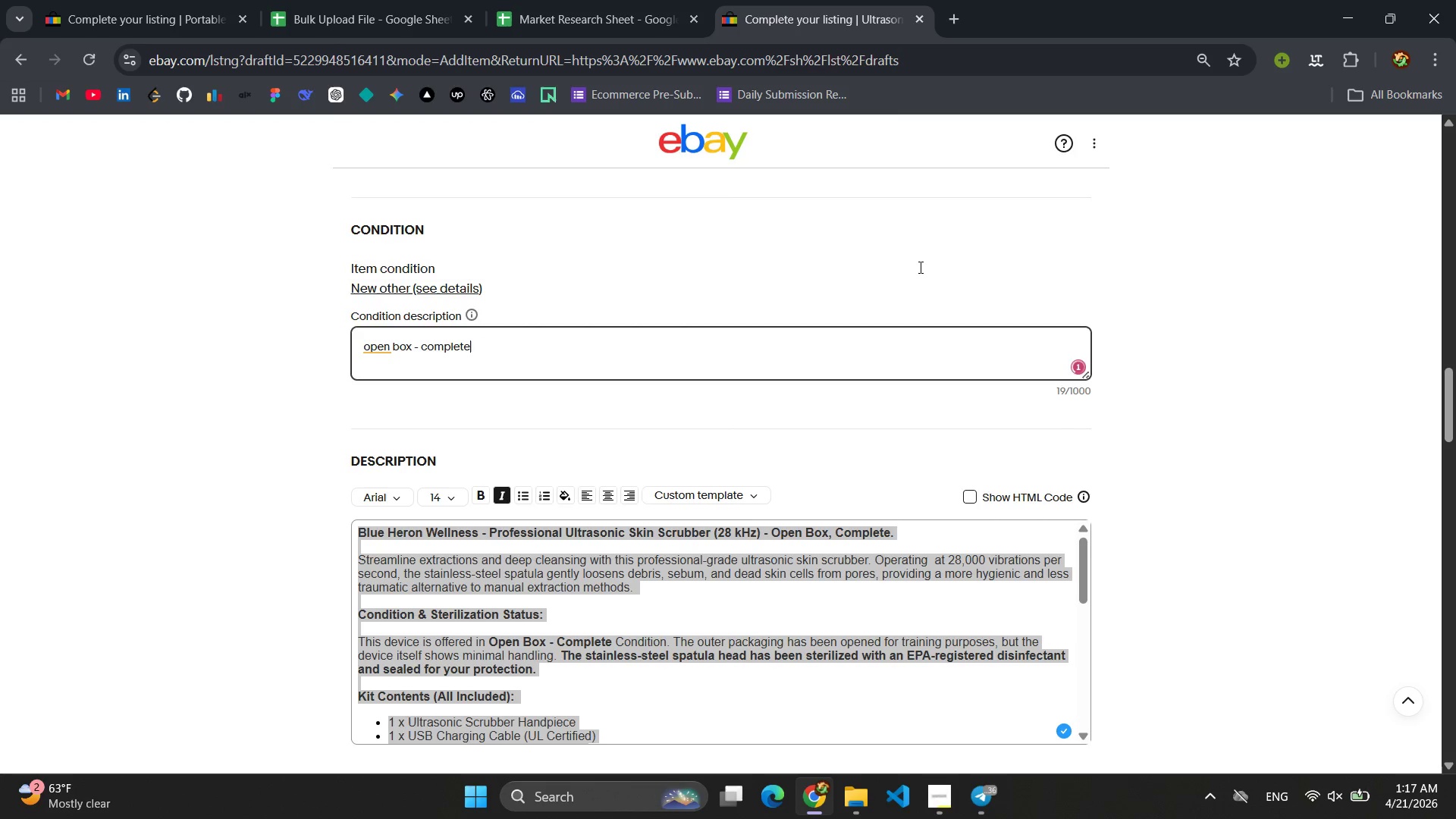 
left_click([556, 0])
 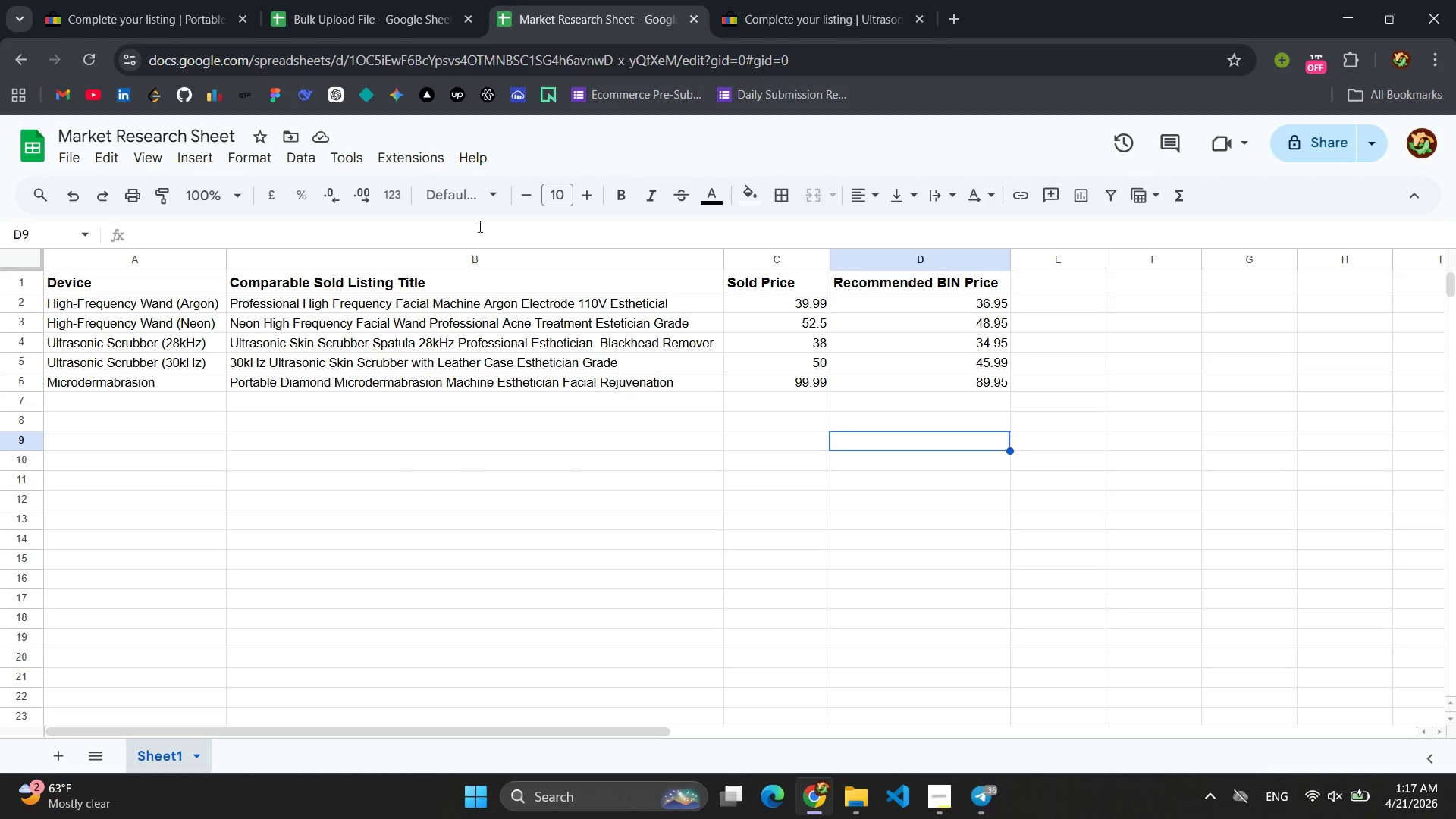 
left_click([329, 1])
 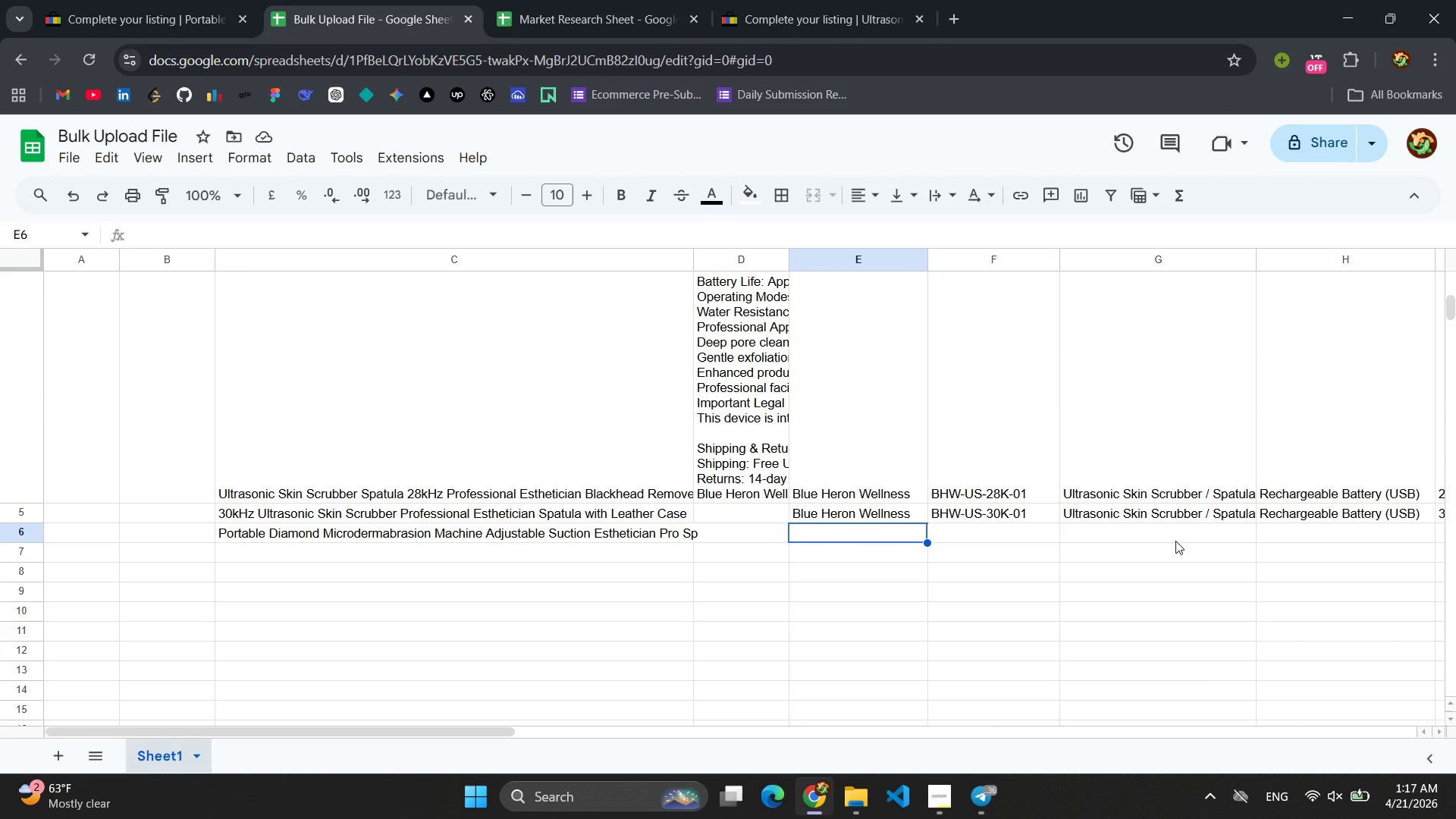 
left_click([168, 0])
 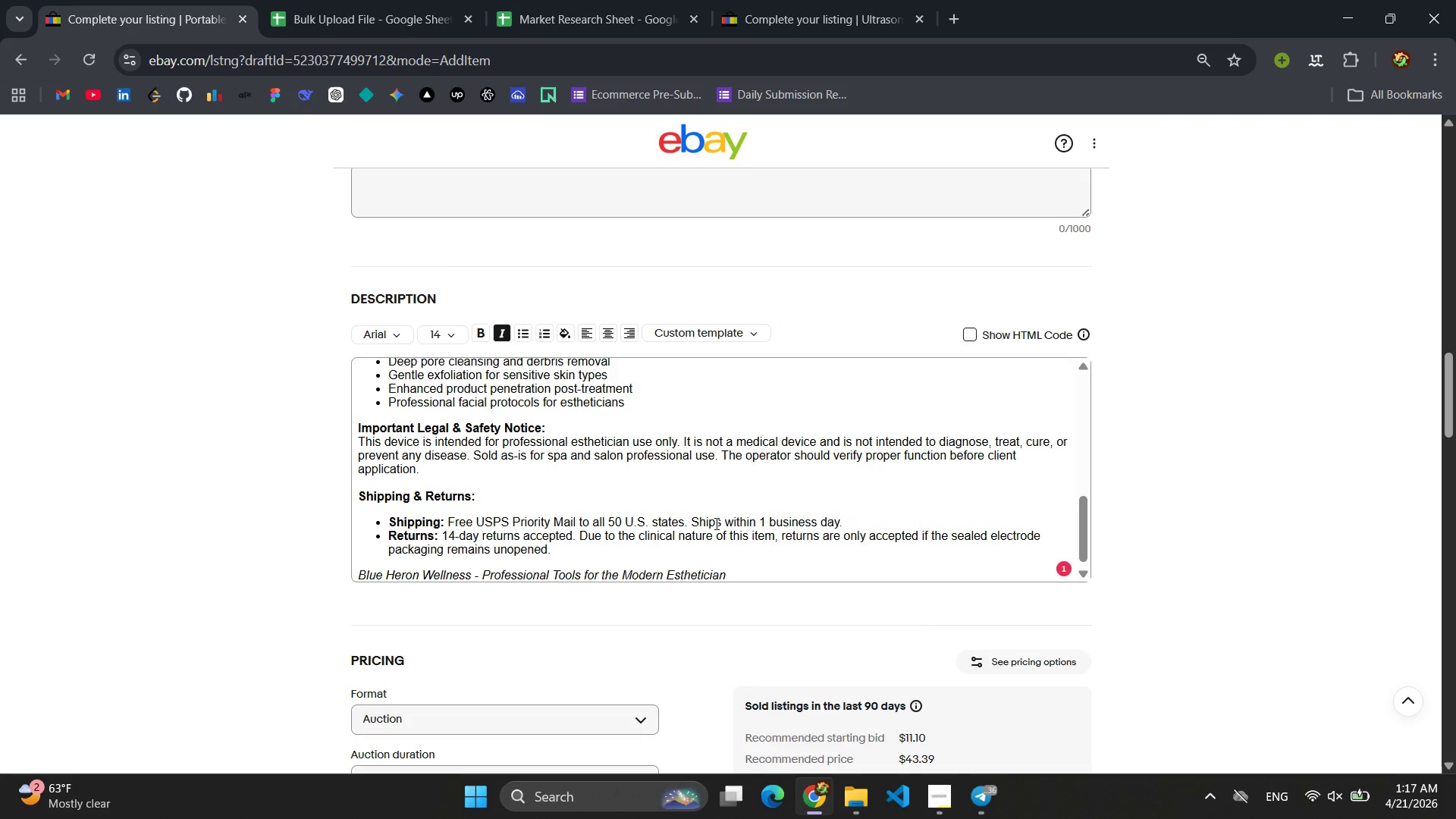 
scroll: coordinate [693, 460], scroll_direction: up, amount: 1.0
 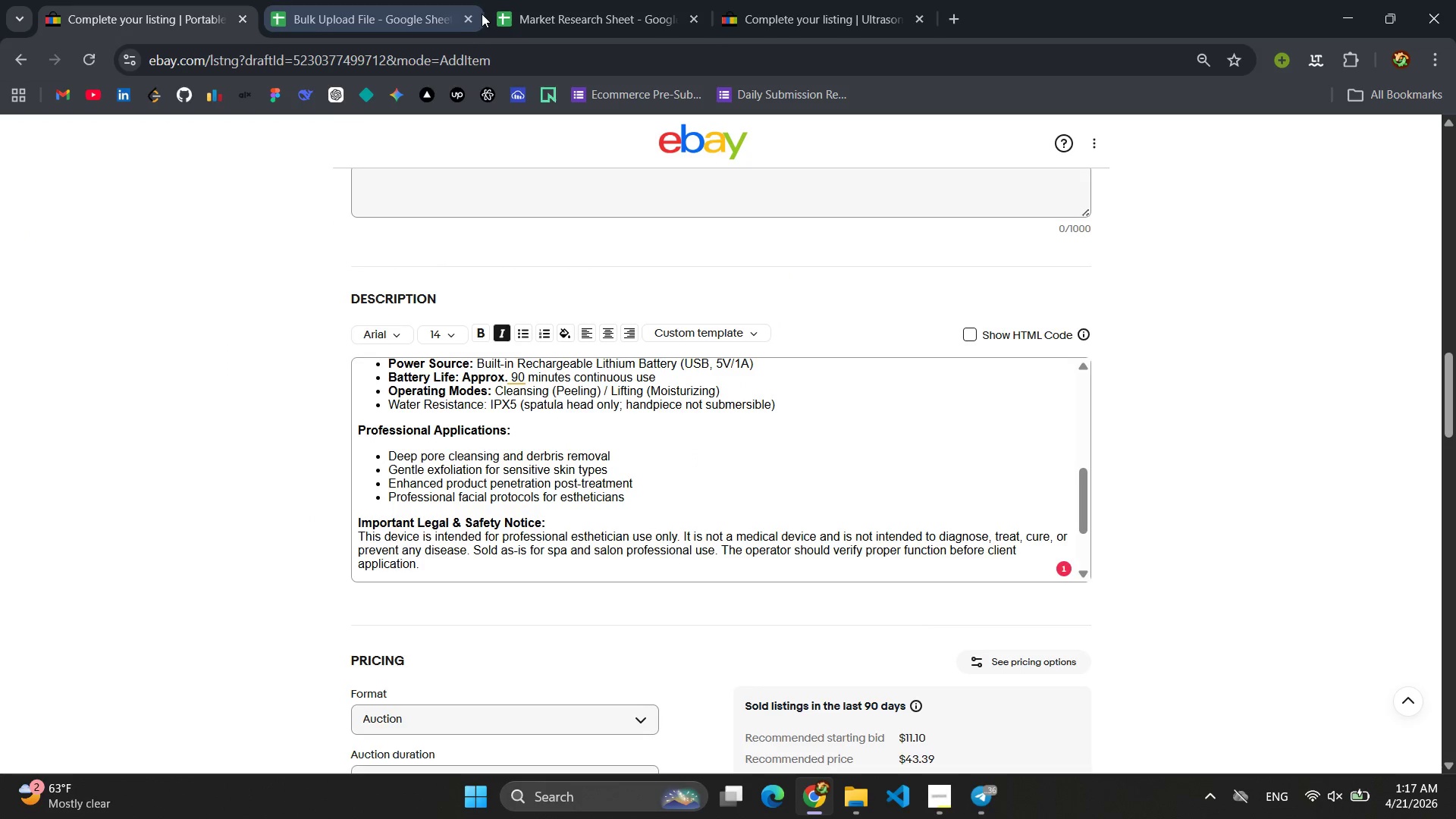 
left_click([560, 14])
 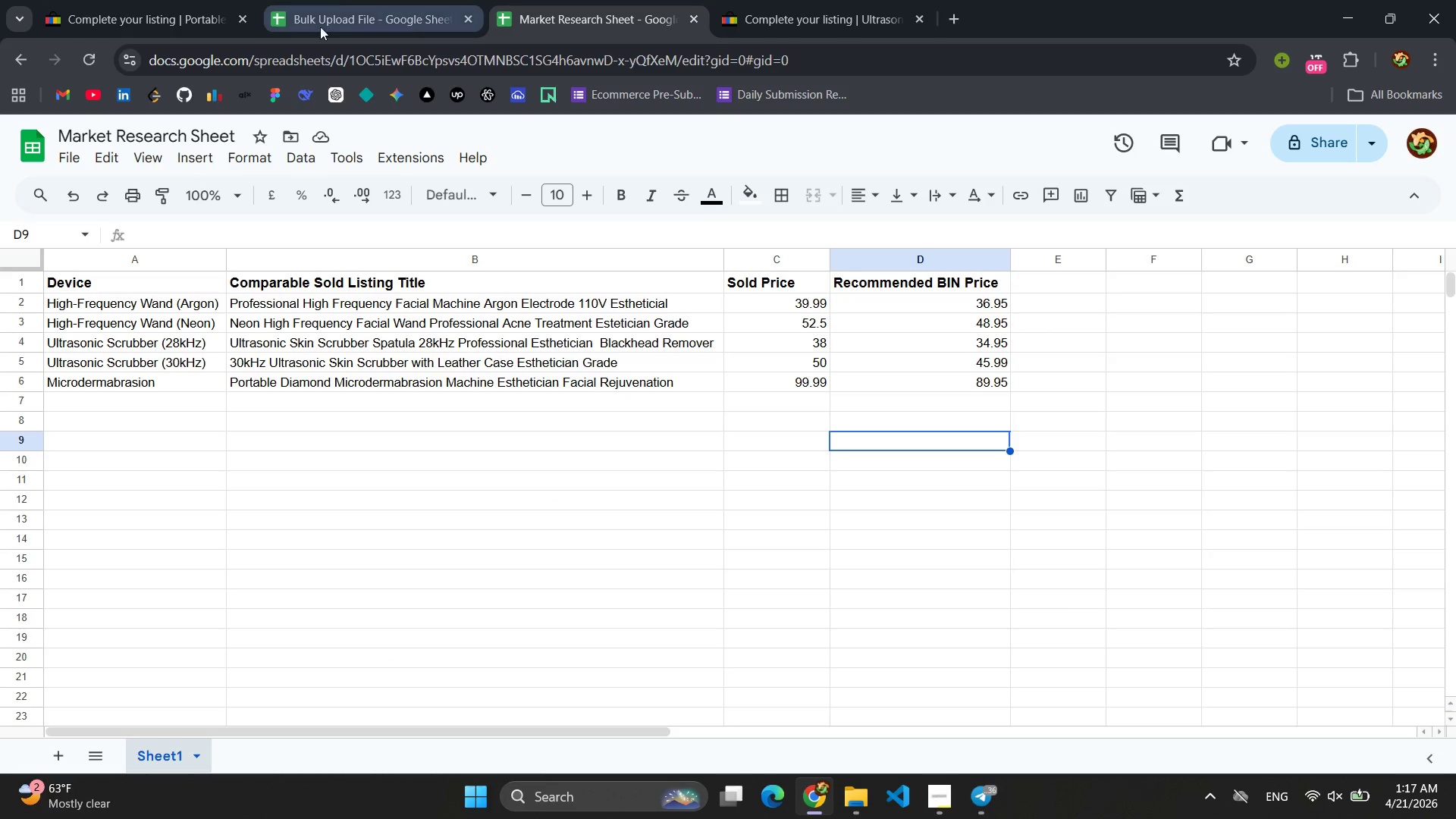 
left_click([340, 3])
 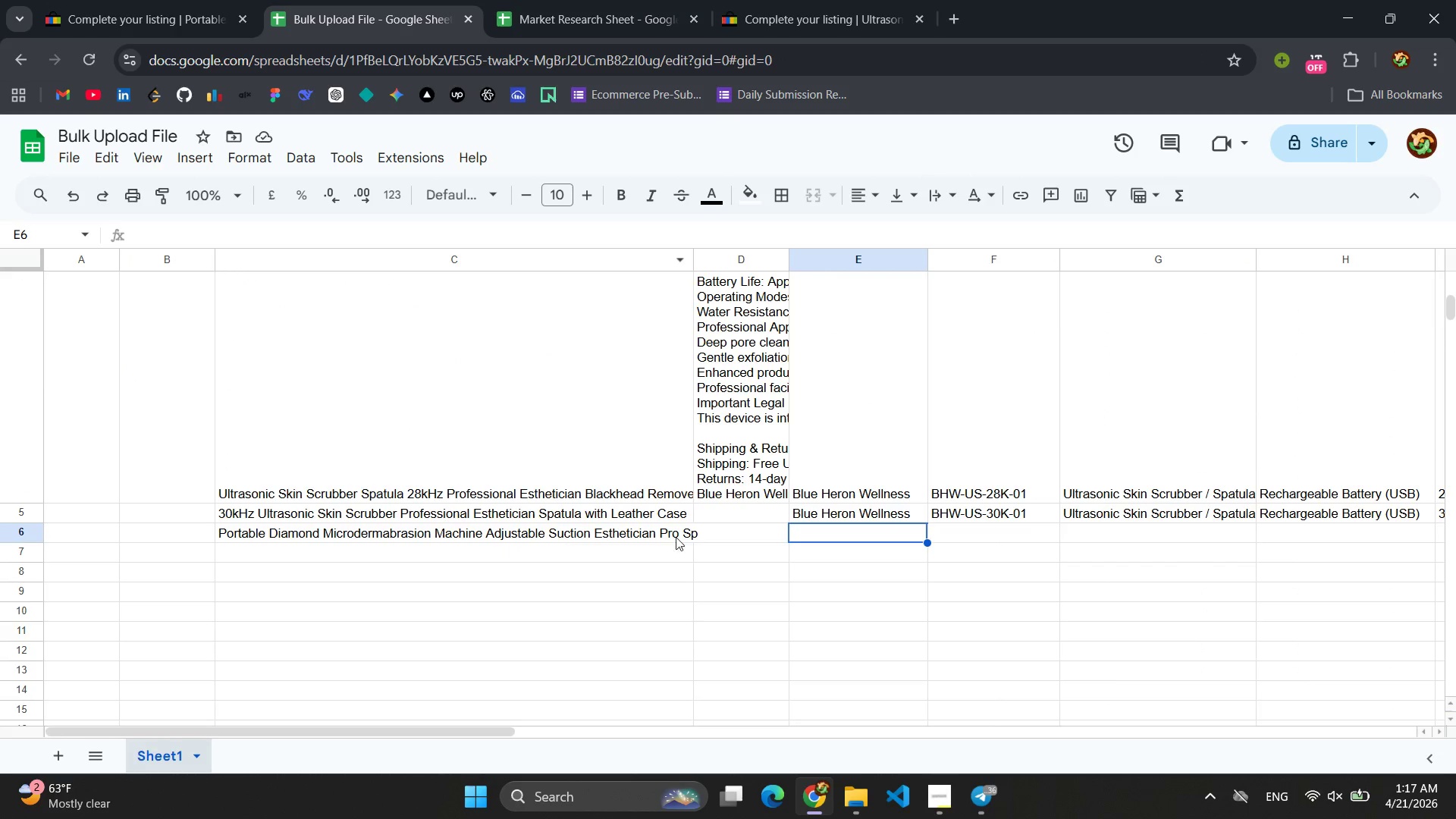 
left_click([712, 536])
 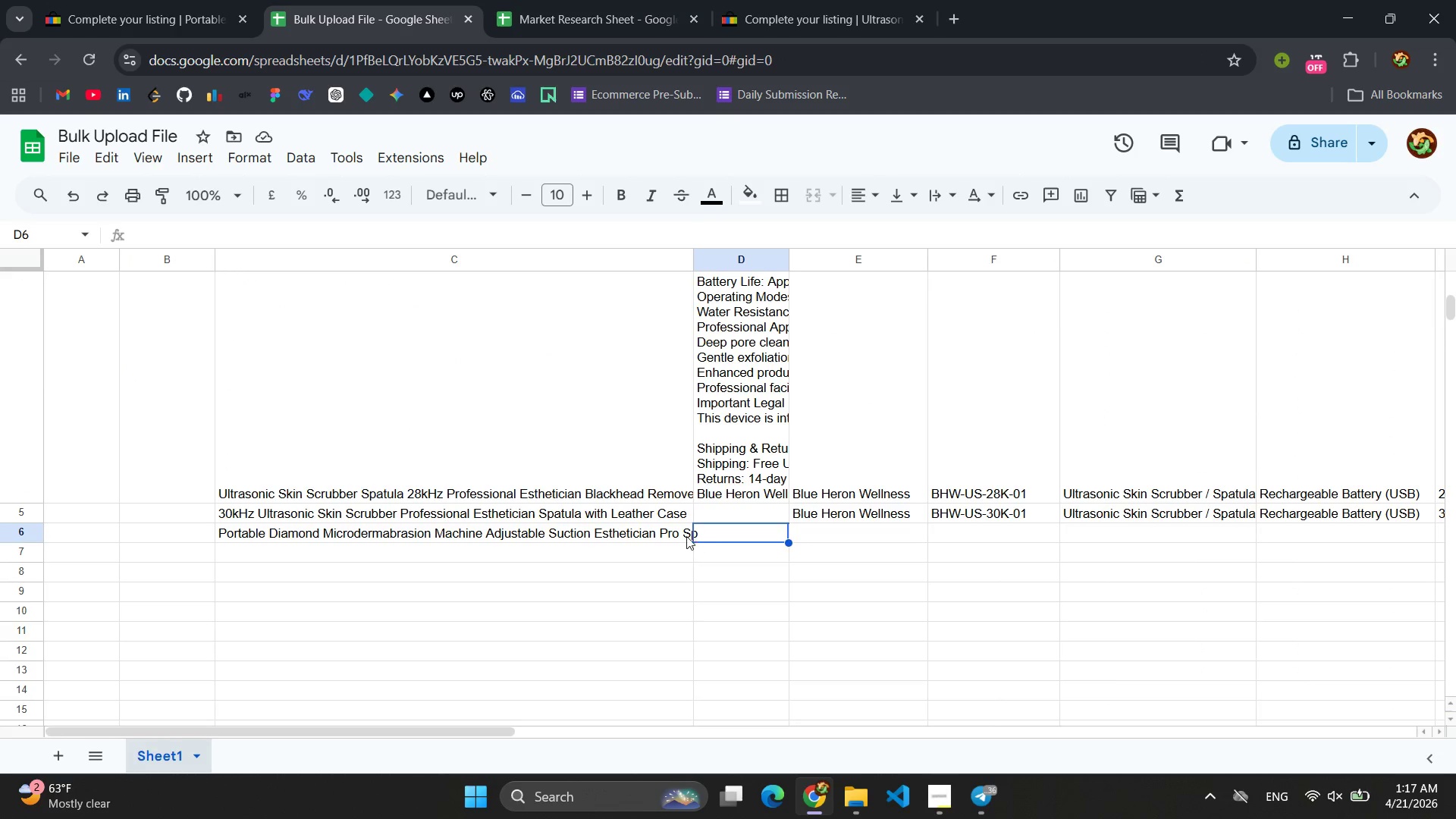 
left_click([682, 535])
 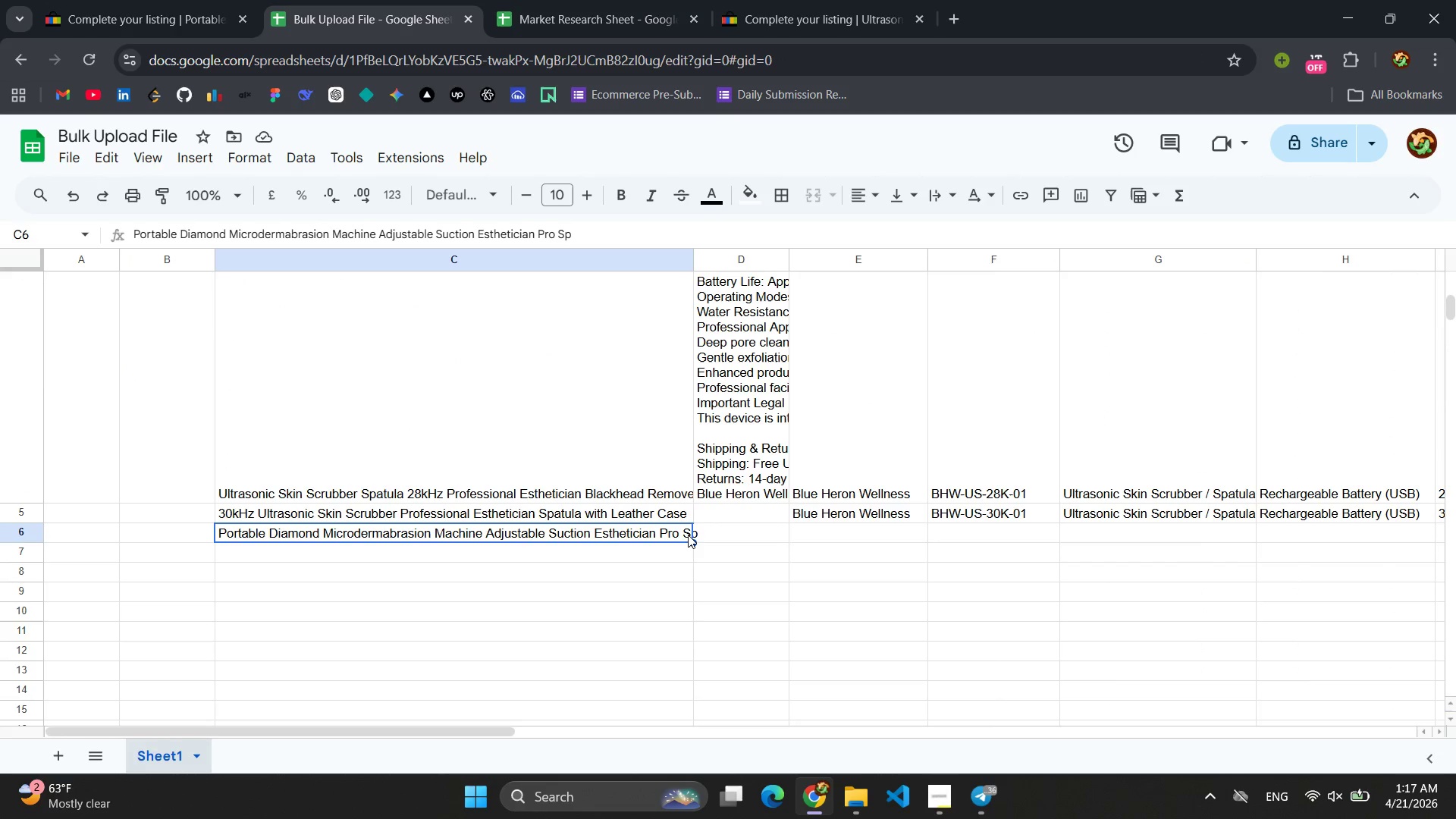 
double_click([688, 535])
 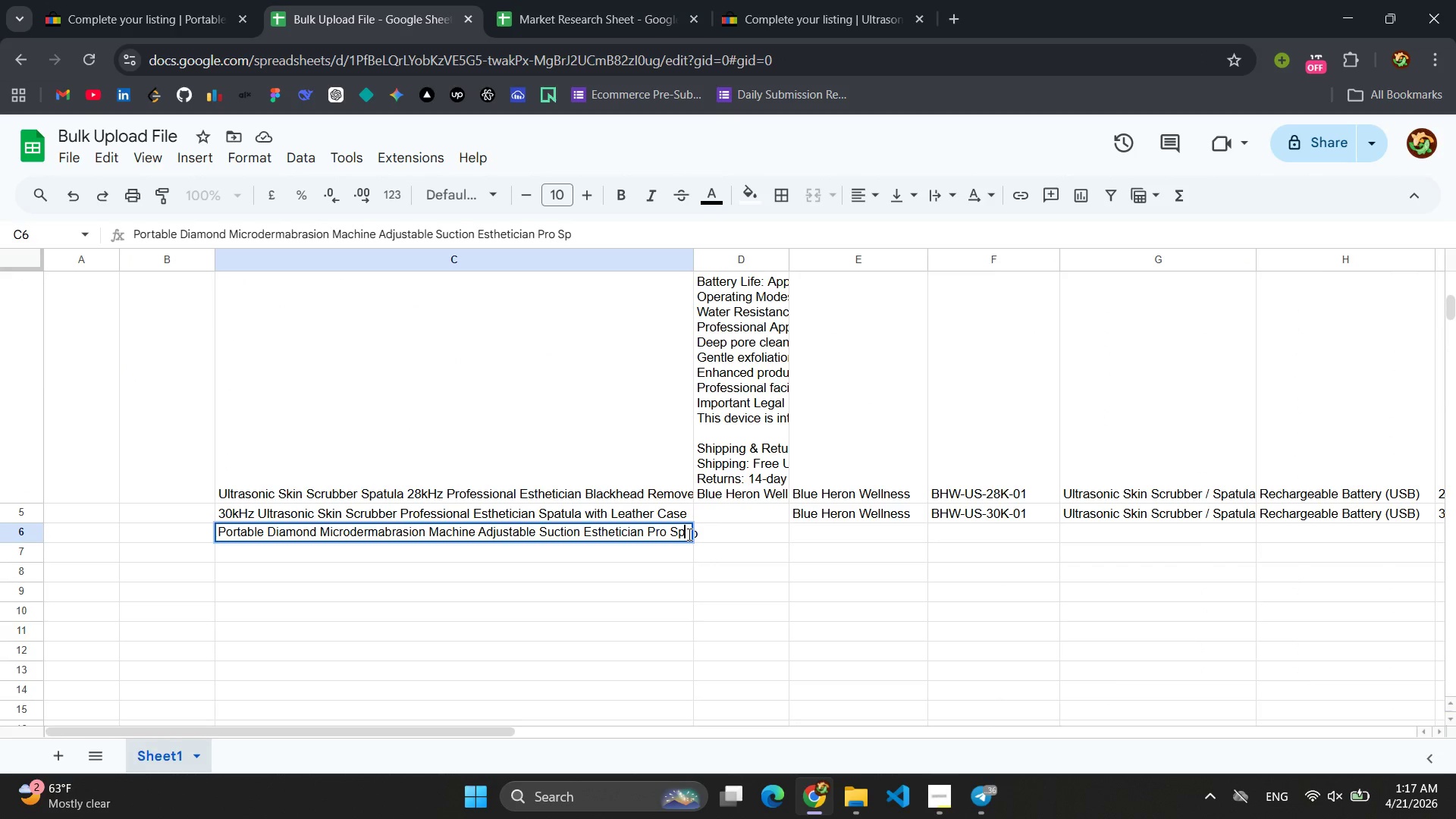 
key(A)
 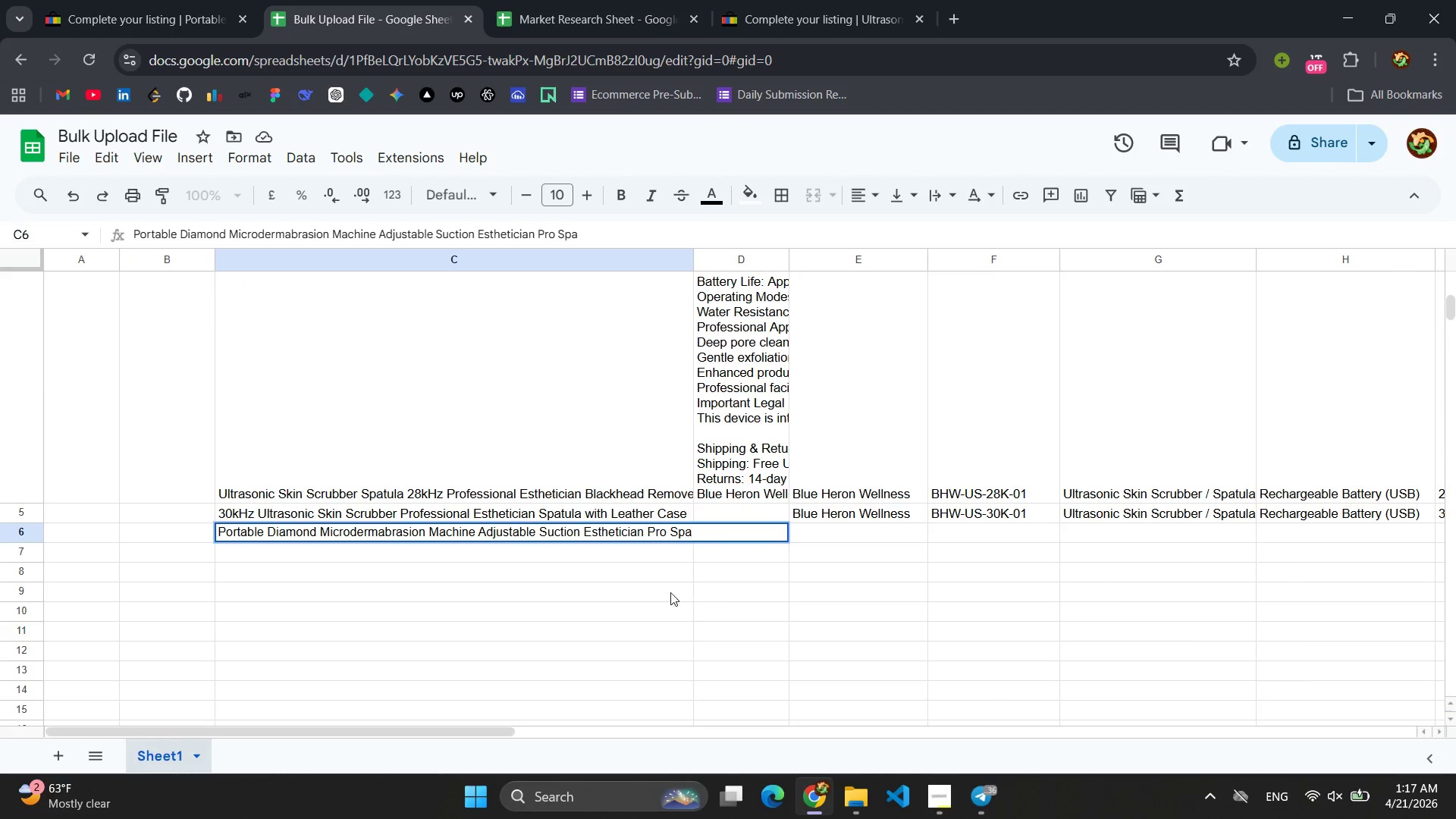 
left_click([670, 592])
 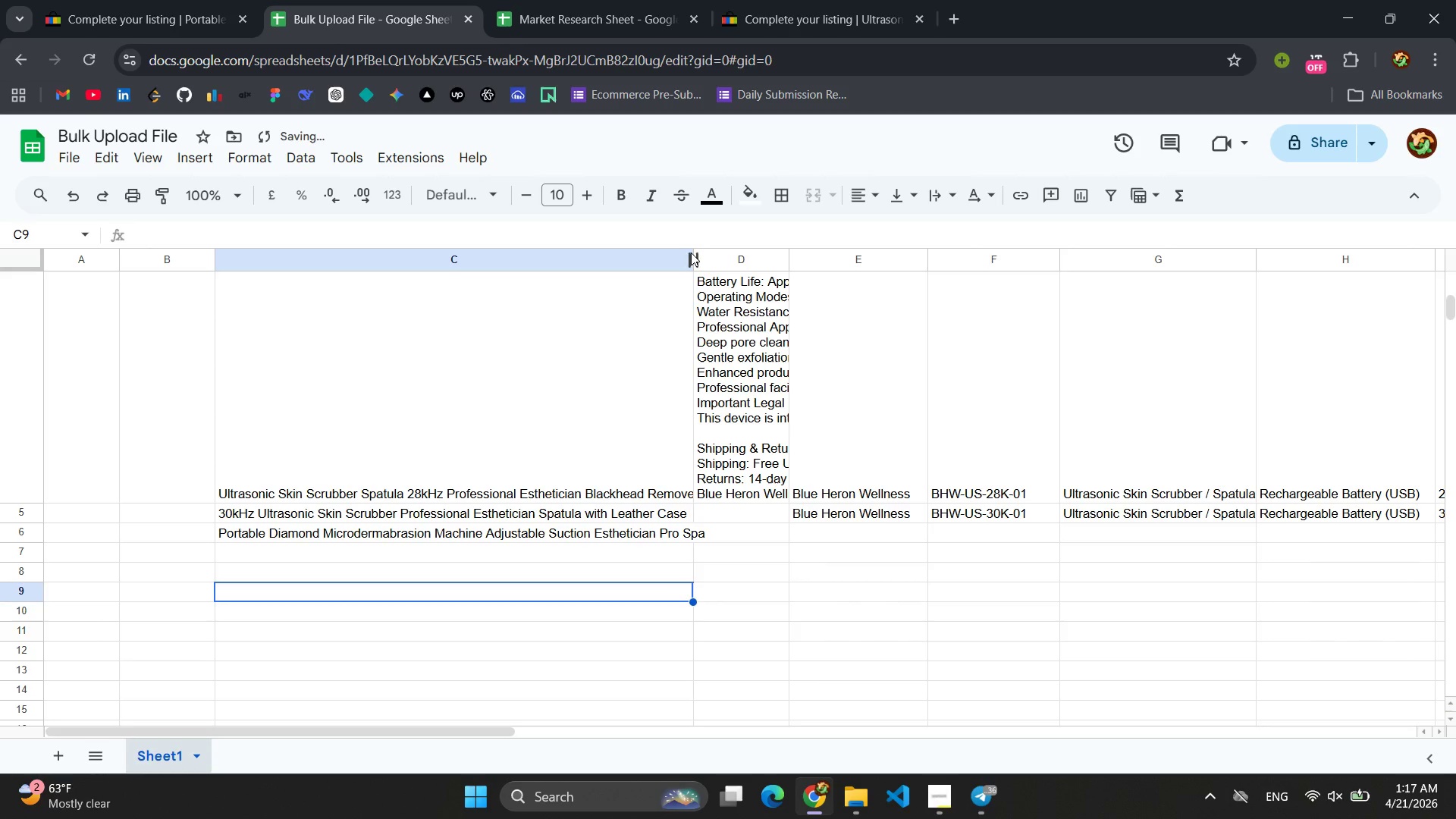 
left_click_drag(start_coordinate=[695, 259], to_coordinate=[704, 259])
 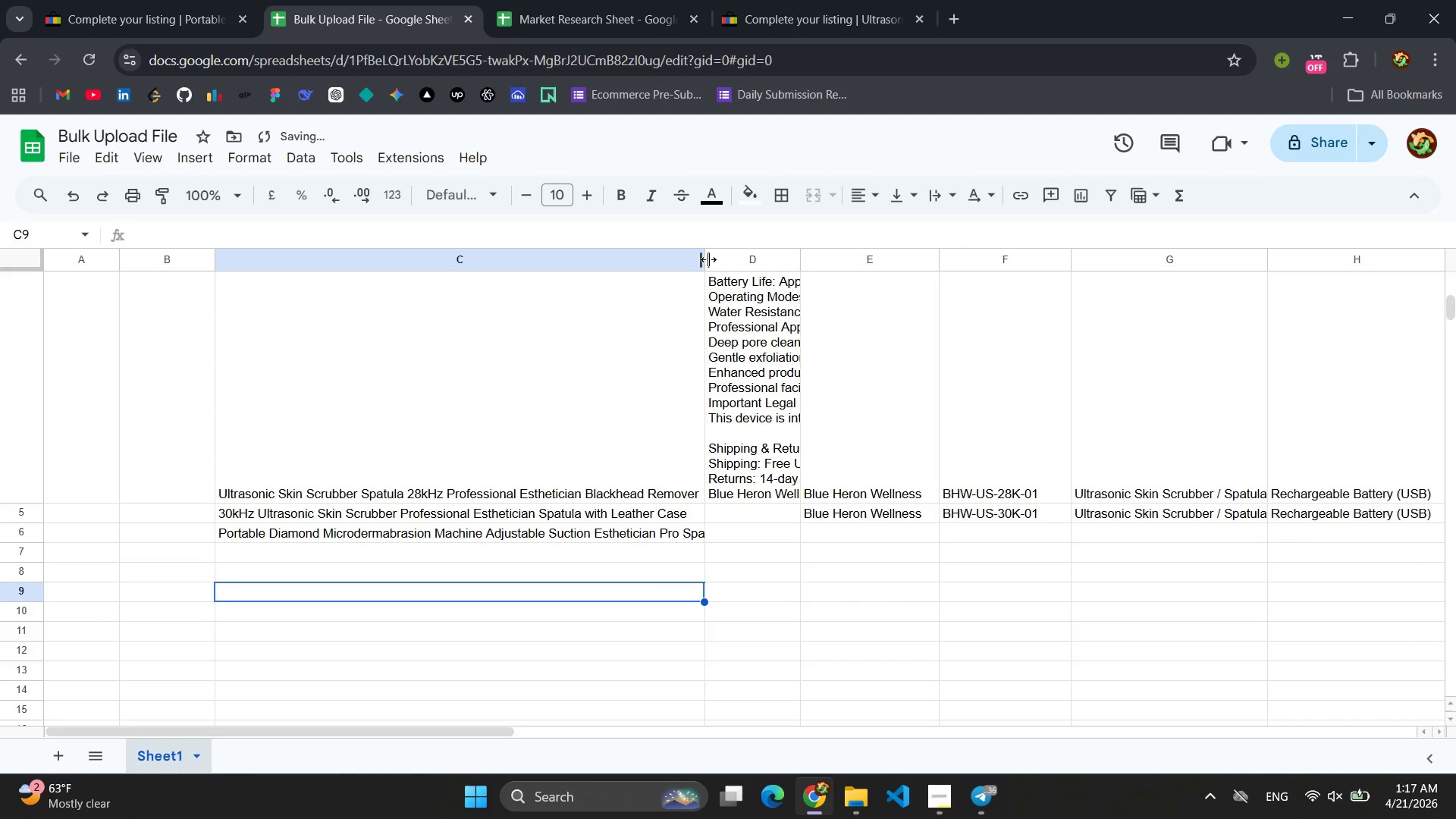 
left_click_drag(start_coordinate=[705, 259], to_coordinate=[717, 258])
 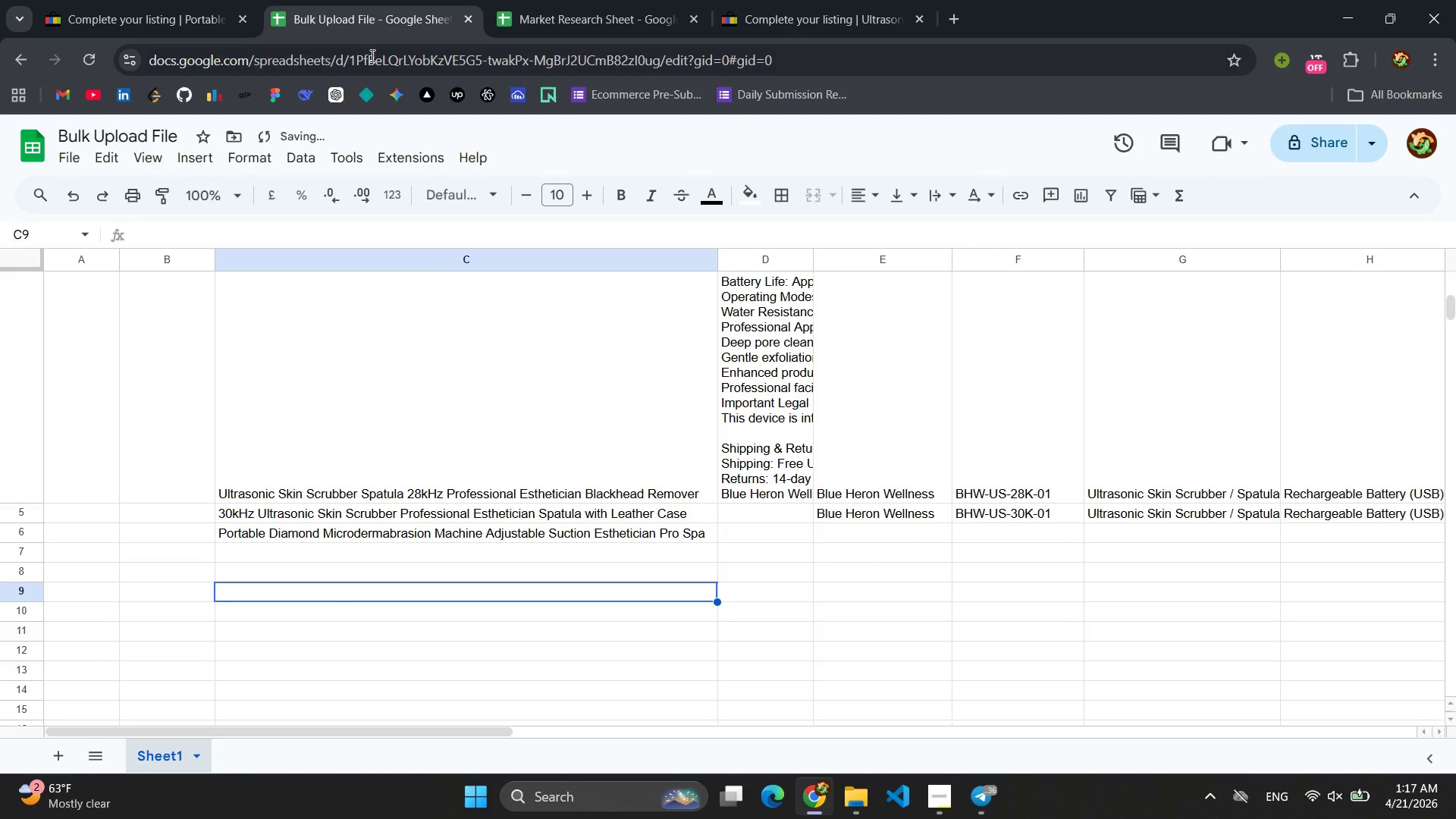 
left_click([56, 0])
 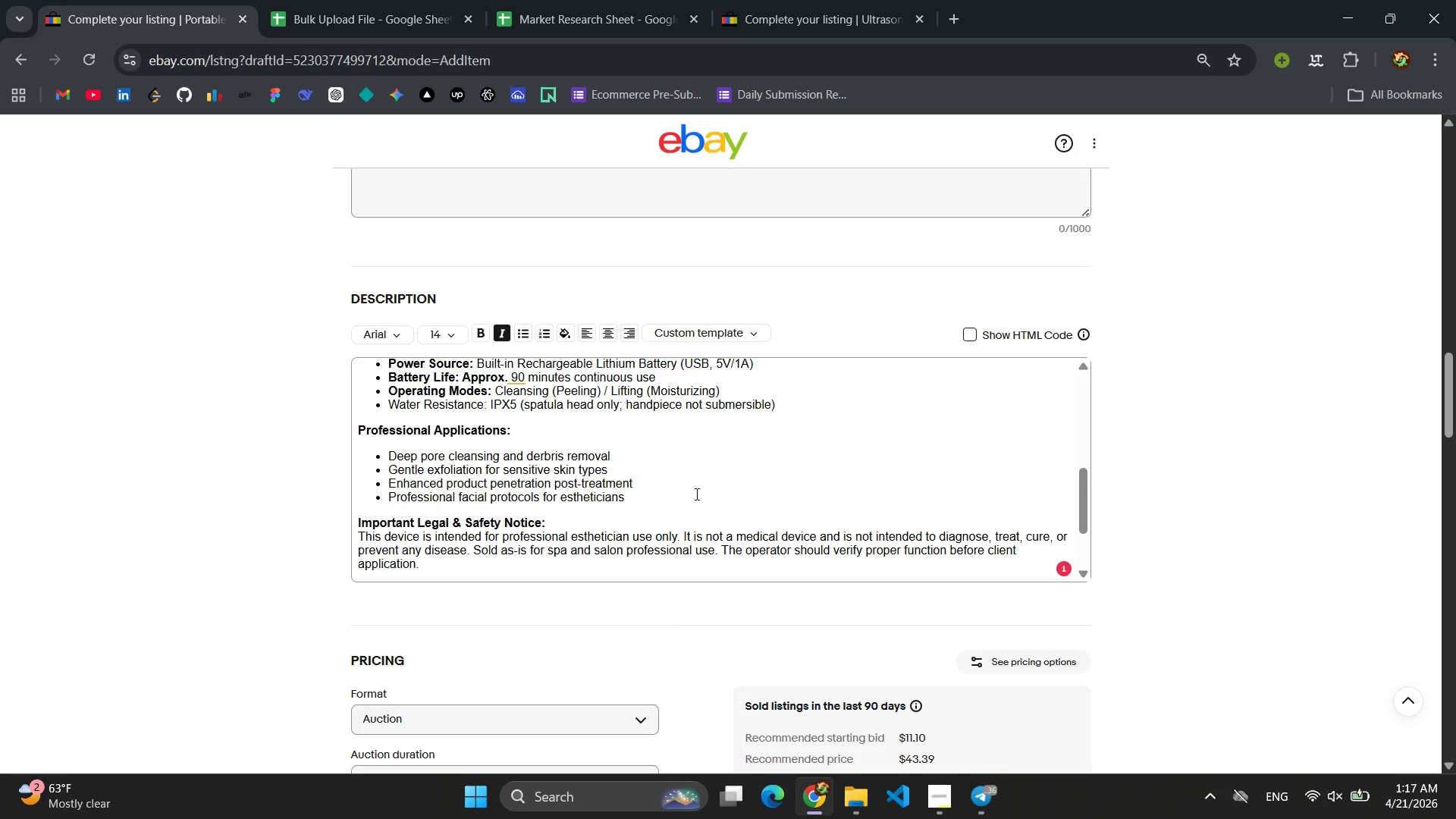 
scroll: coordinate [874, 532], scroll_direction: up, amount: 26.0
 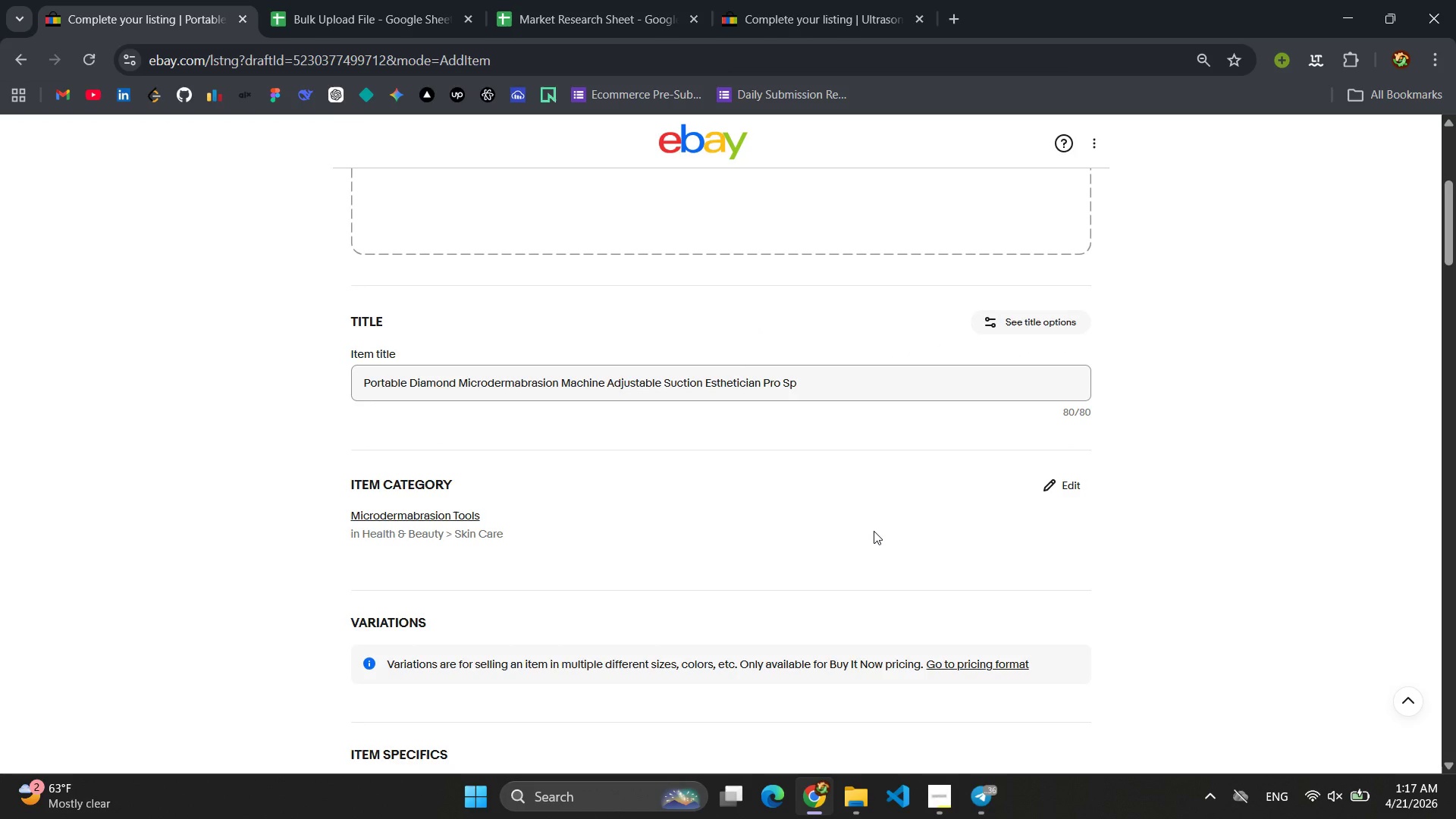 
scroll: coordinate [874, 531], scroll_direction: down, amount: 3.0
 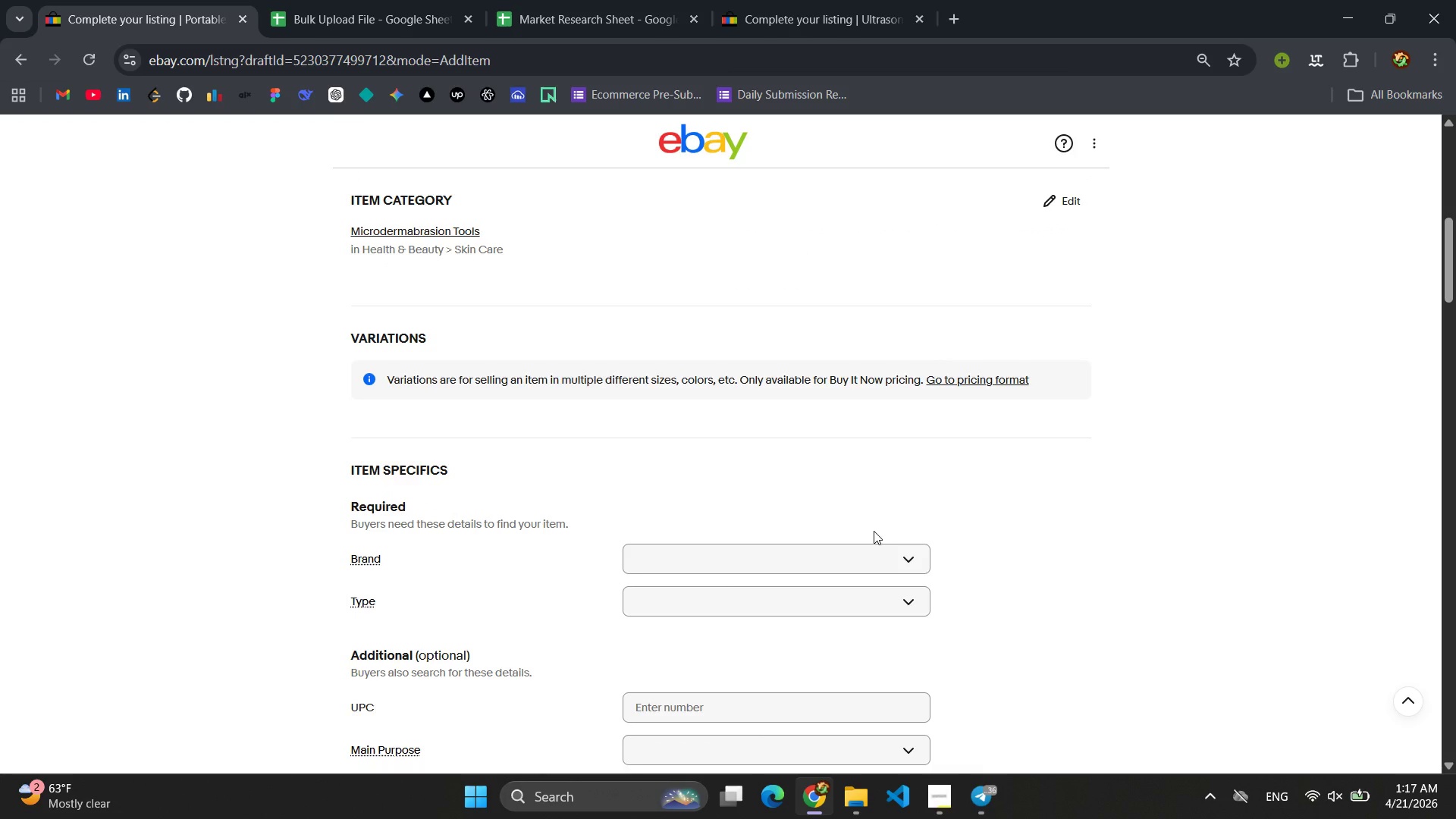 
left_click([839, 562])
 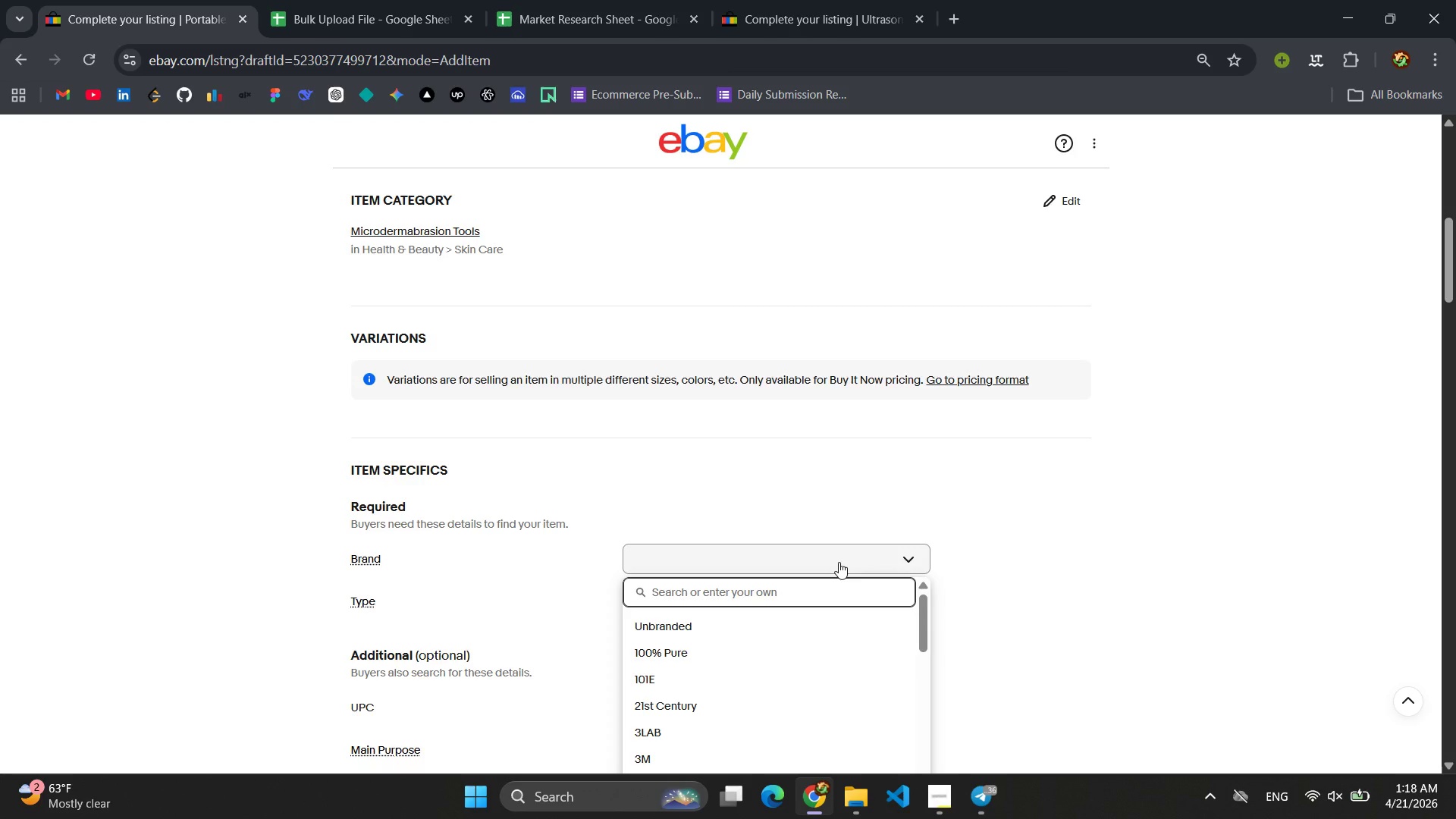 
wait(10.06)
 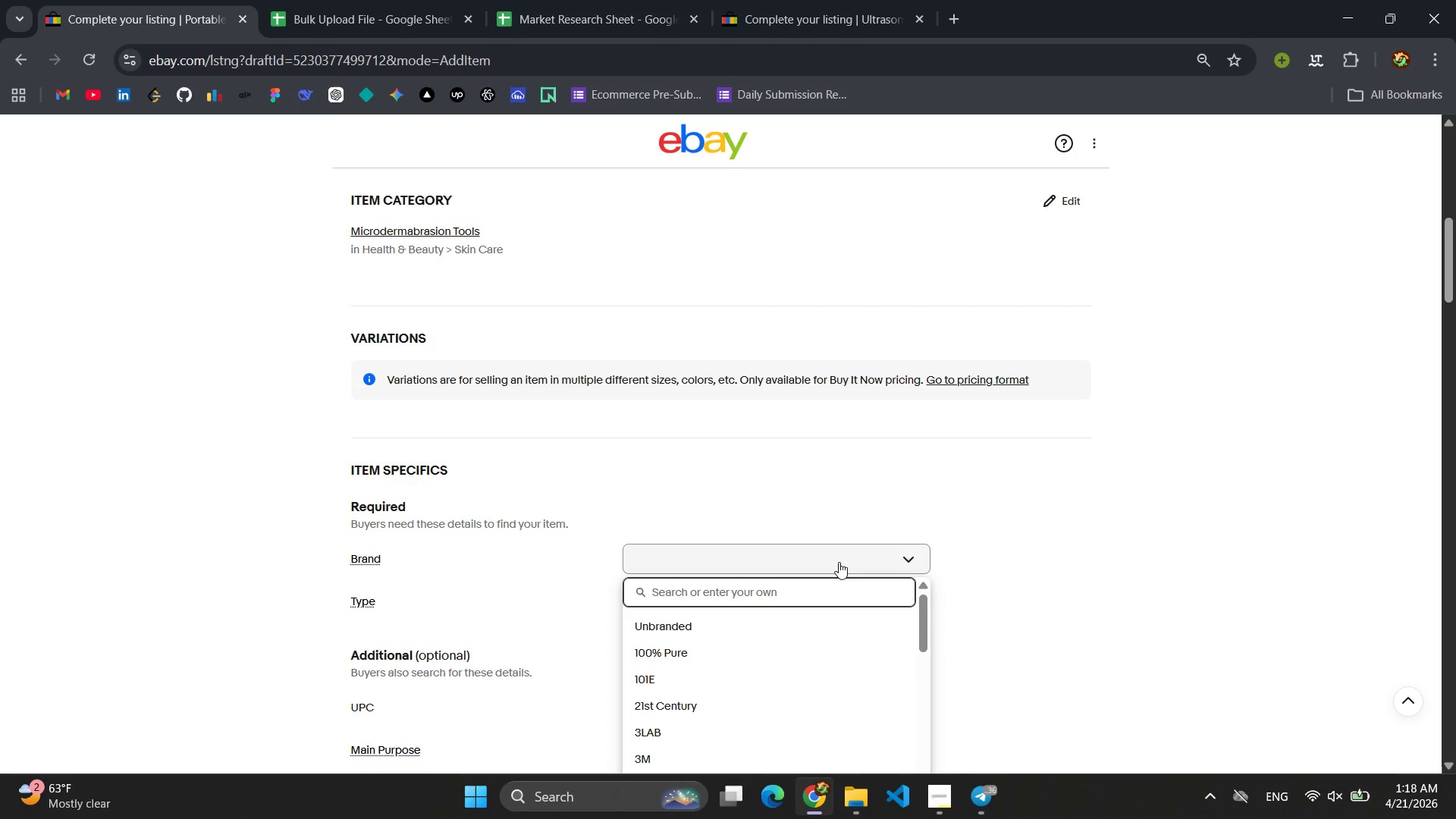 
left_click([346, 30])
 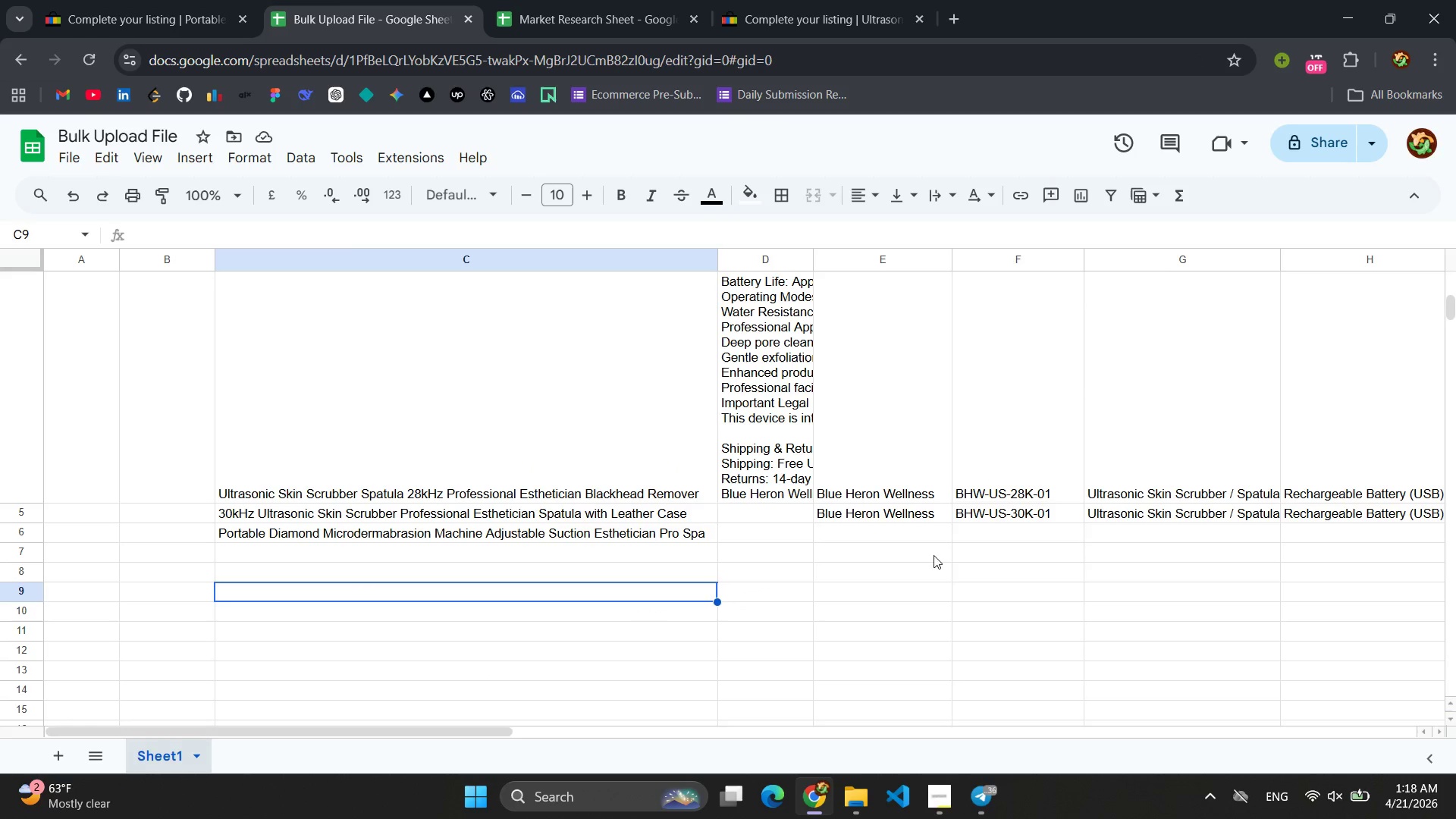 
left_click([904, 483])
 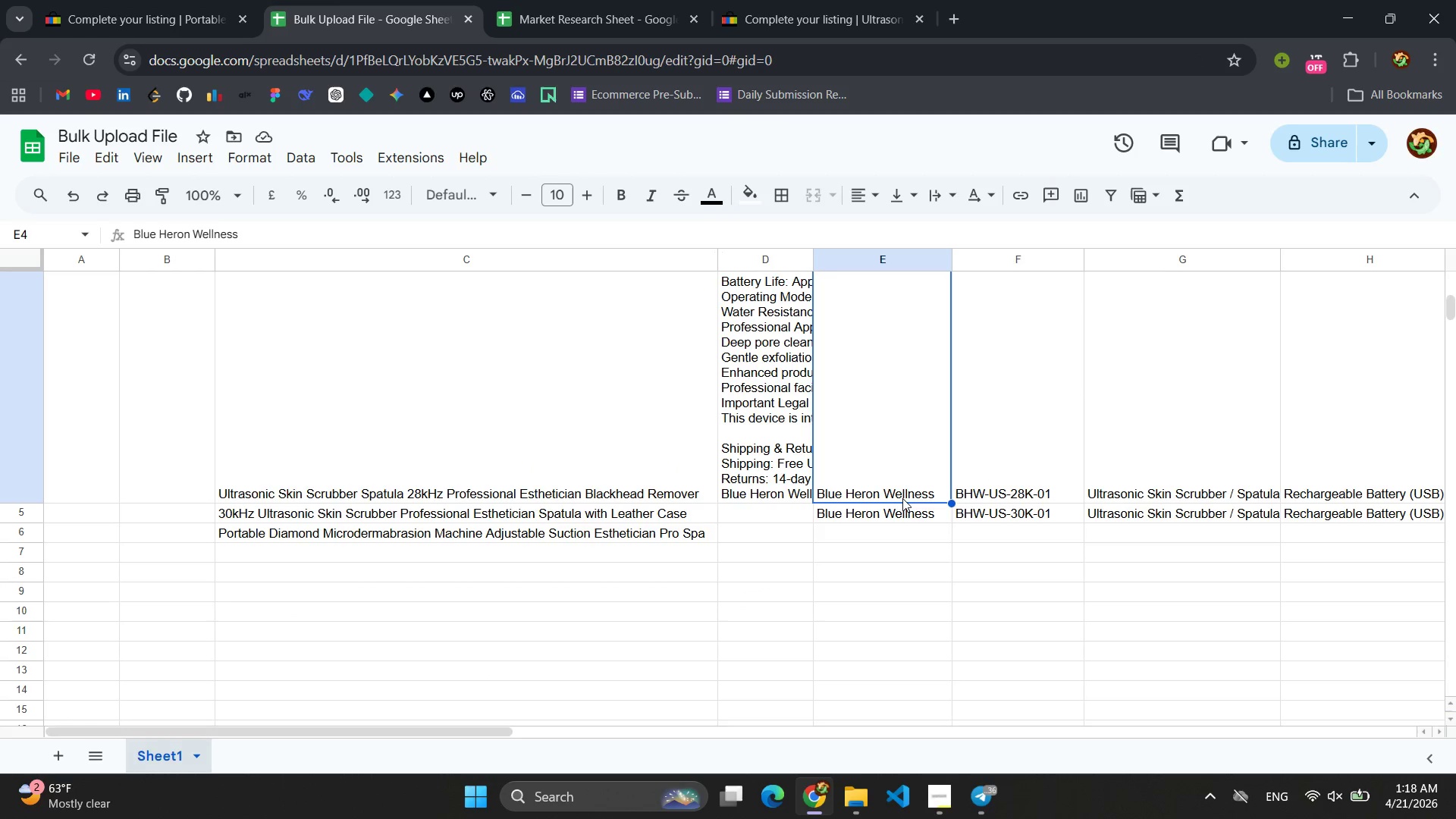 
double_click([902, 498])
 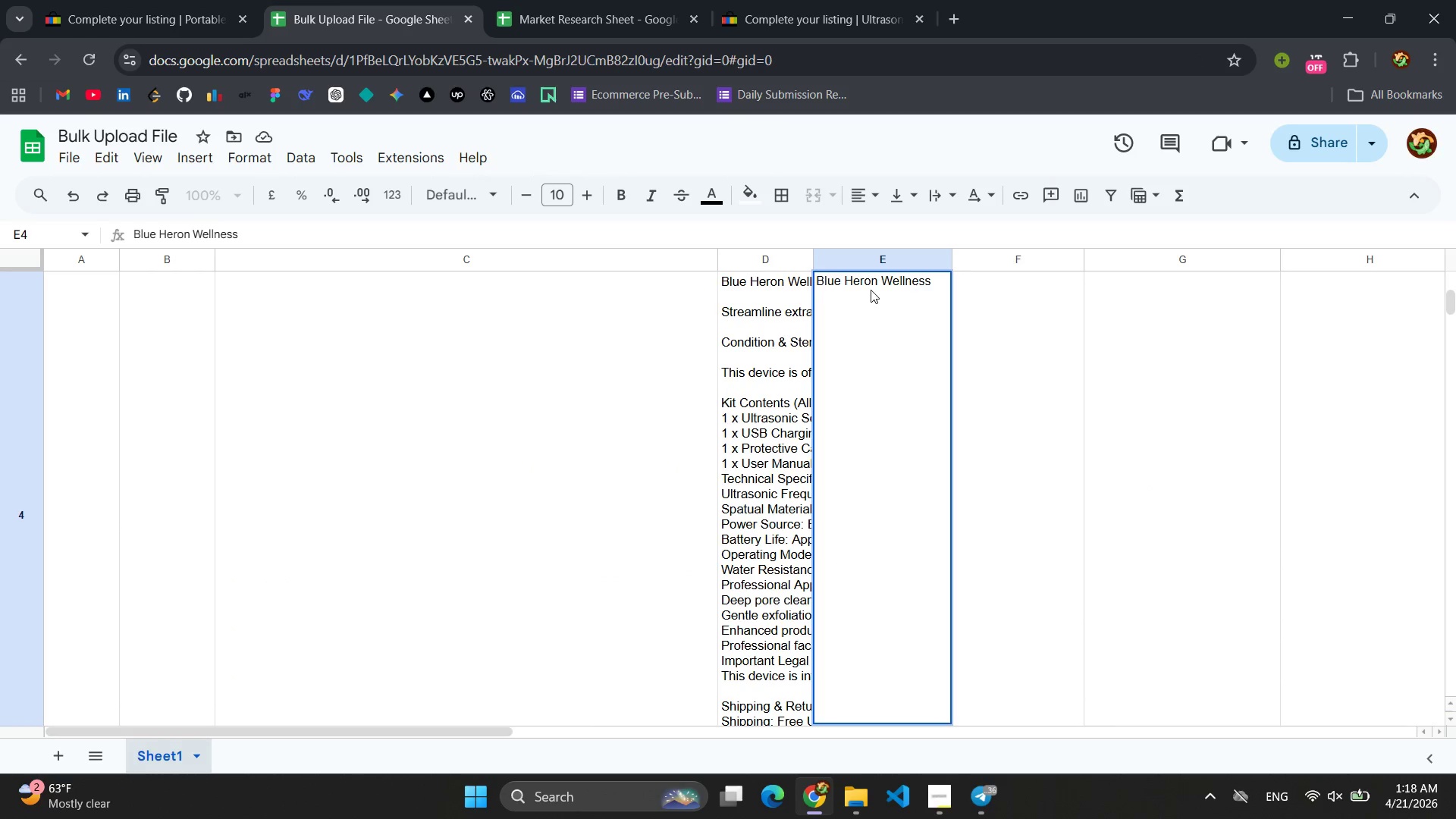 
double_click([870, 284])
 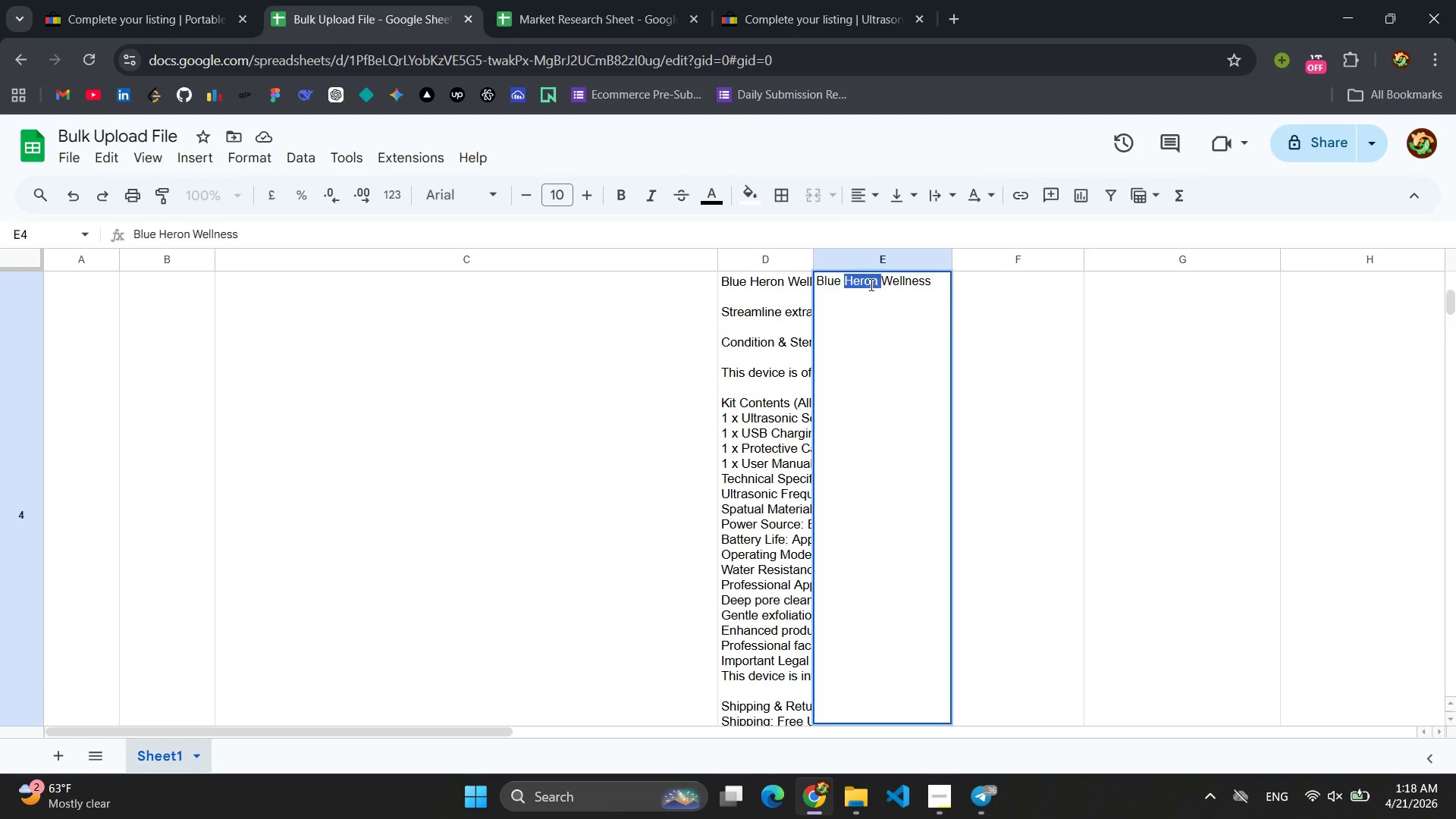 
triple_click([870, 284])
 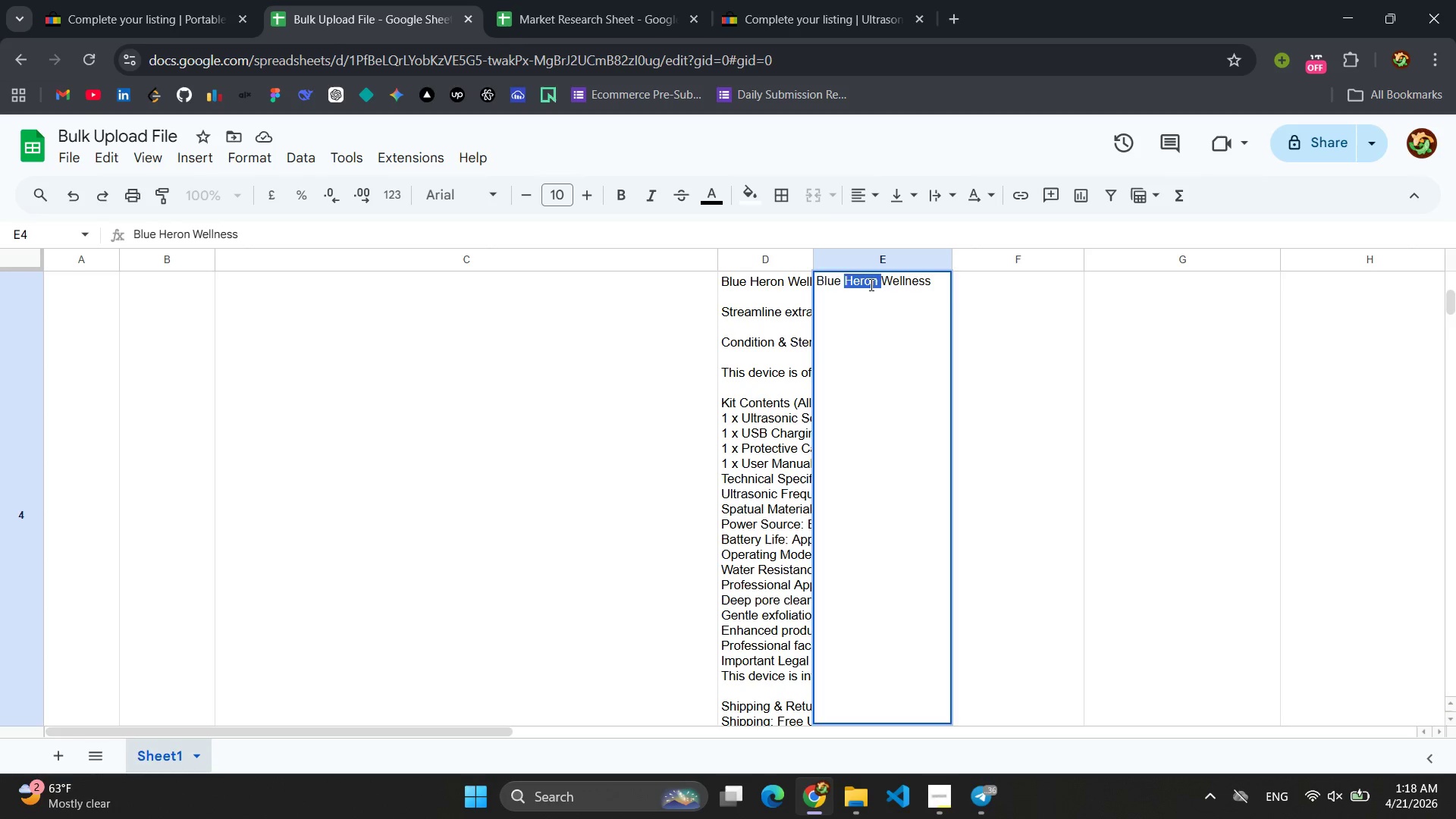 
triple_click([870, 284])
 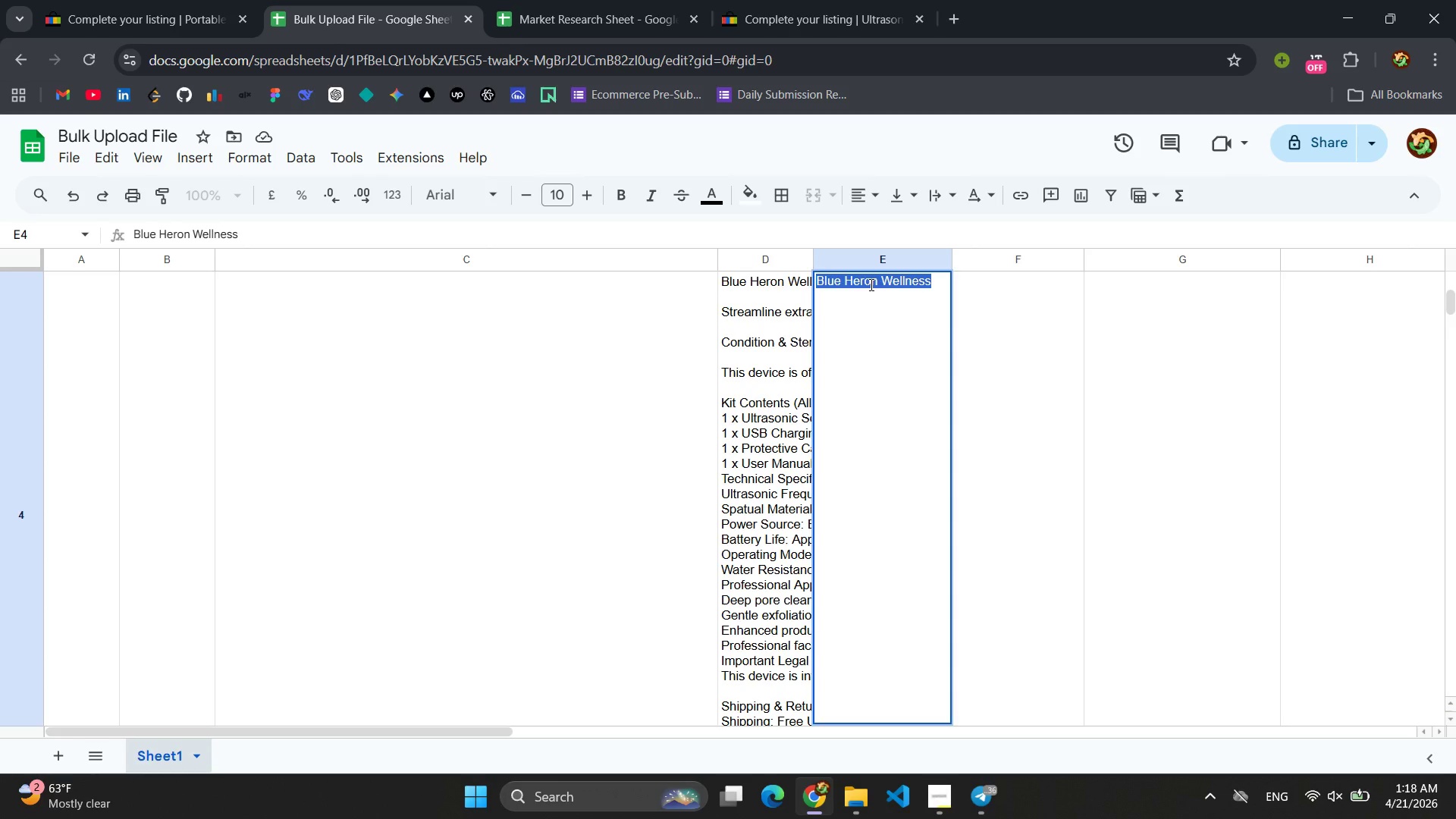 
key(Control+C)
 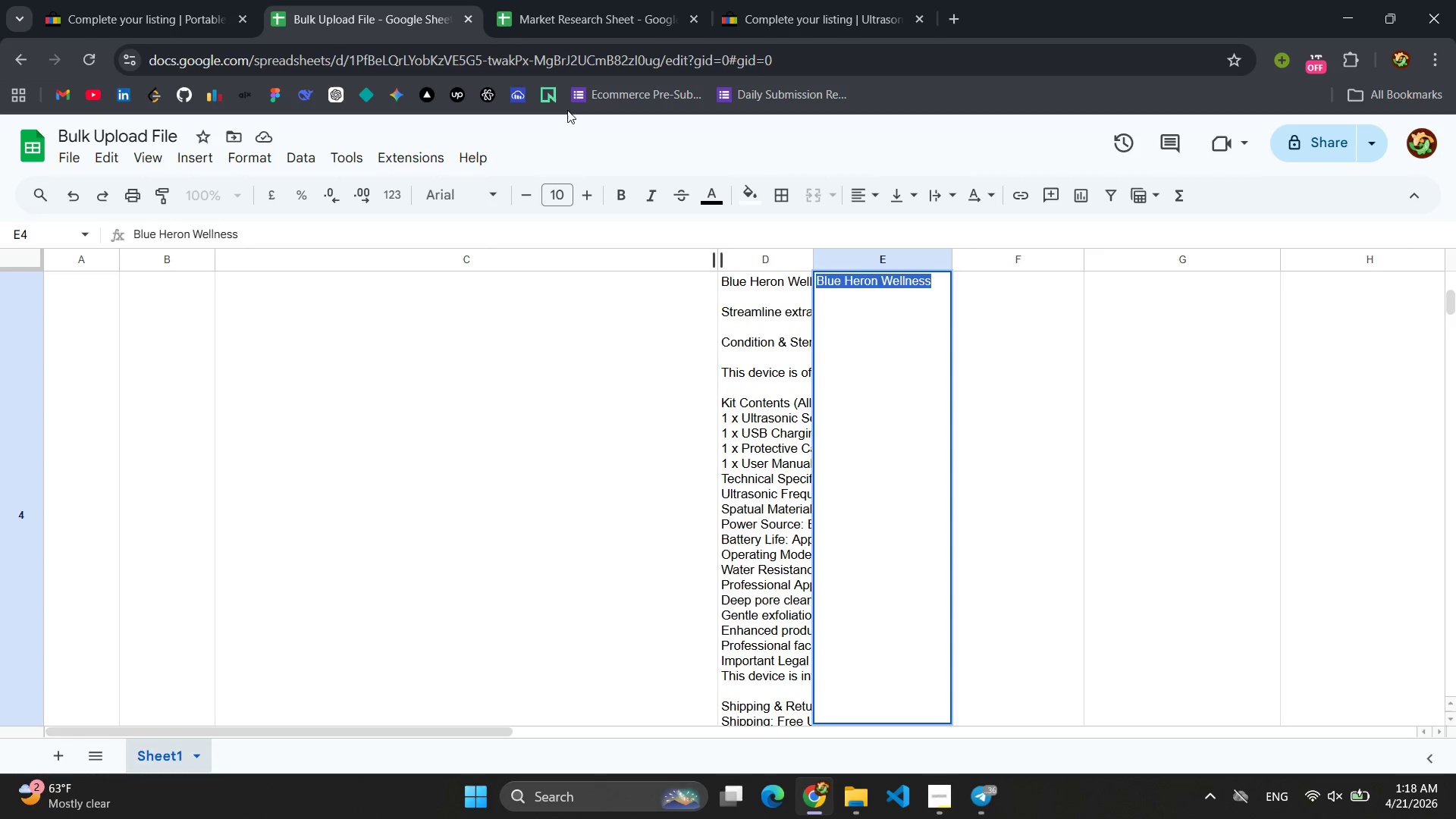 
left_click([121, 2])
 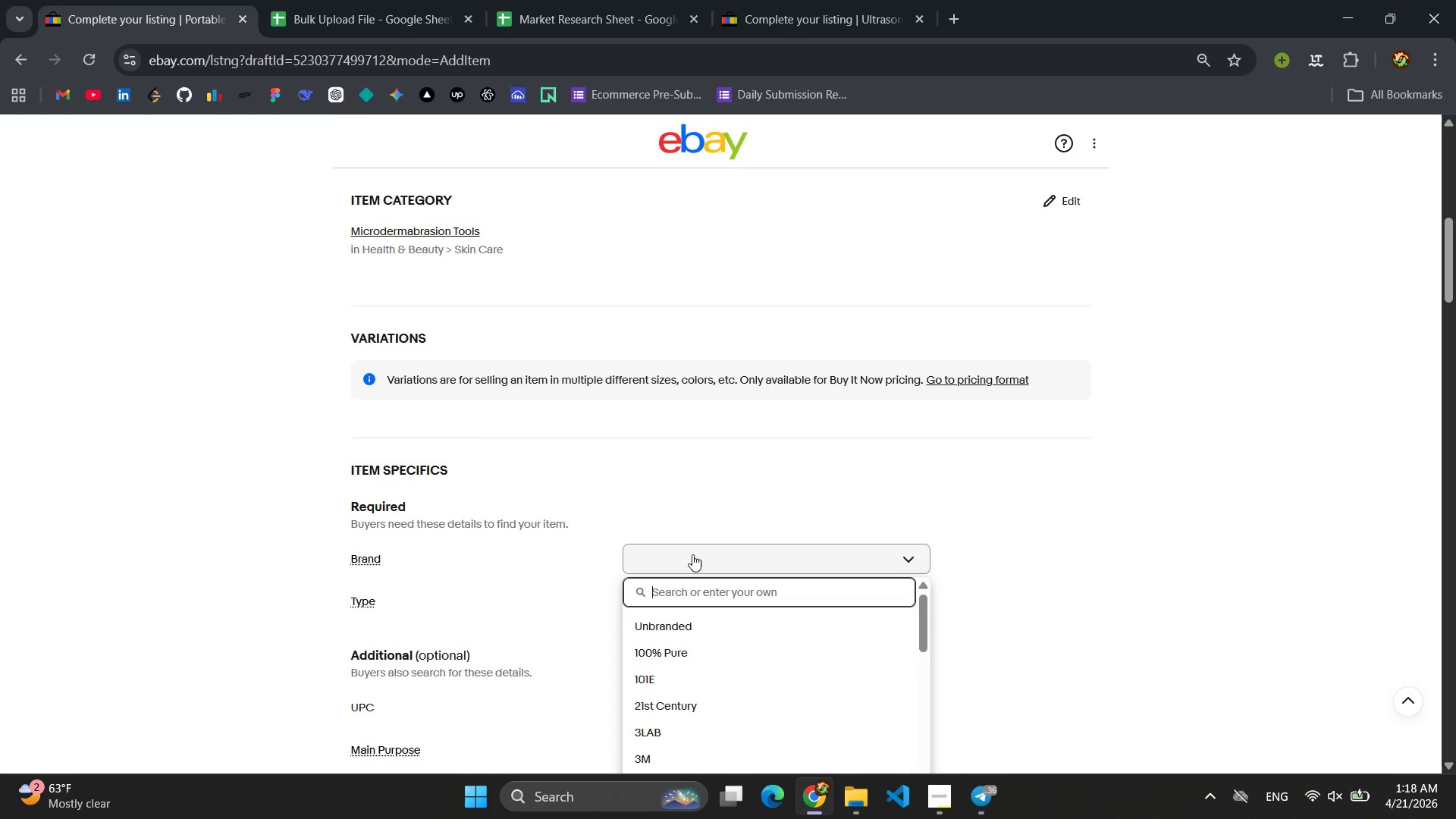 
key(Control+V)
 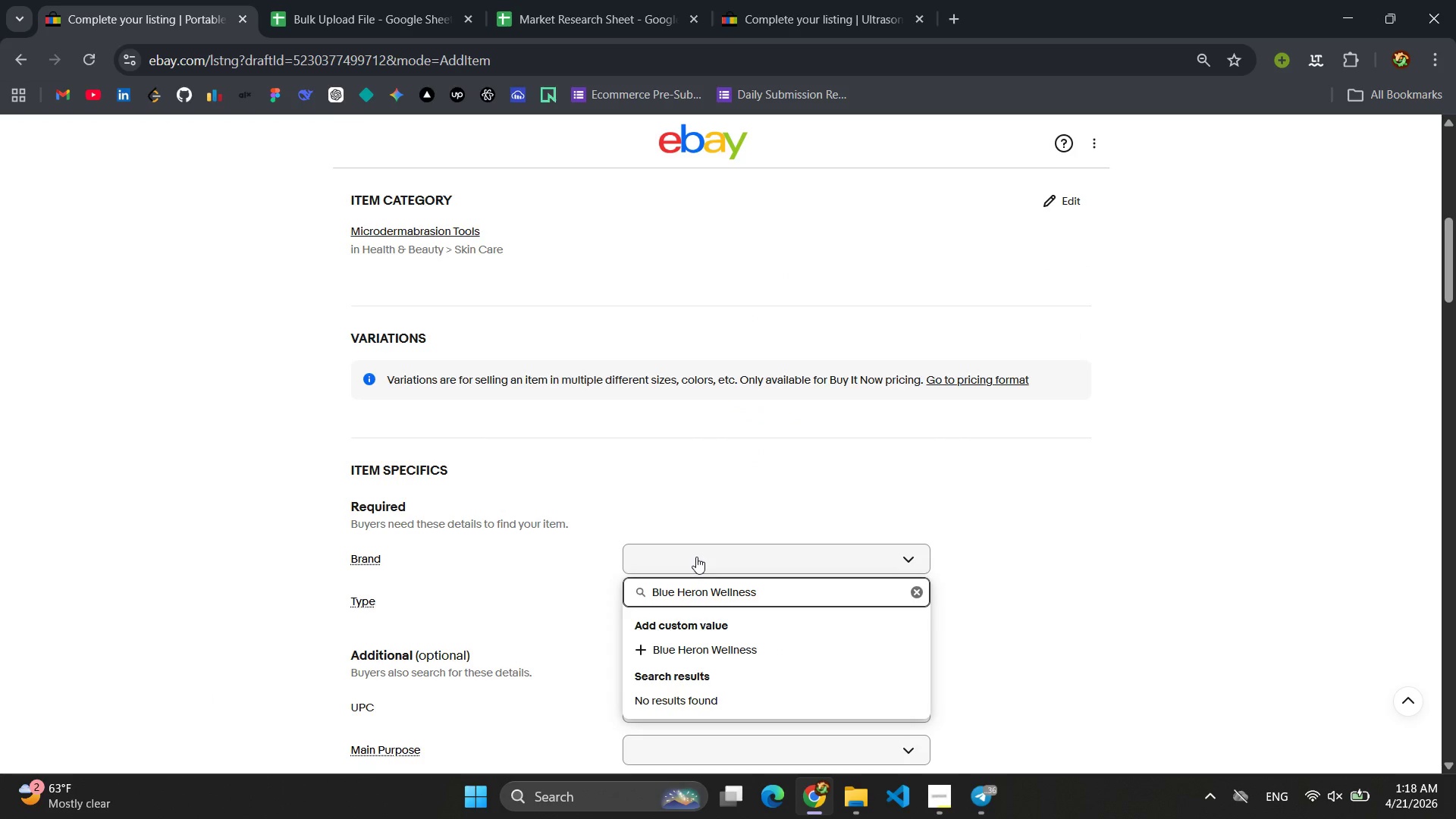 
key(Enter)
 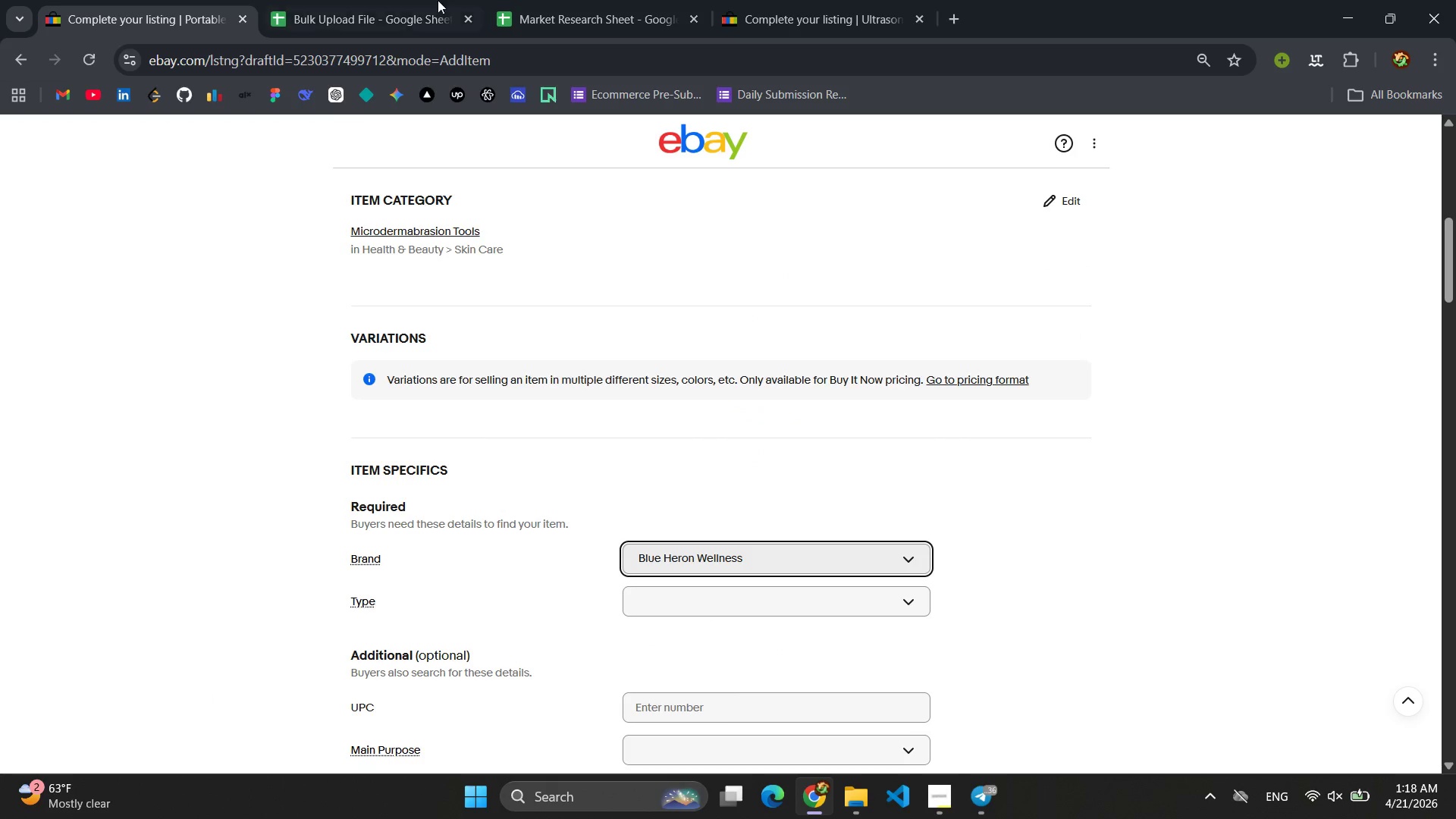 
left_click([365, 0])
 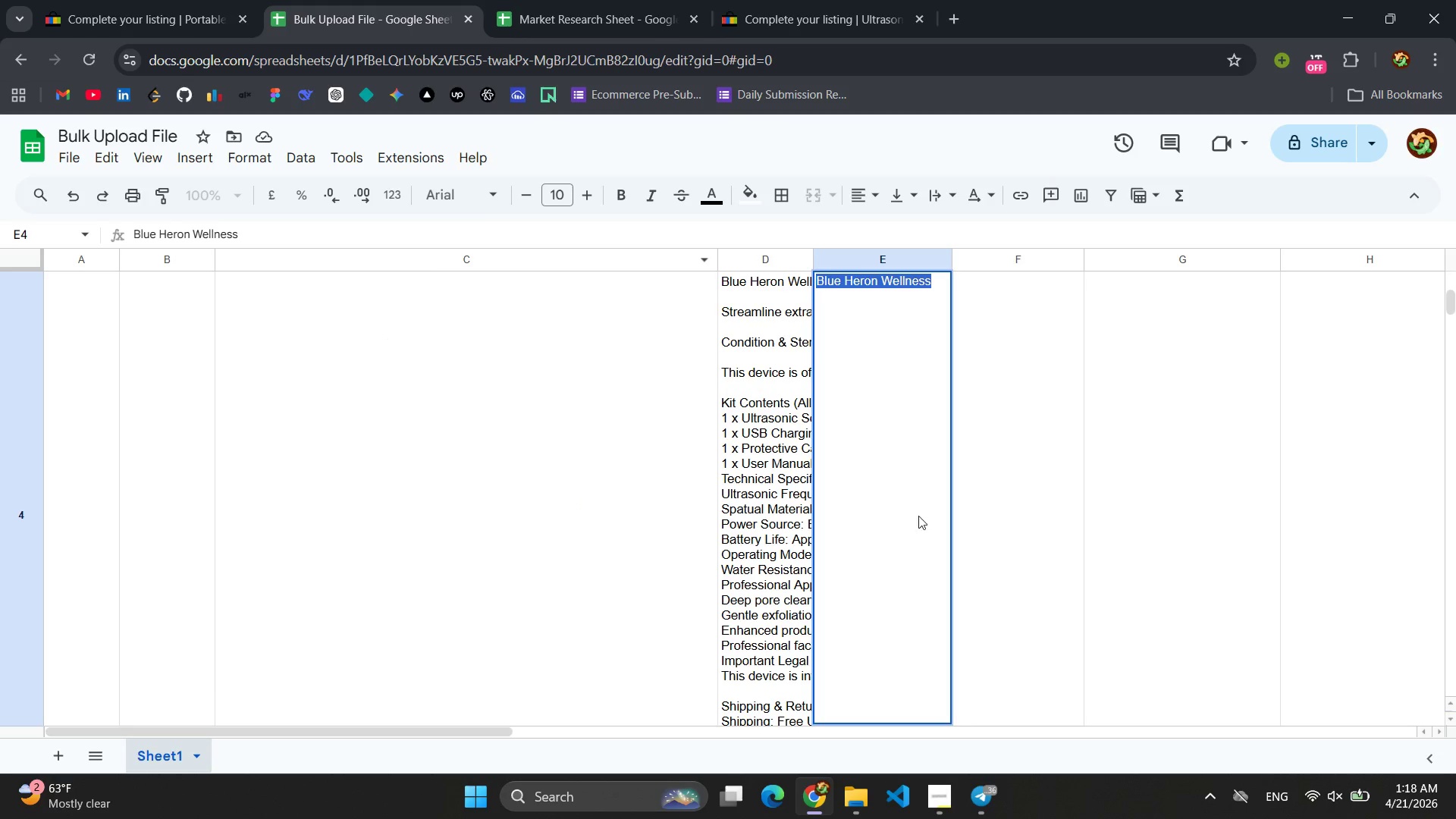 
scroll: coordinate [1096, 558], scroll_direction: down, amount: 5.0
 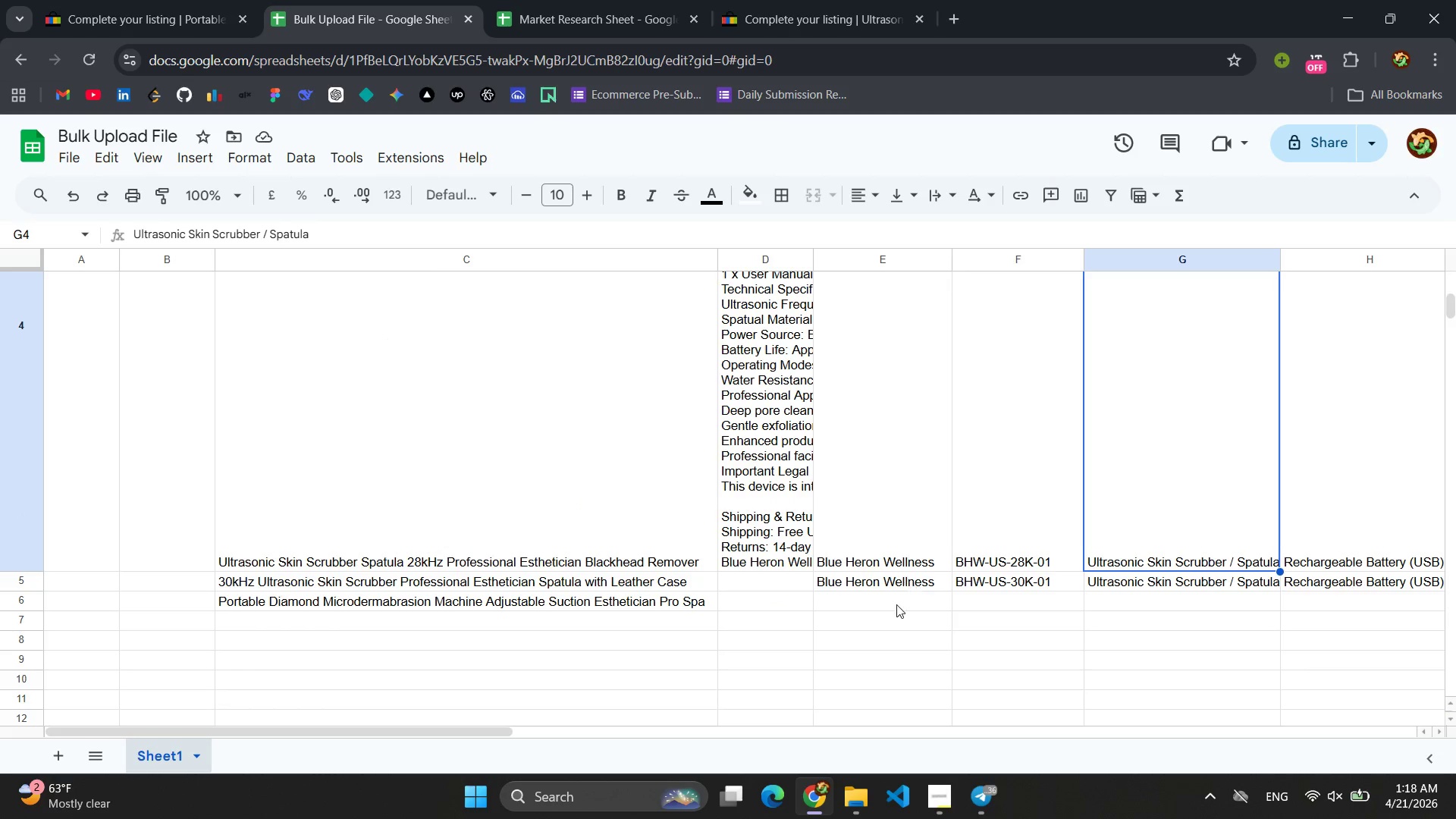 
left_click([894, 609])
 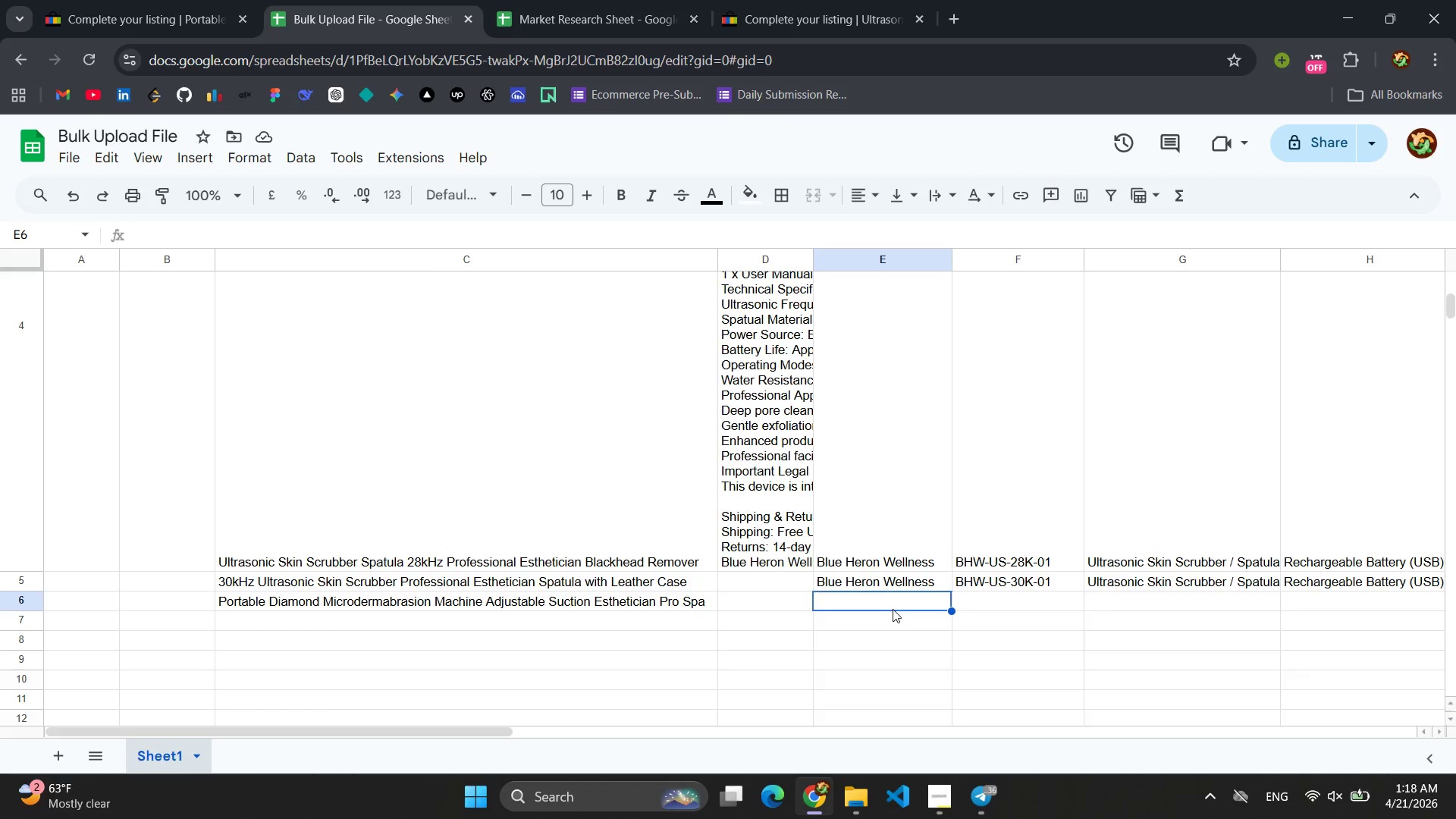 
key(Control+V)
 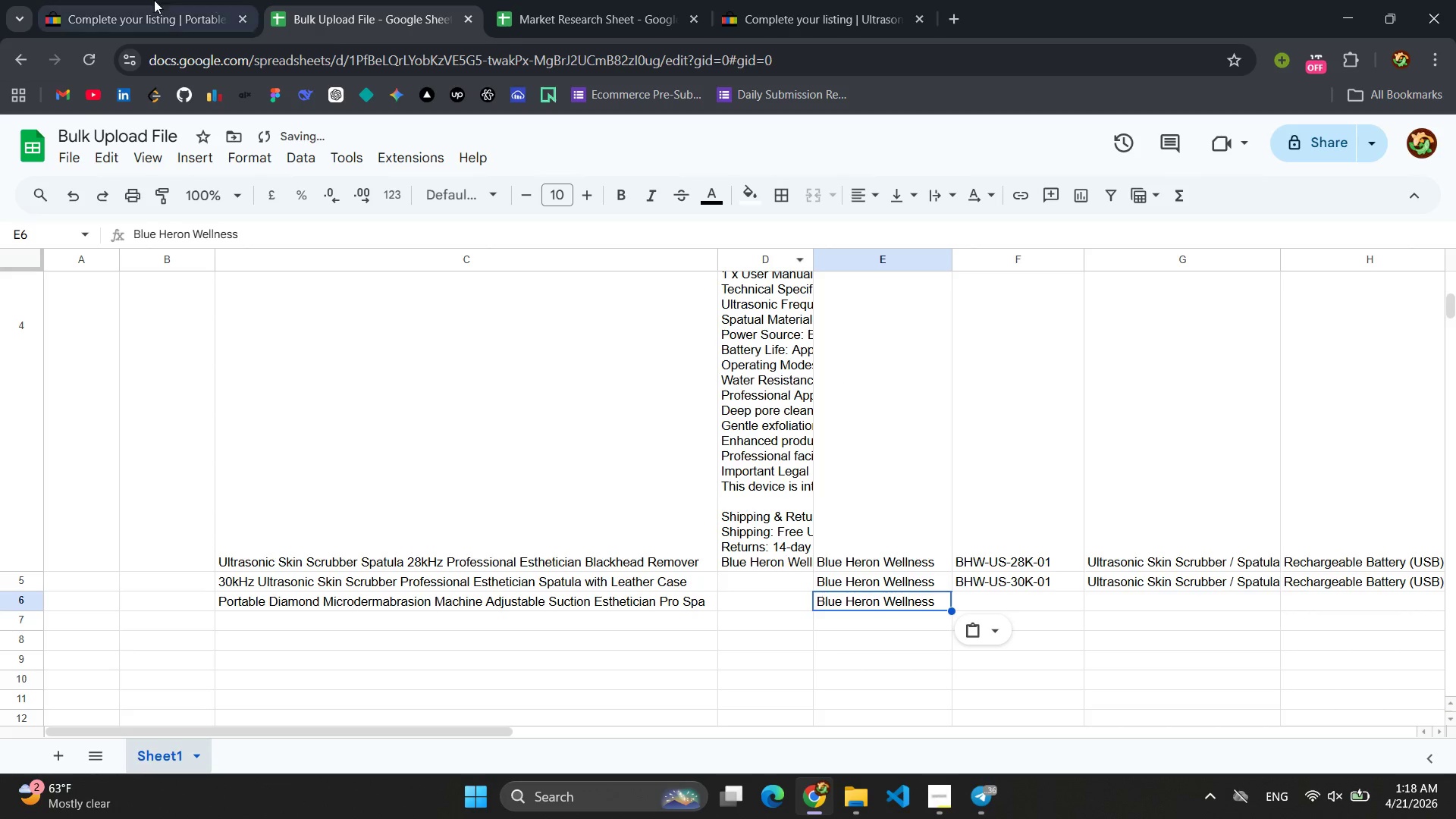 
left_click([125, 0])
 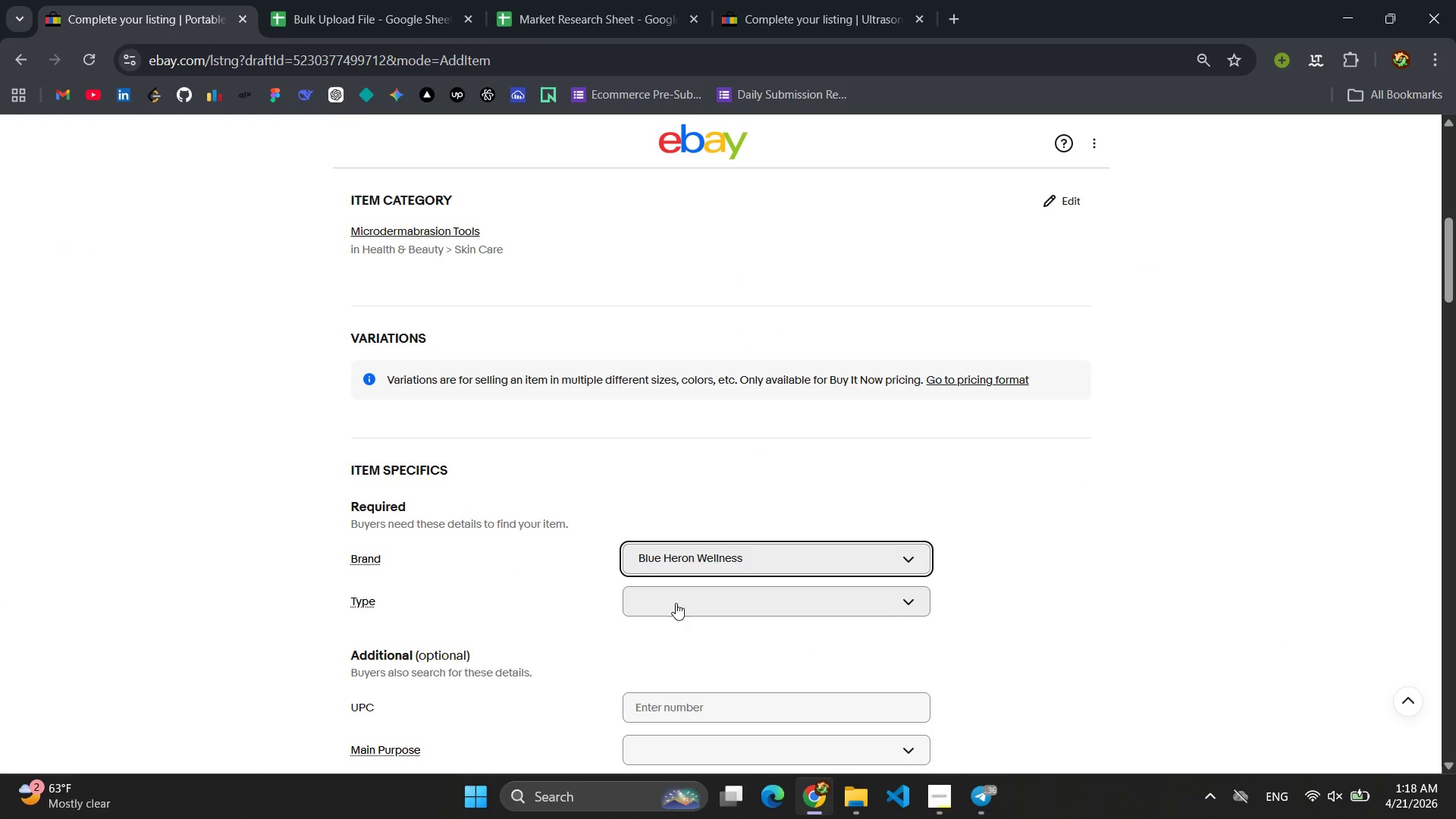 
scroll: coordinate [703, 607], scroll_direction: down, amount: 2.0
 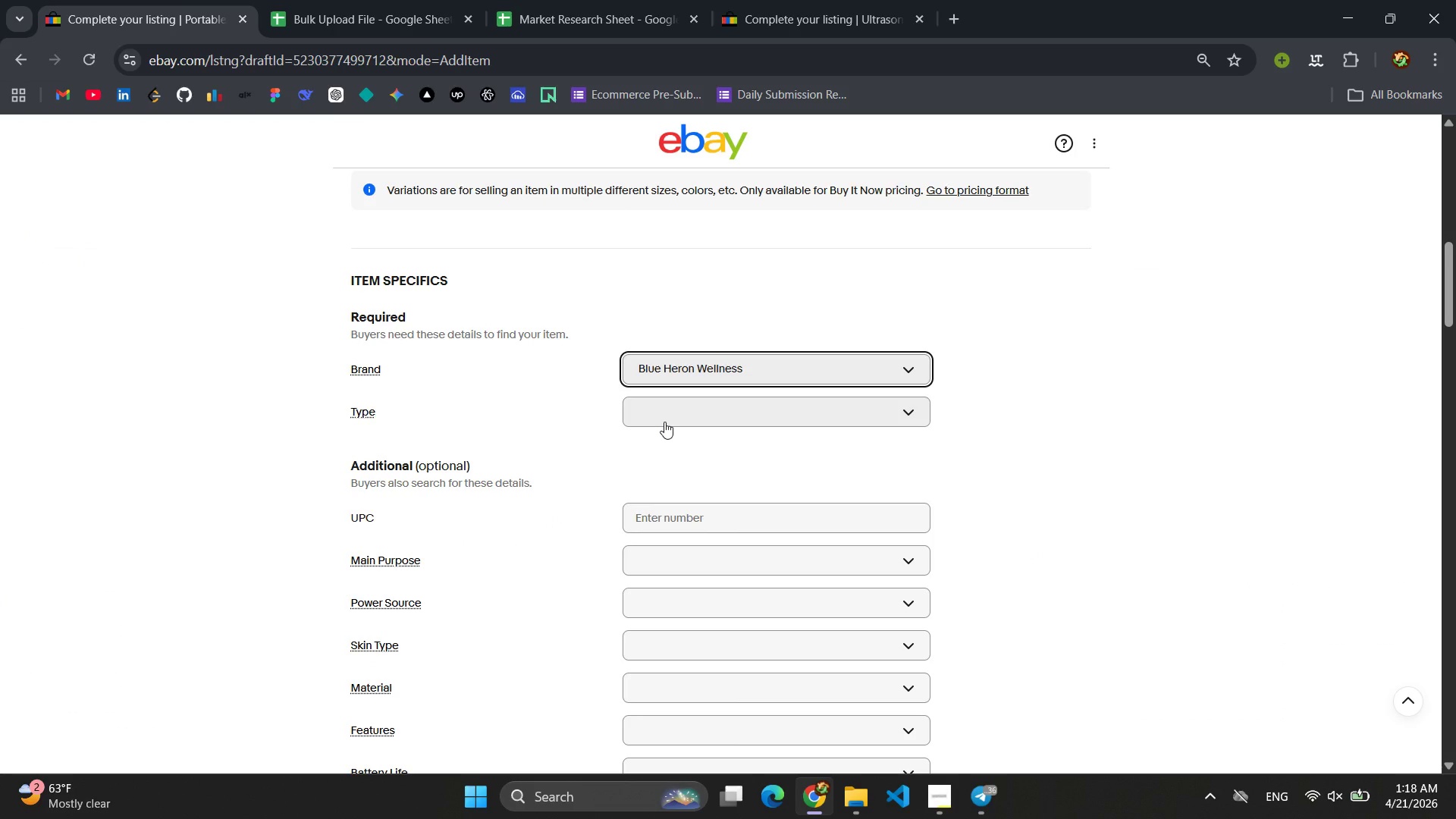 
left_click([664, 422])
 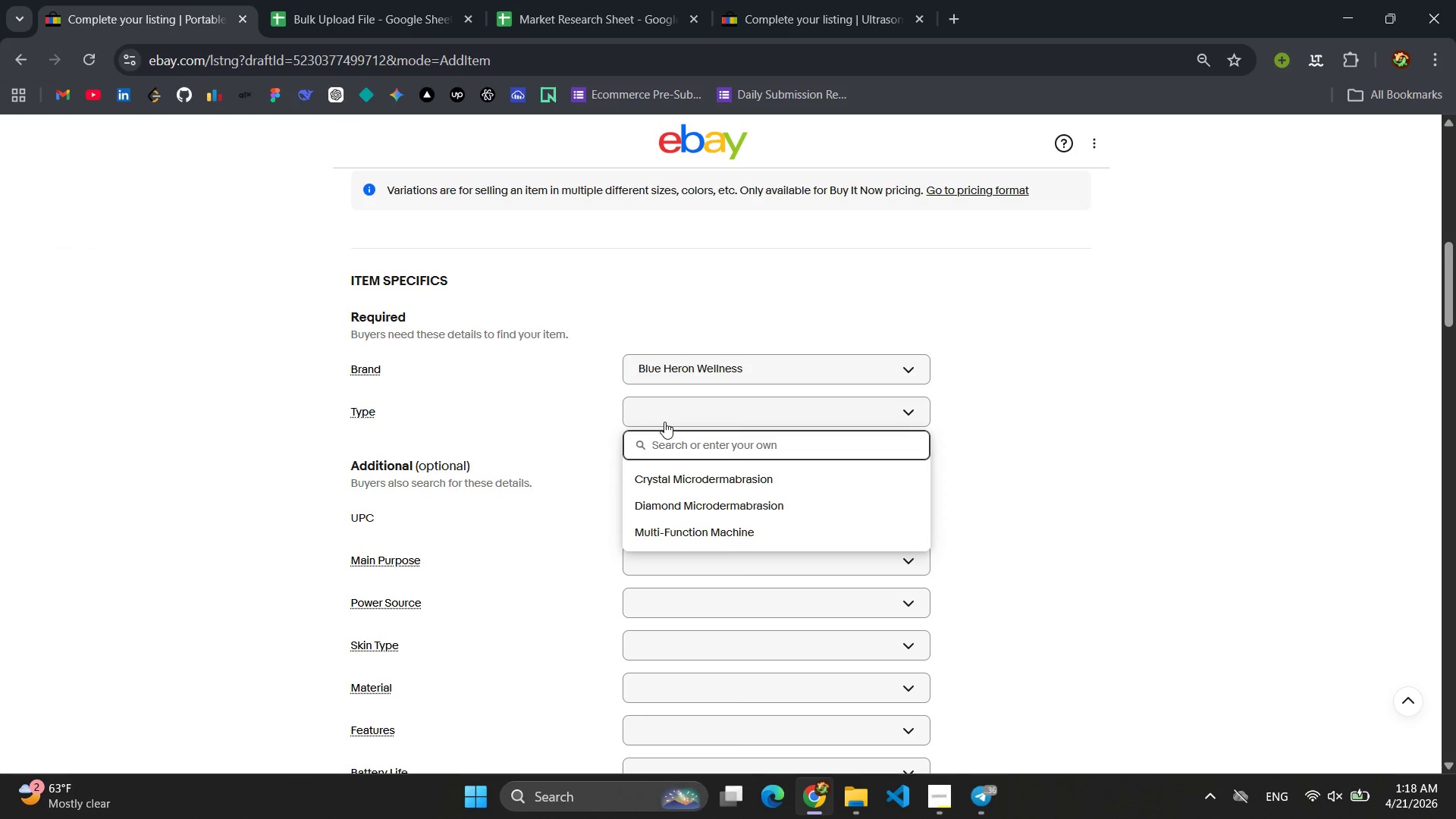 
type(Mo)
key(Backspace)
key(Backspace)
type(Microdermabraion Machin )
key(Backspace)
type(e)
 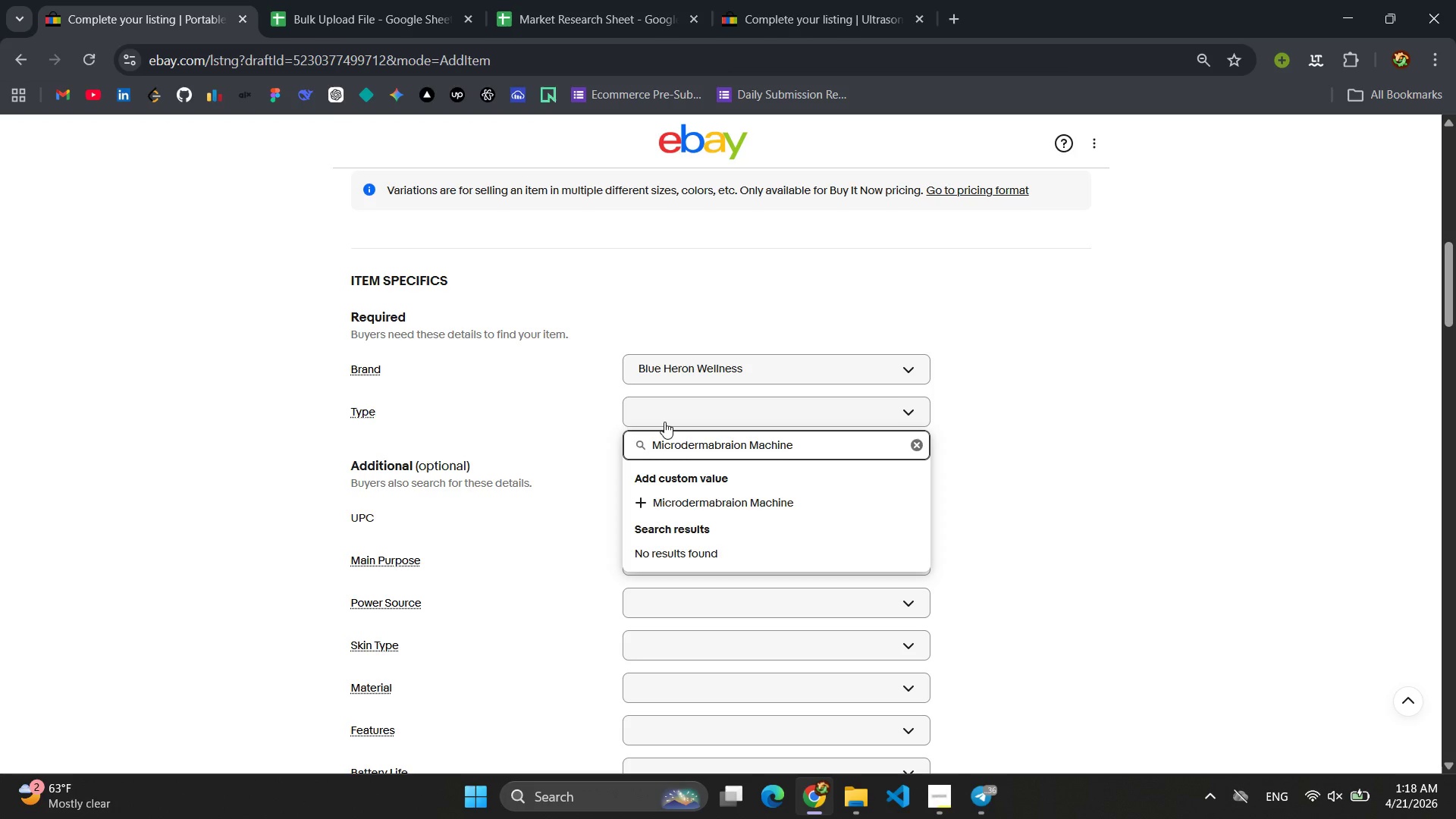 
key(Control+A)
 